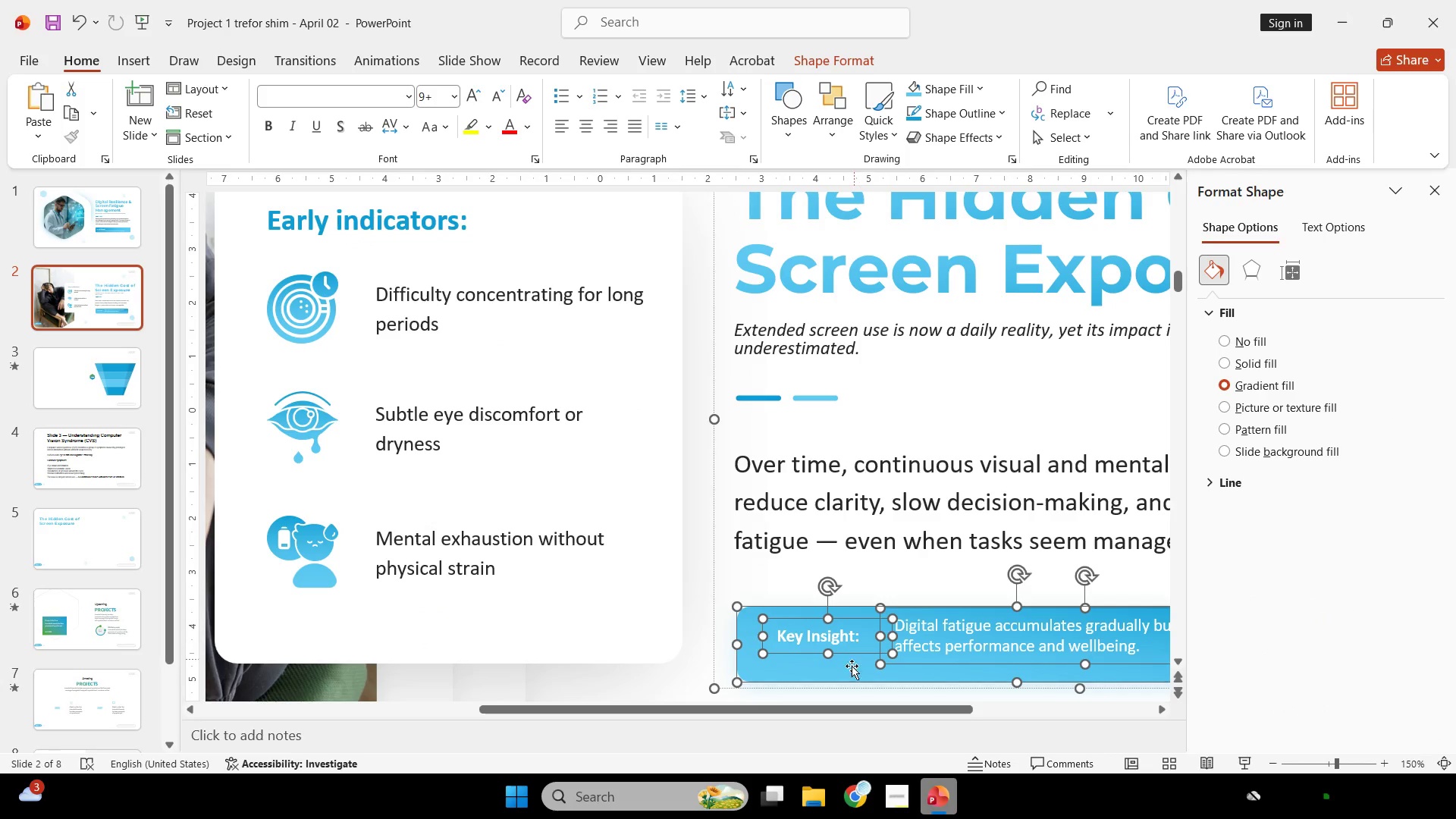 
hold_key(key=ShiftLeft, duration=0.47)
left_click([851, 668])
 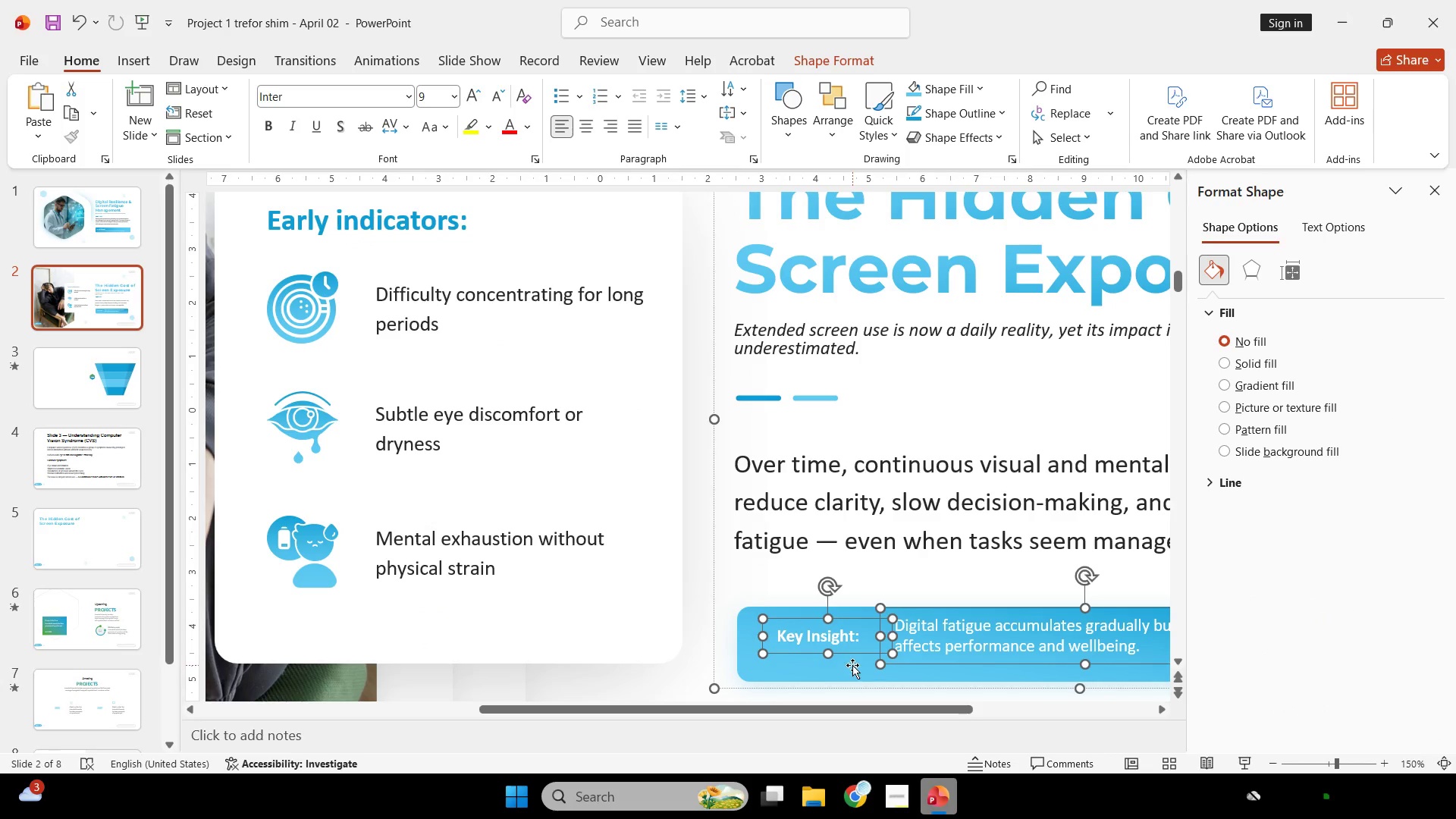 
key(Control+G)
 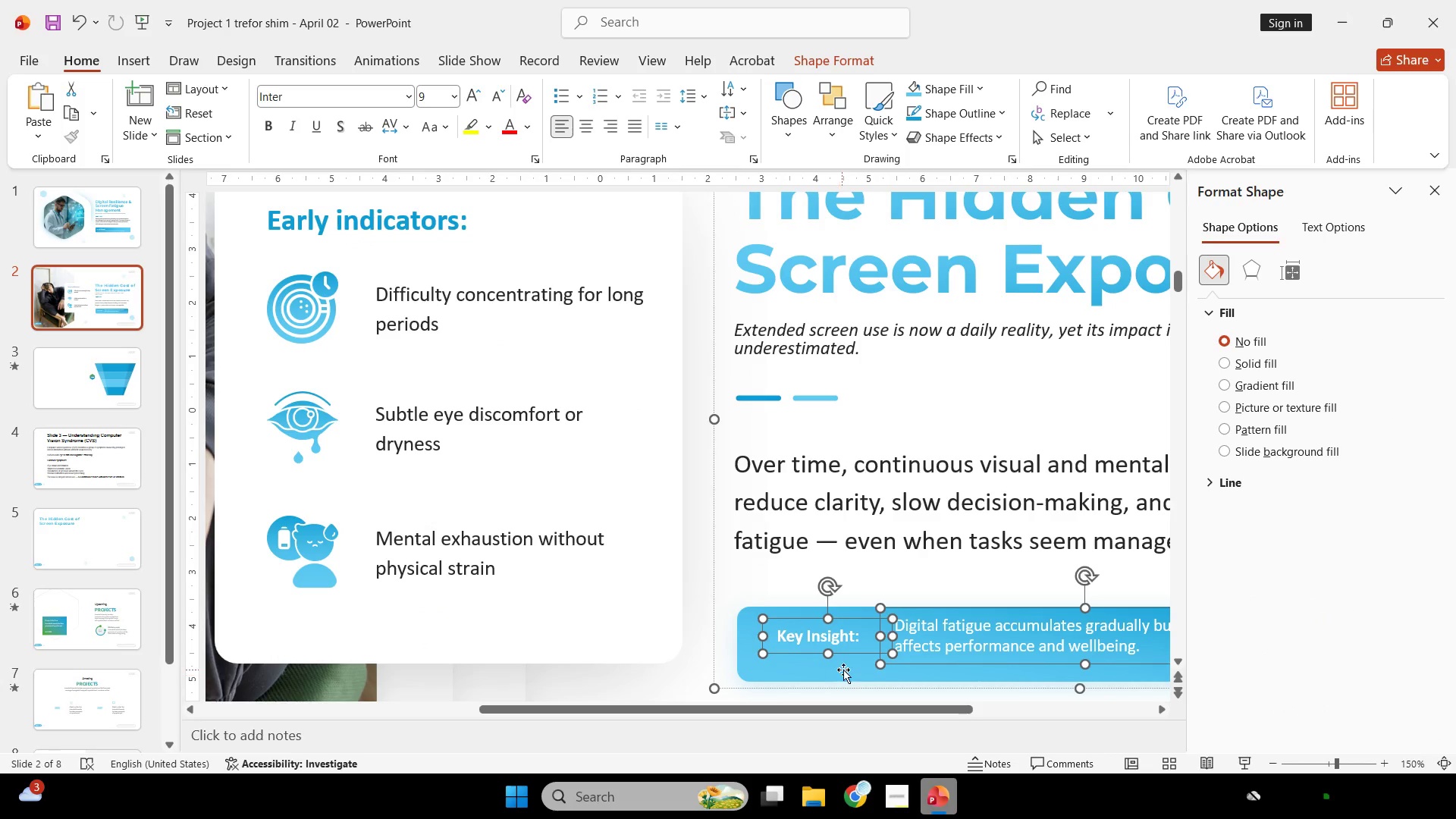 
hold_key(key=ShiftLeft, duration=2.58)
left_click_drag(start_coordinate=[865, 638], to_coordinate=[867, 642])
 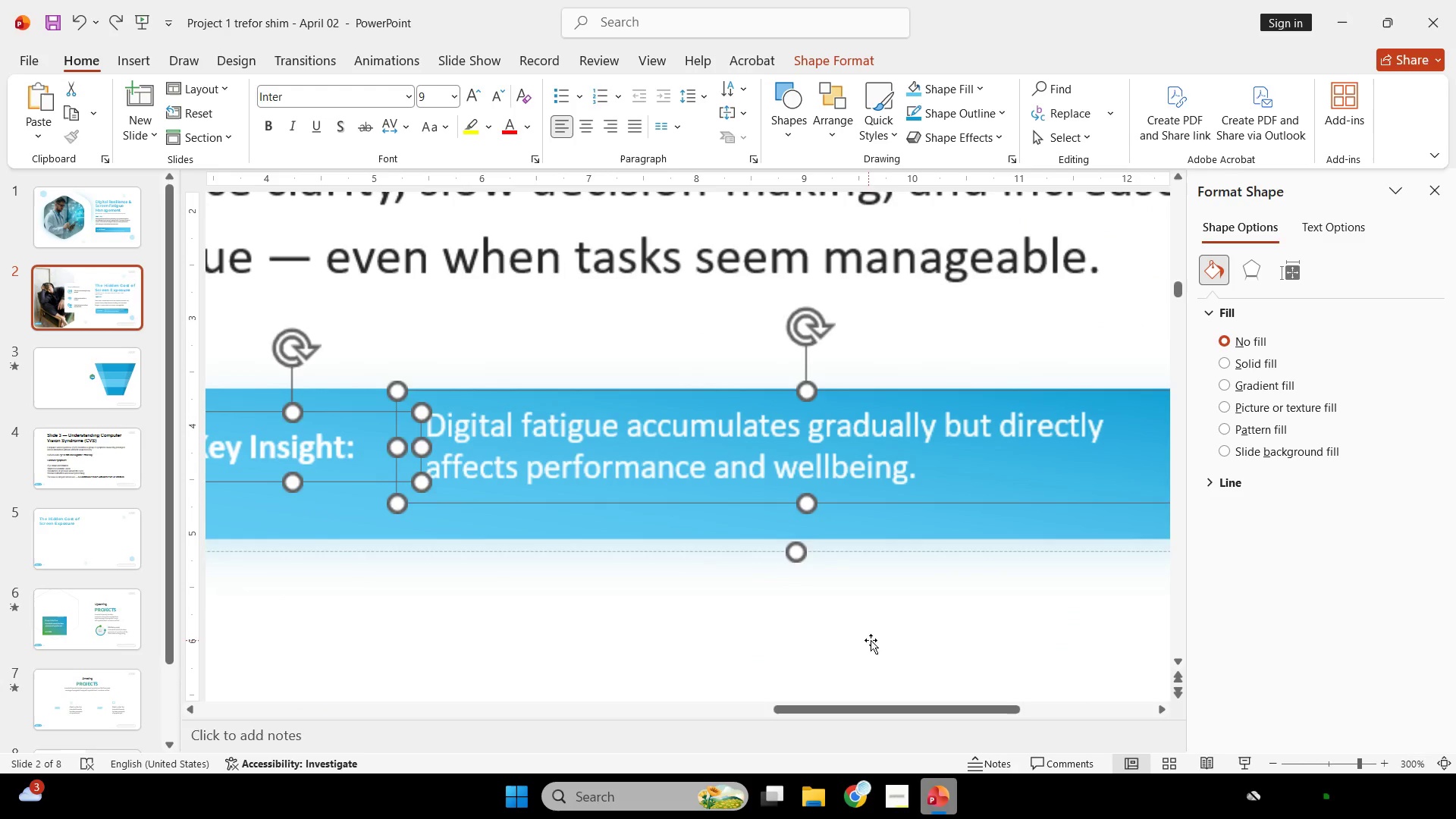 
key(Control+Z)
 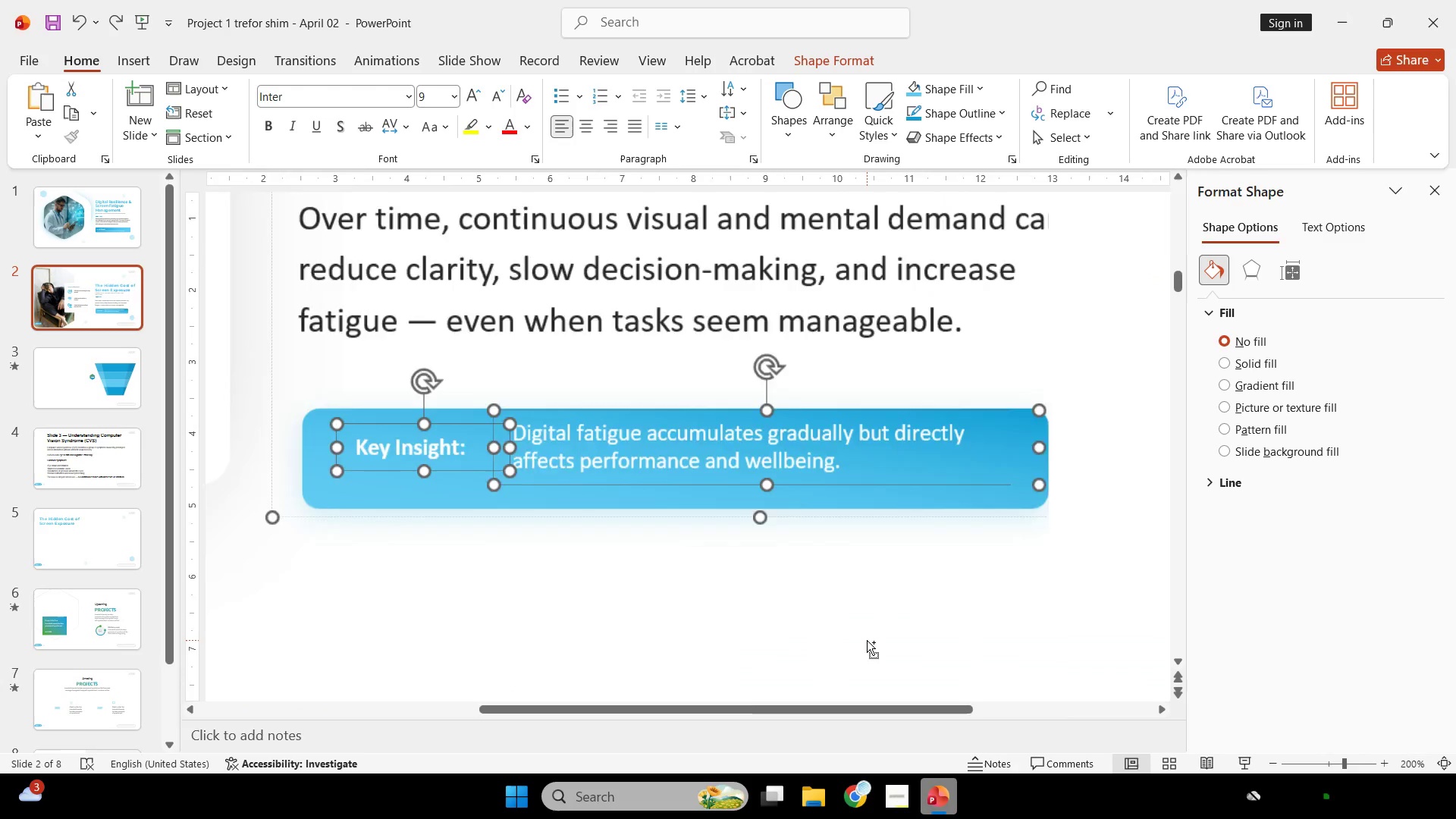 
hold_key(key=ShiftLeft, duration=1.5)
 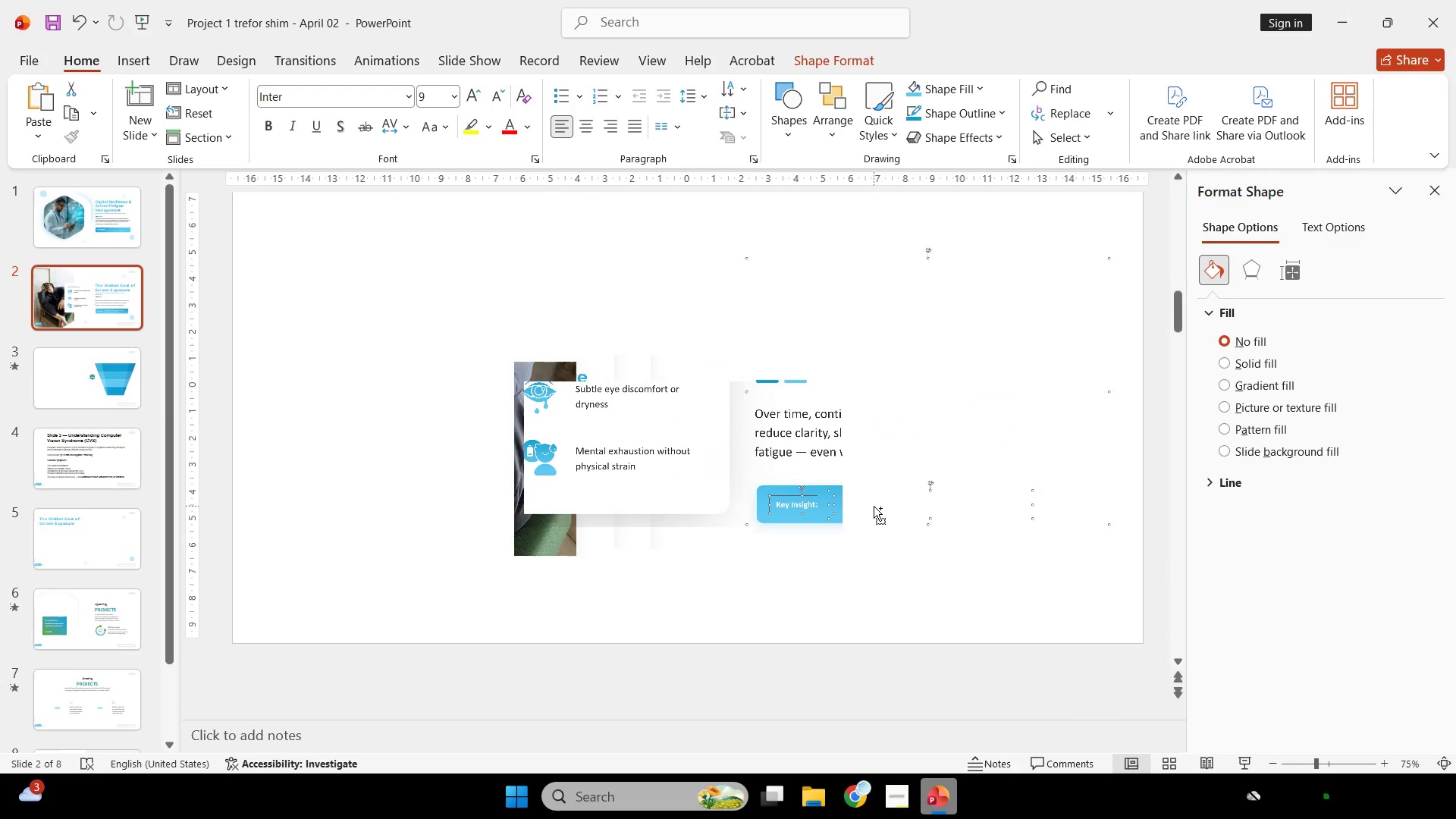 
scroll: coordinate [867, 640], scroll_direction: up, amount: 2.0
 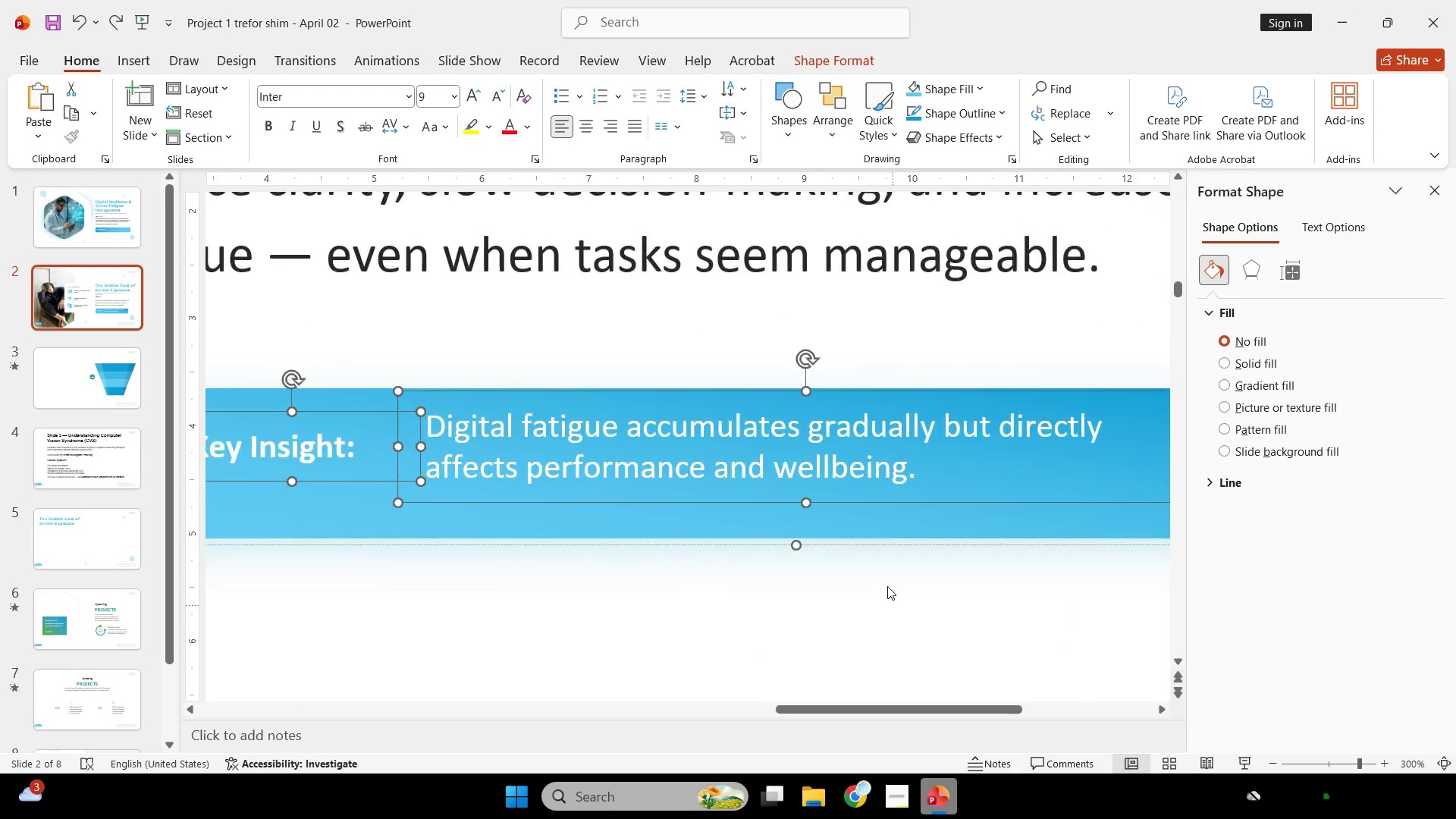 
left_click_drag(start_coordinate=[848, 479], to_coordinate=[850, 497])
 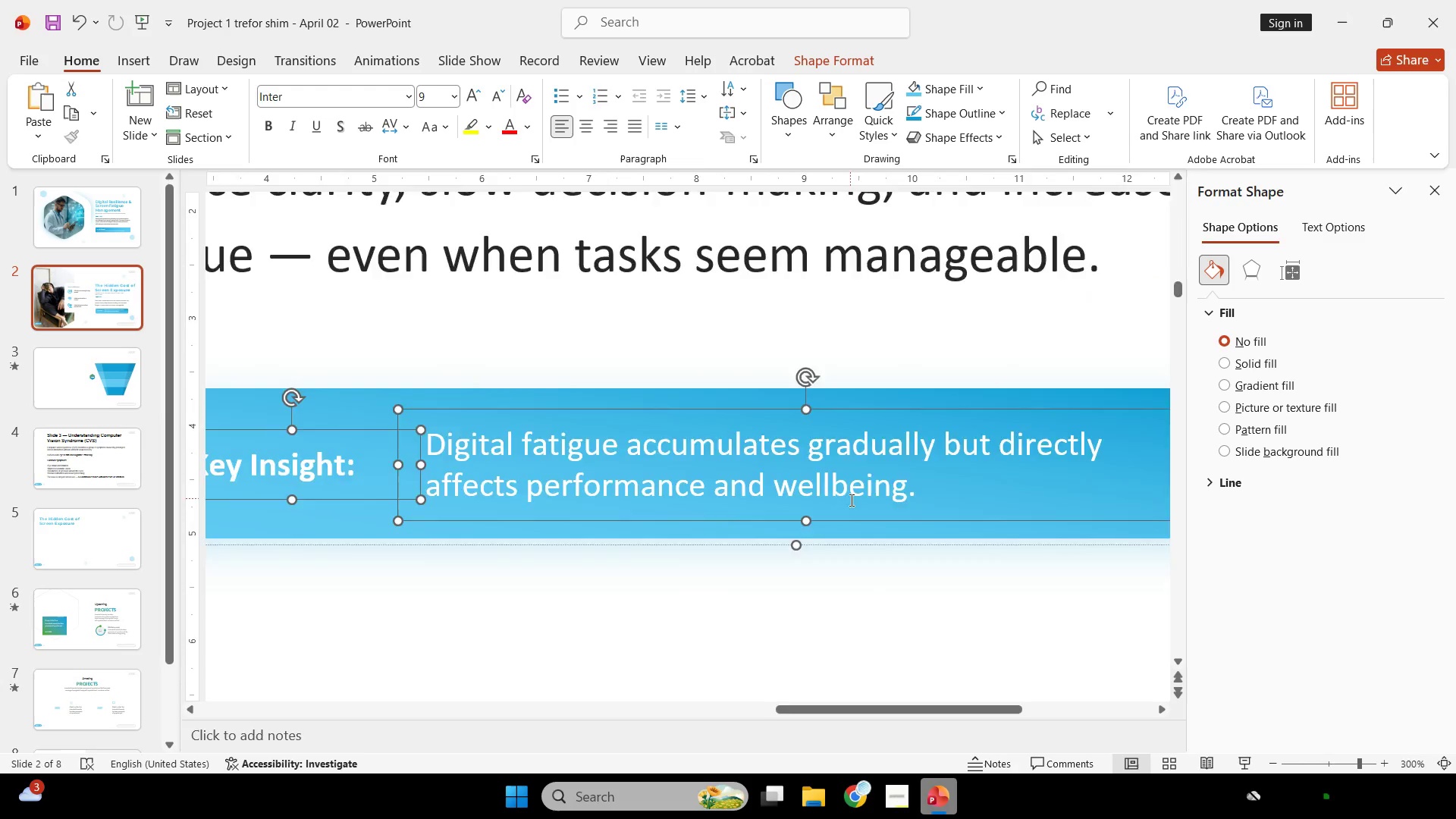 
hold_key(key=ControlLeft, duration=0.66)
scroll: coordinate [862, 503], scroll_direction: down, amount: 4.0
 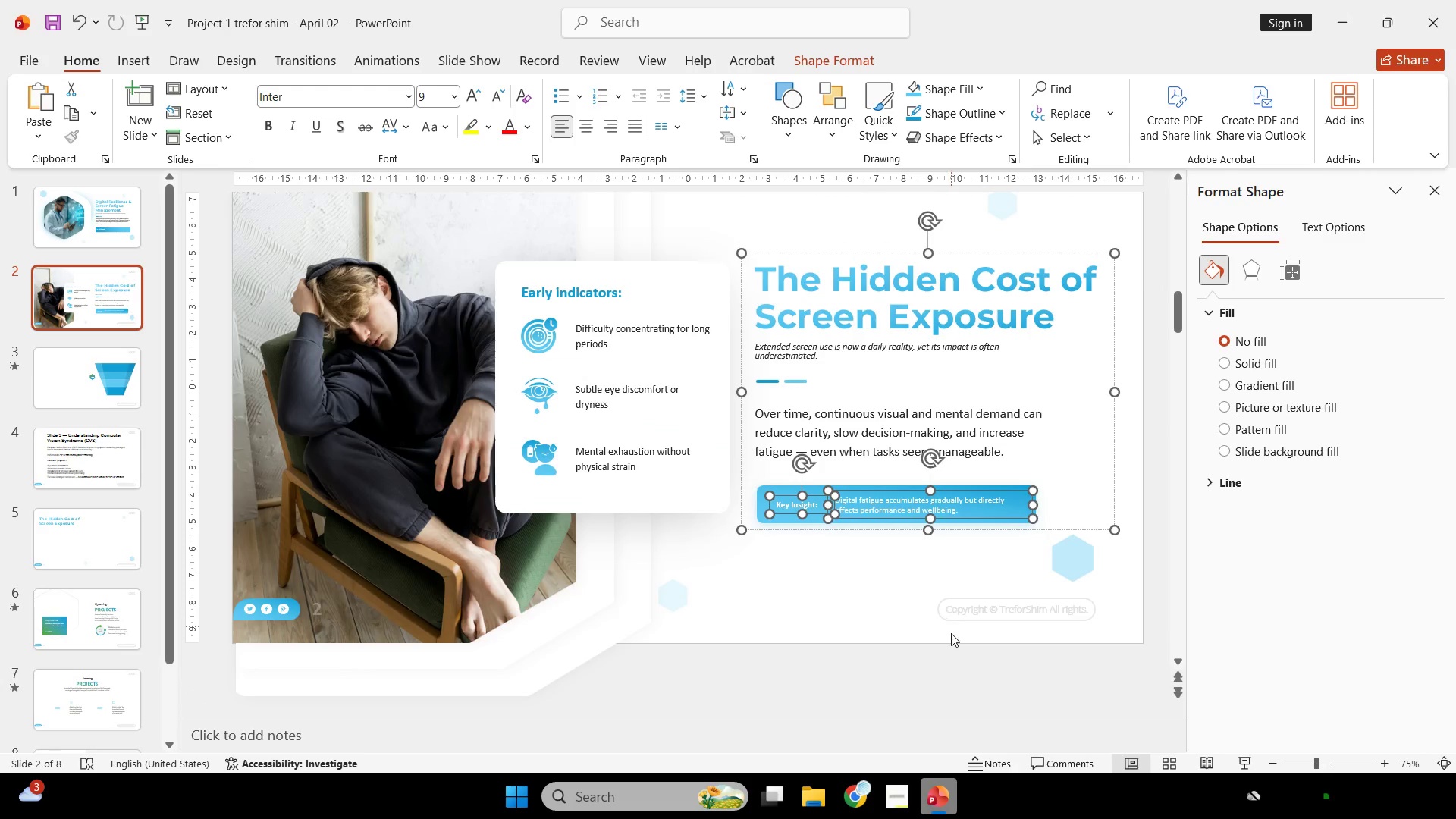 
left_click([949, 633])
 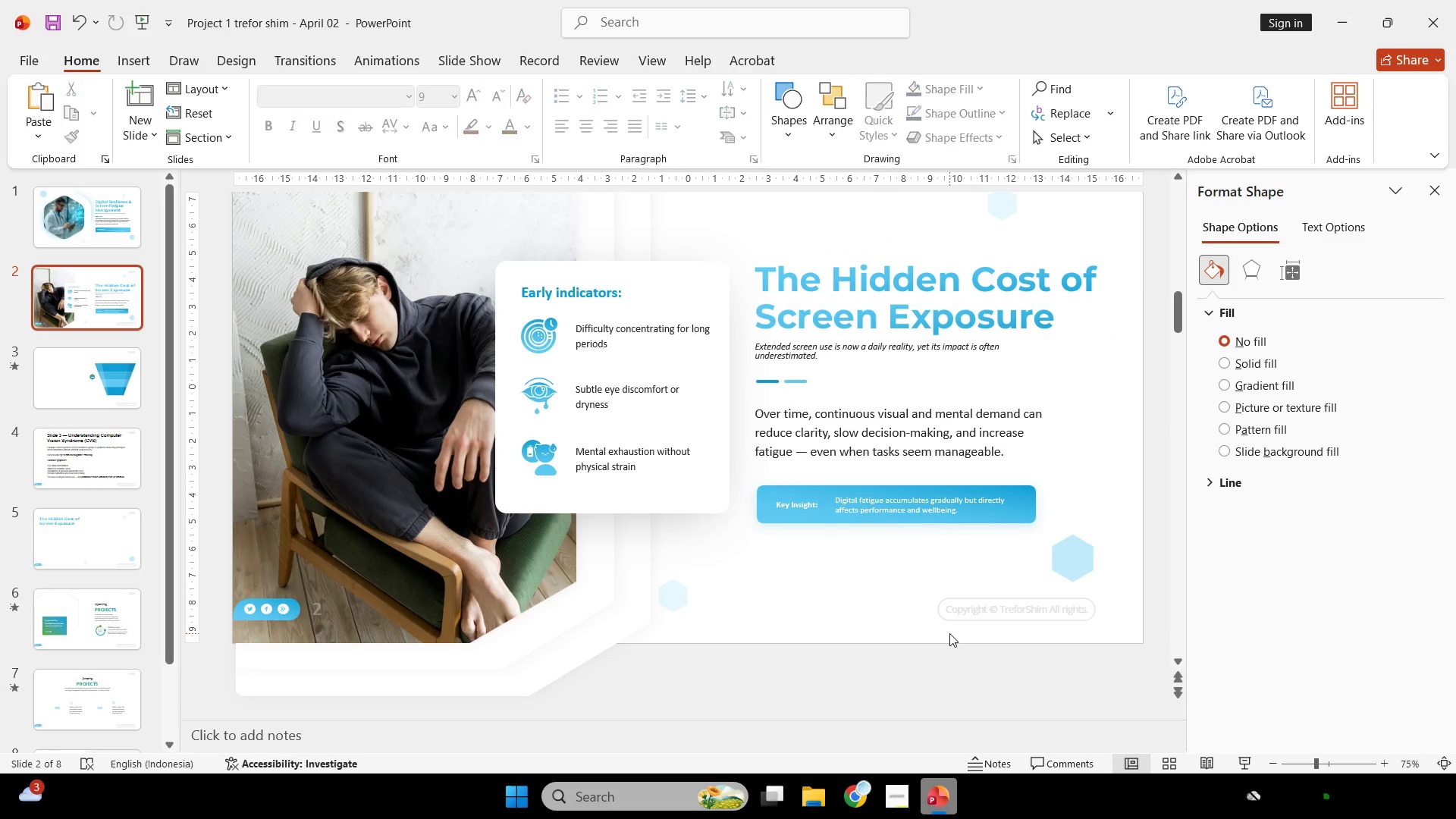 
key(Control+ControlLeft)
 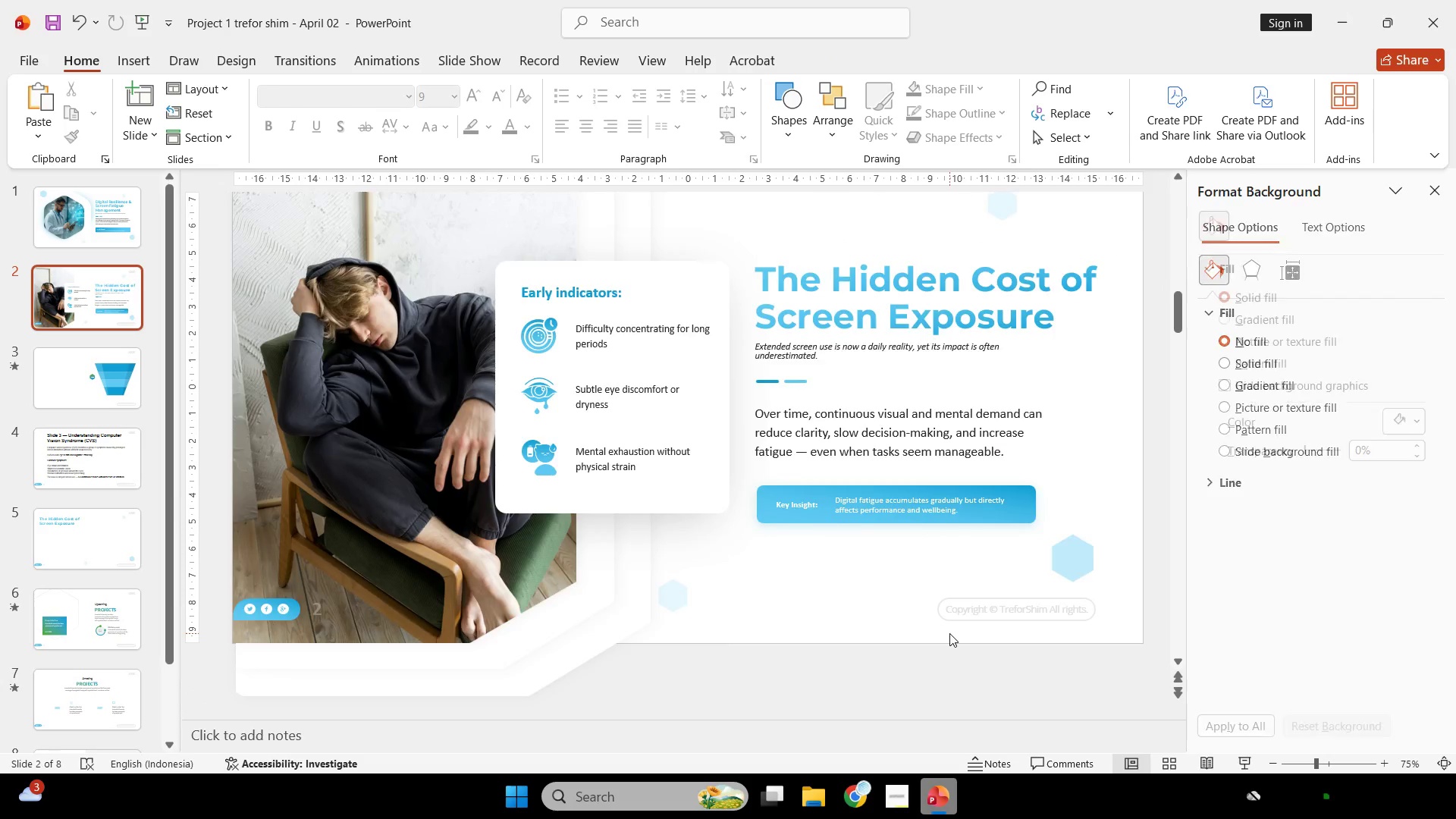 
scroll: coordinate [949, 633], scroll_direction: down, amount: 1.0
 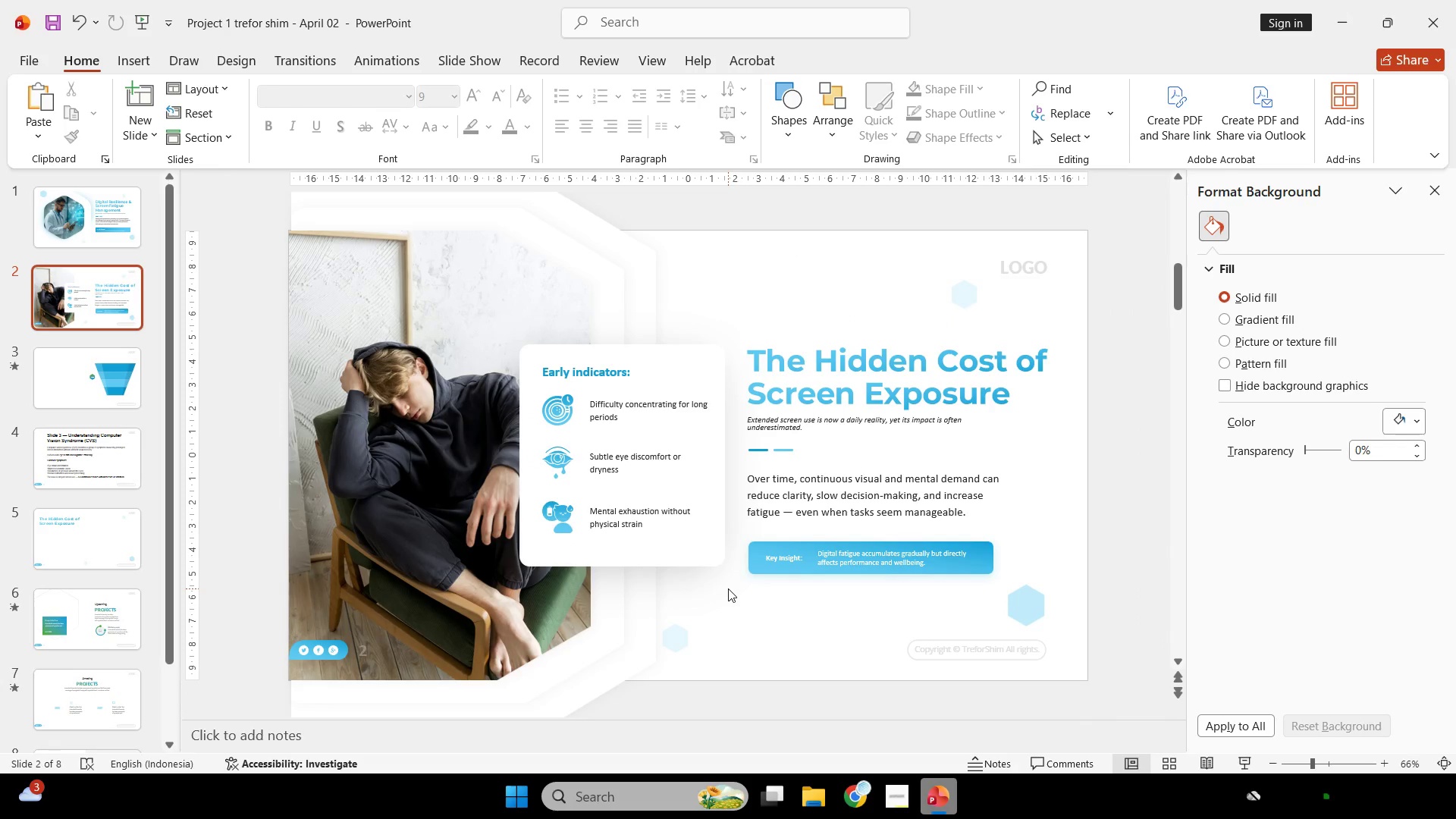 
scroll: coordinate [504, 525], scroll_direction: up, amount: 10.0
 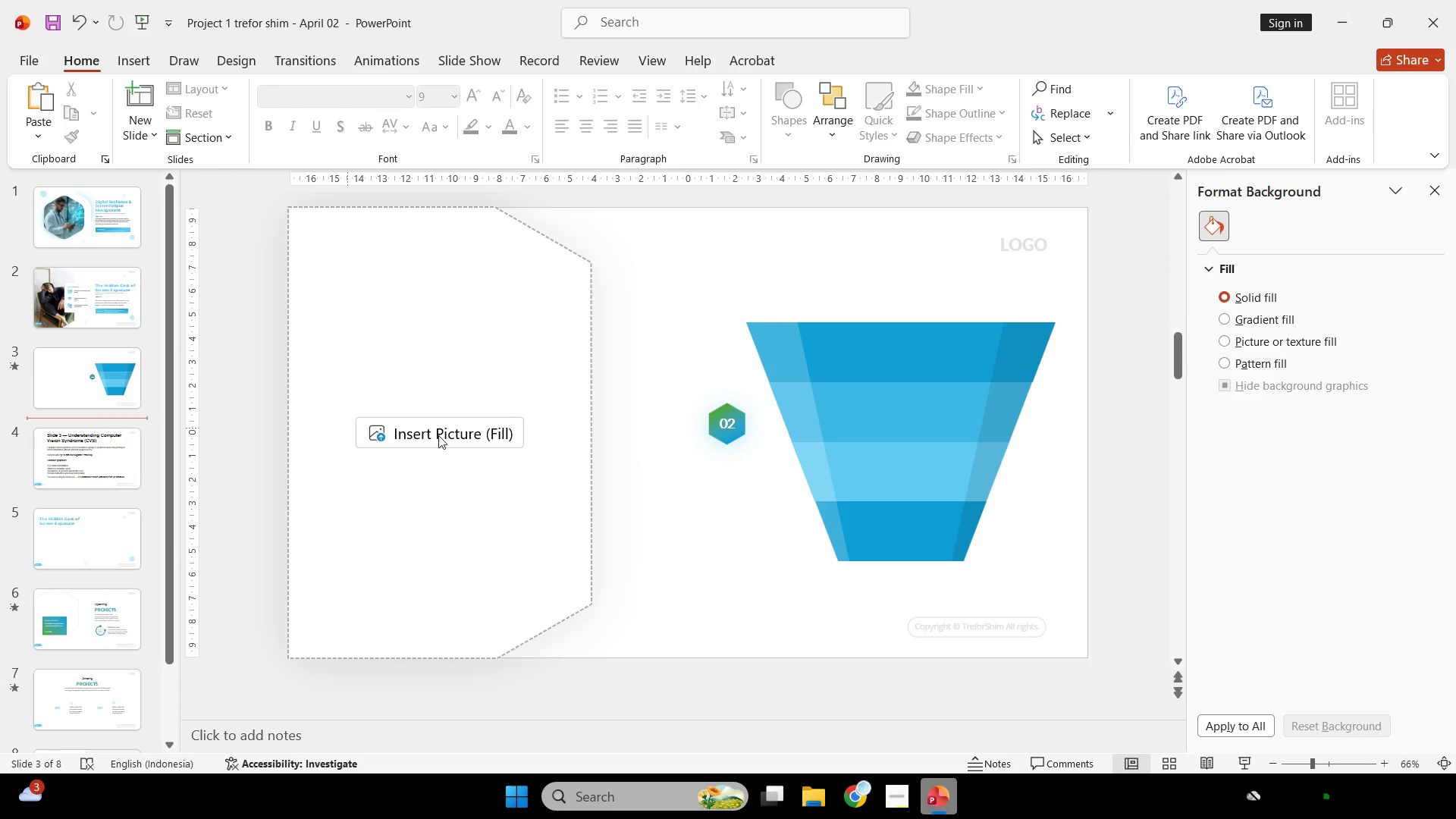 
left_click([918, 367])
 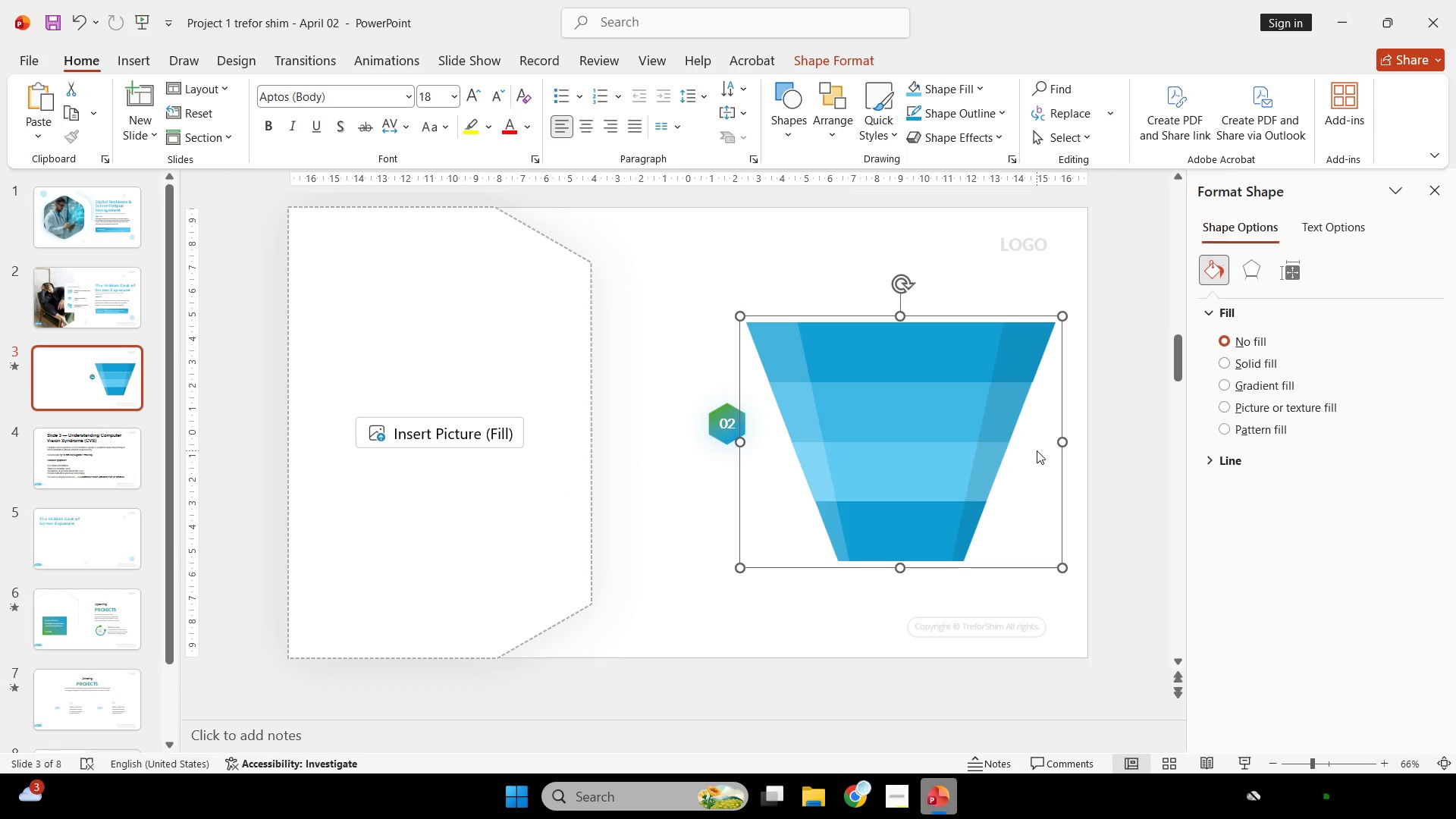 
key(Control+C)
 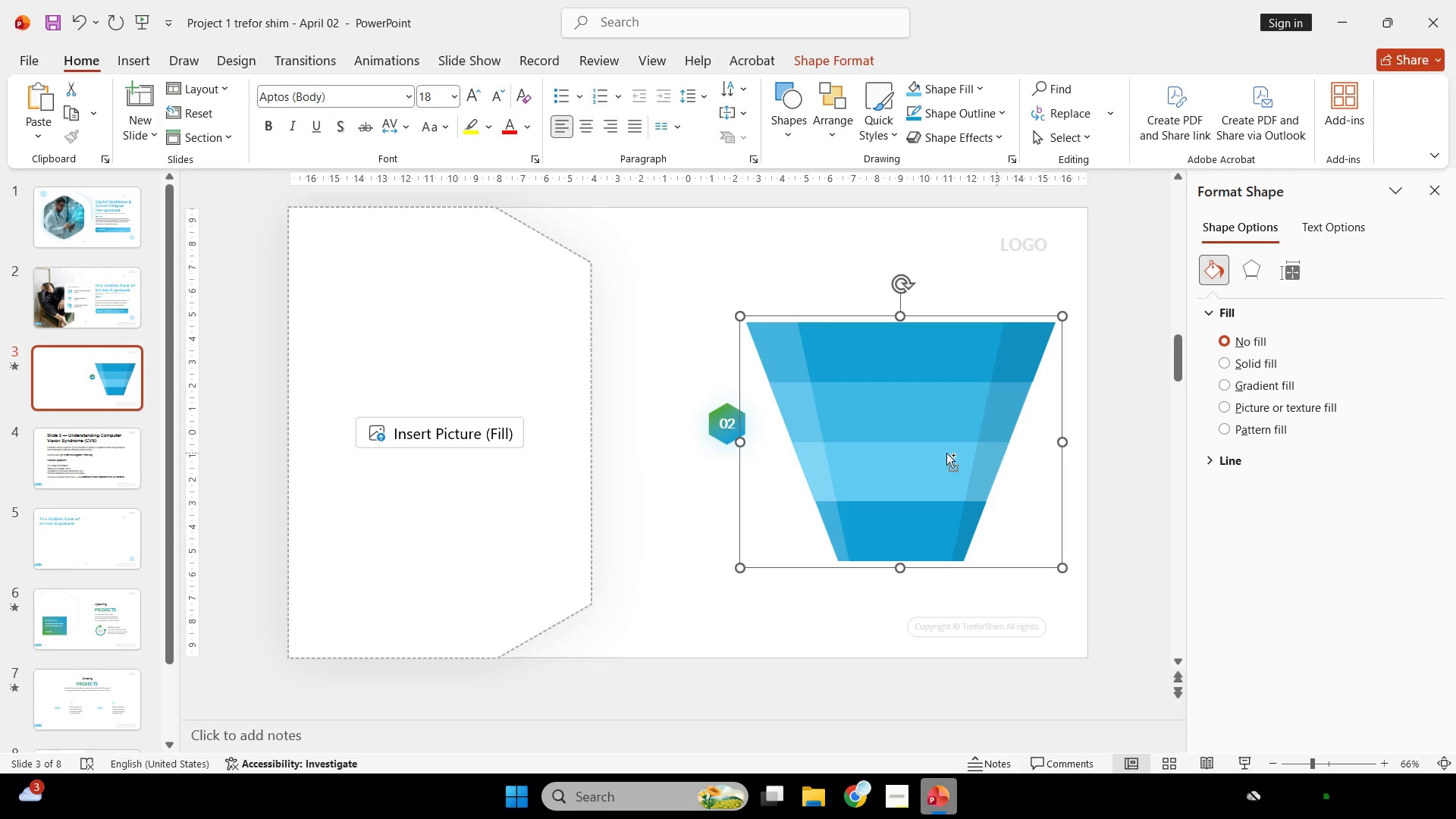 
key(Control+C)
 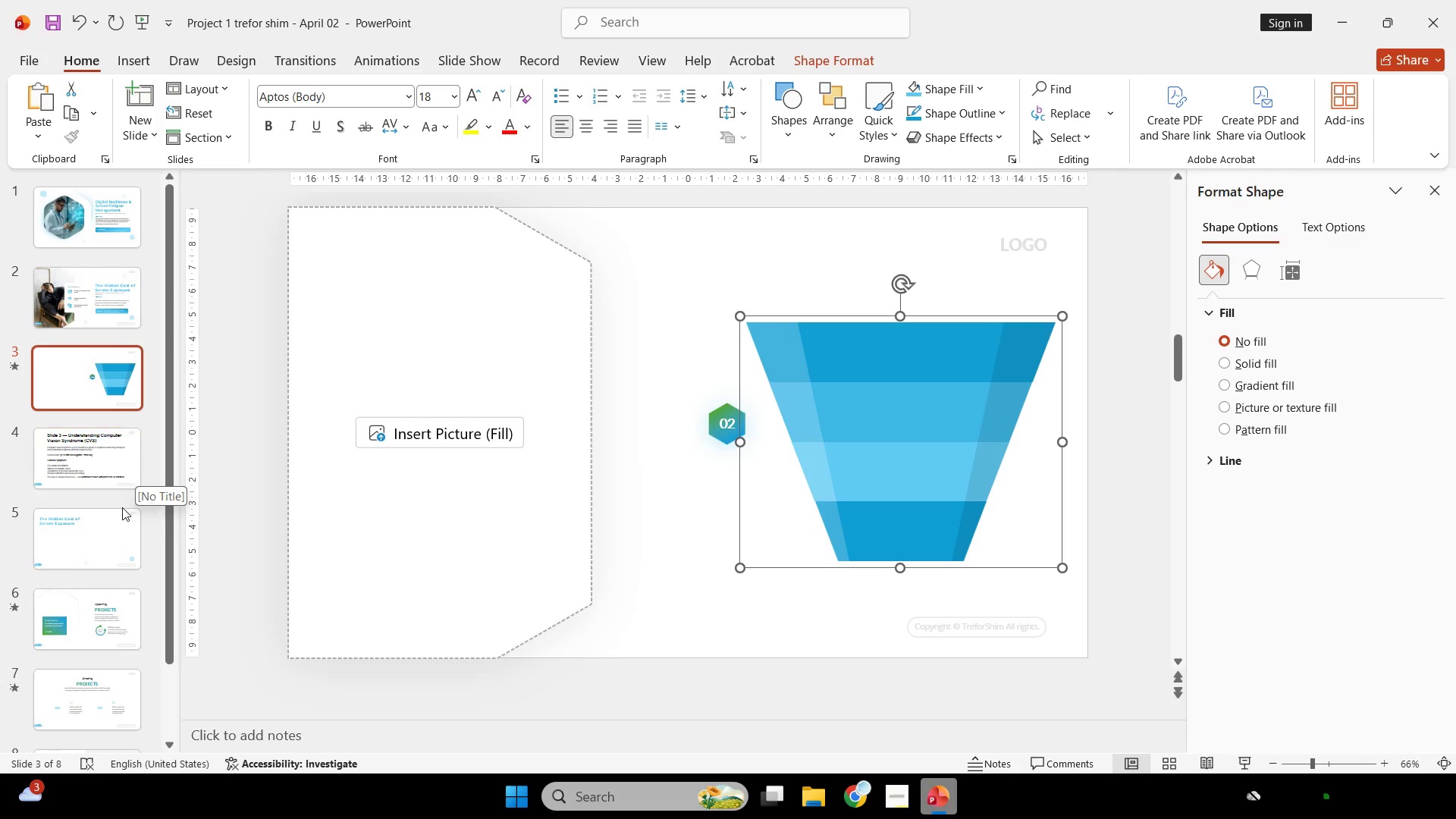 
left_click([86, 535])
 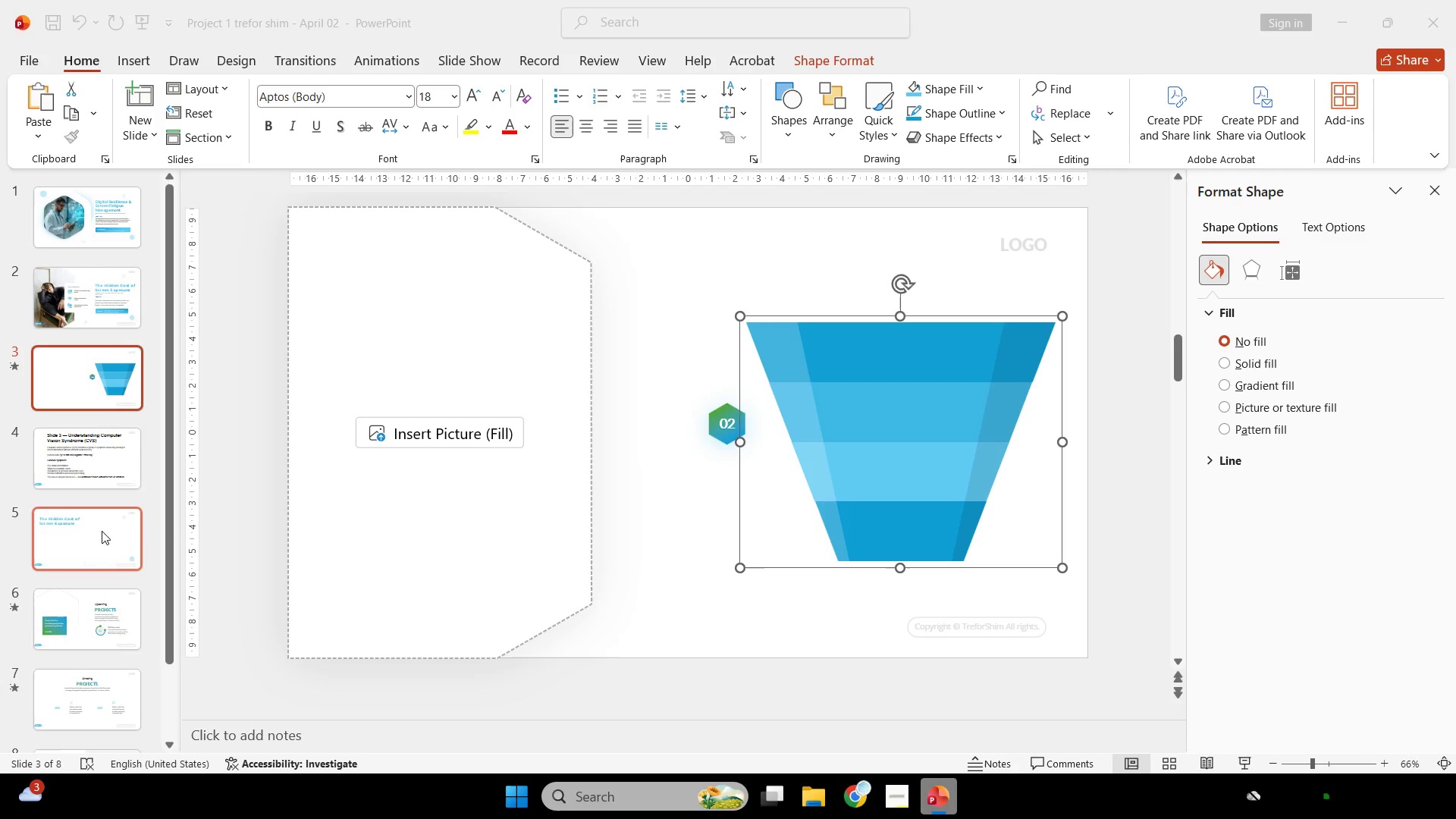 
key(Control+ControlLeft)
 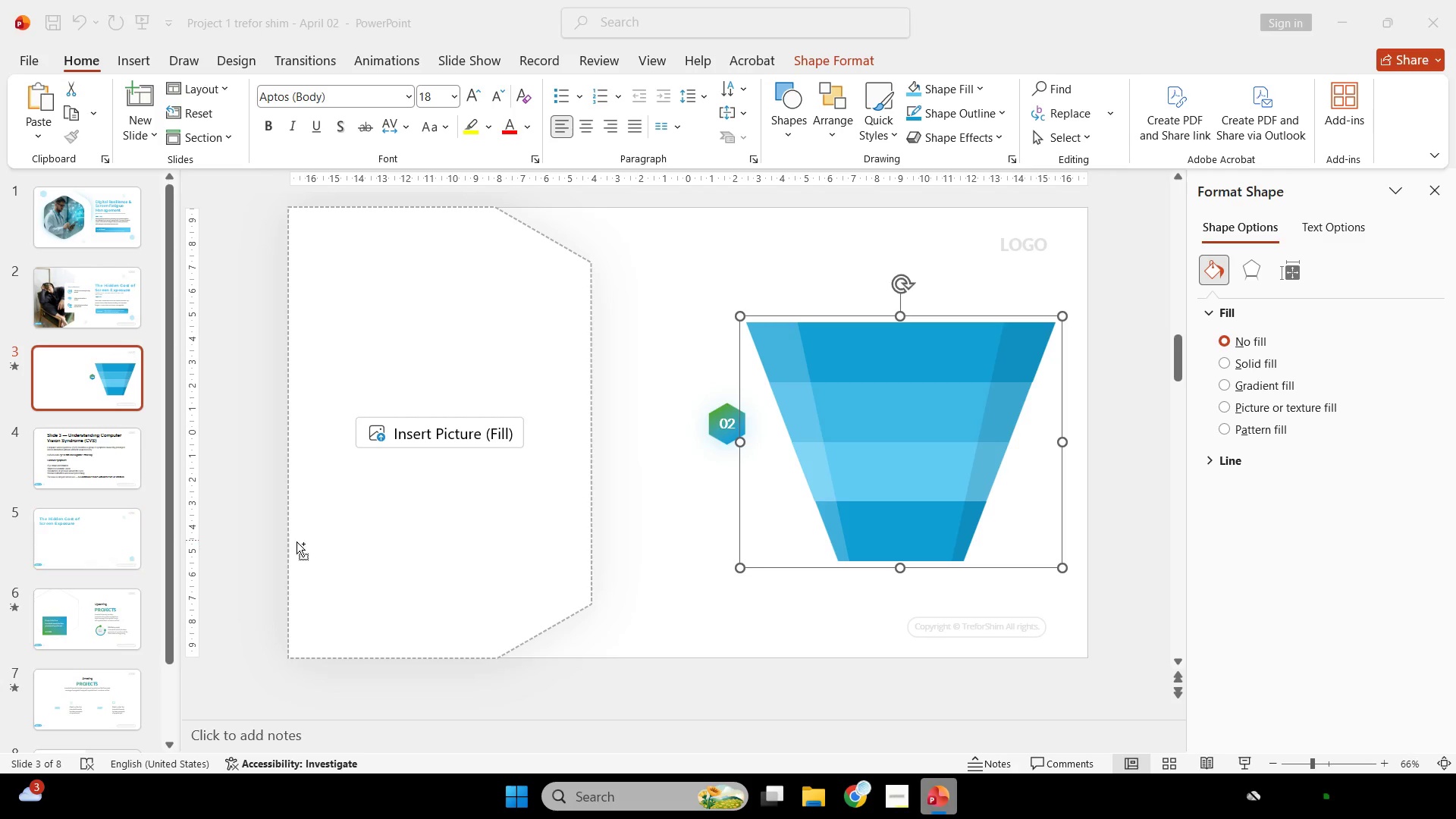 
key(Control+V)
 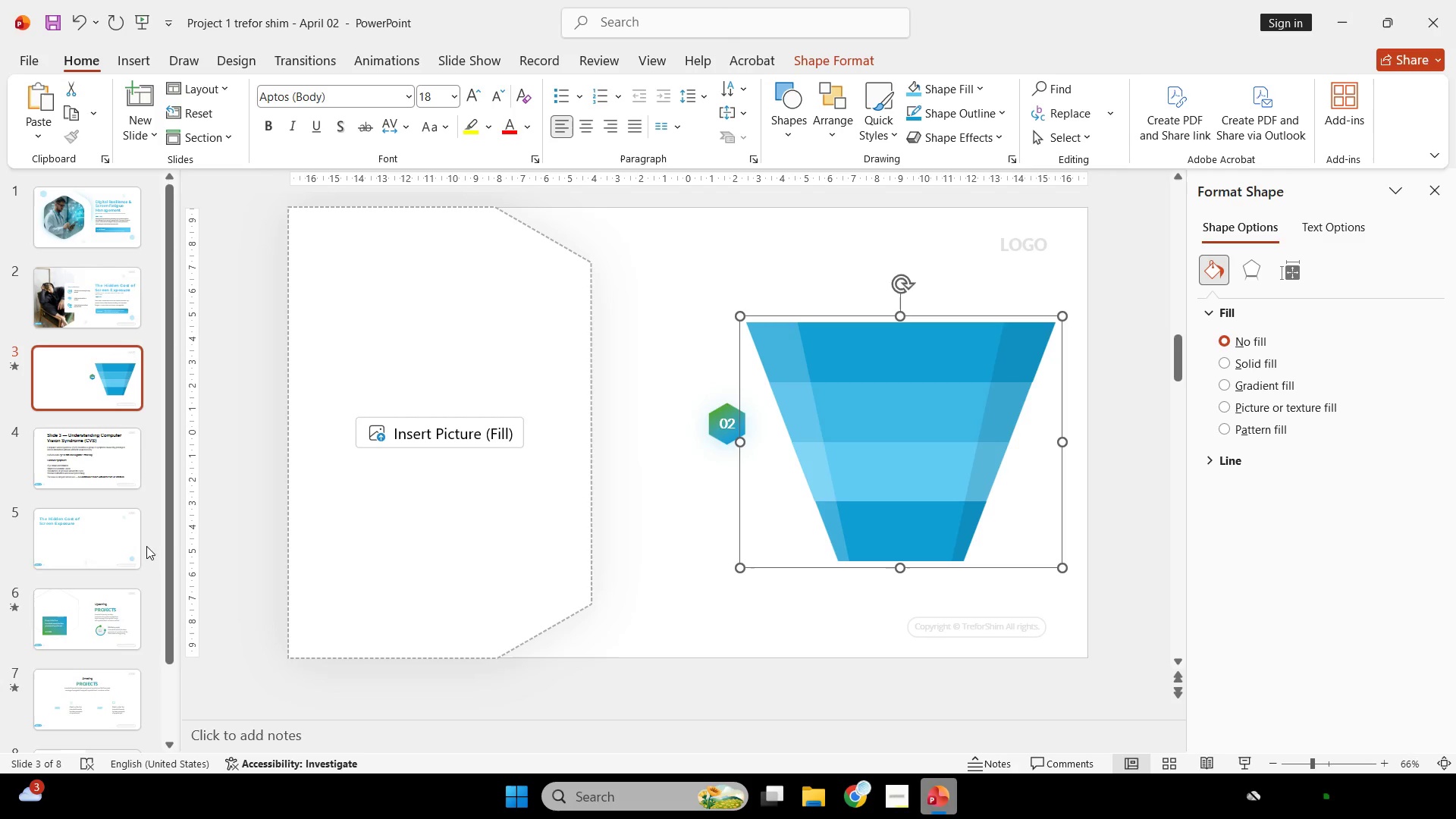 
left_click([76, 544])
 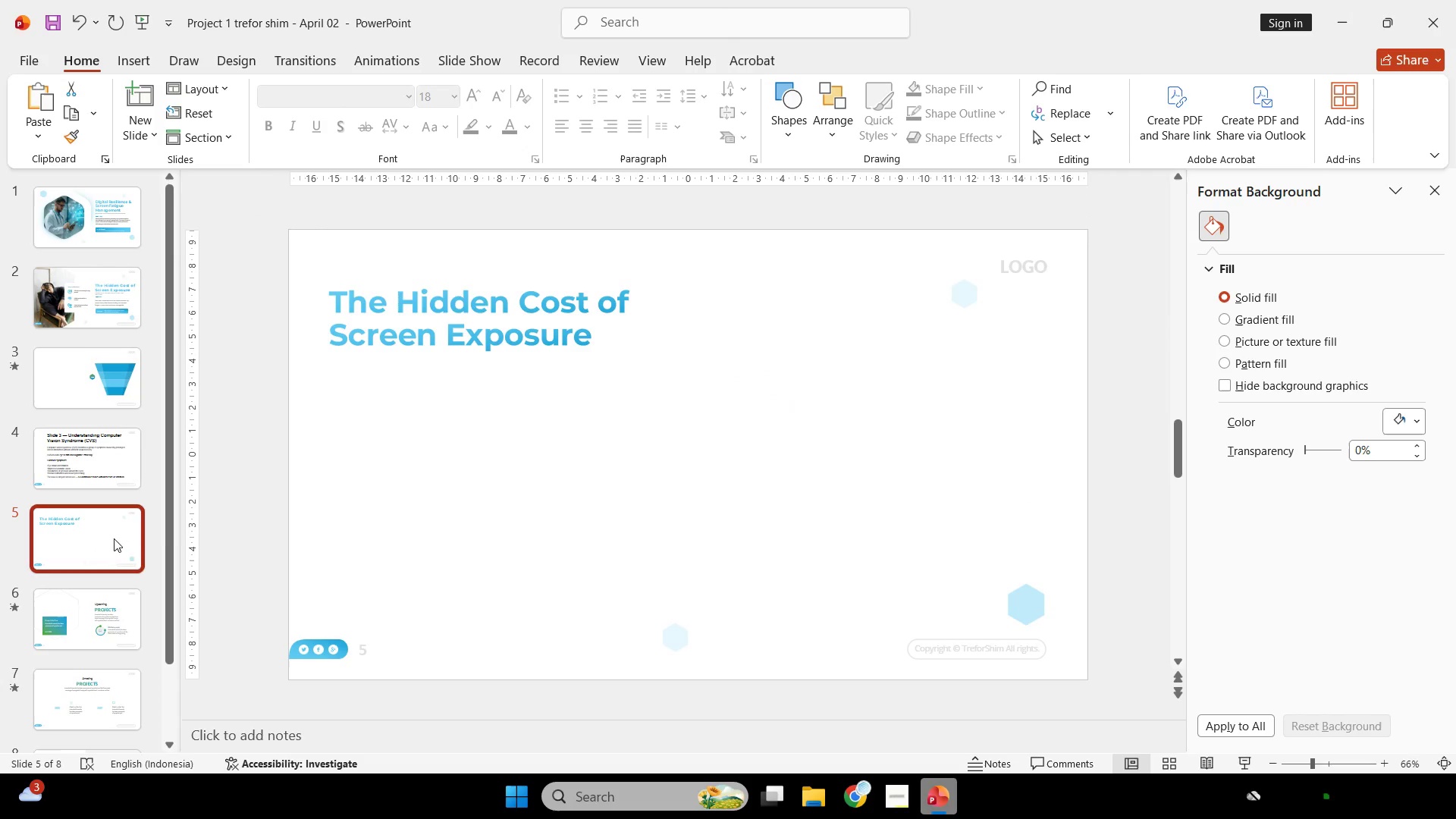 
key(Control+ControlLeft)
 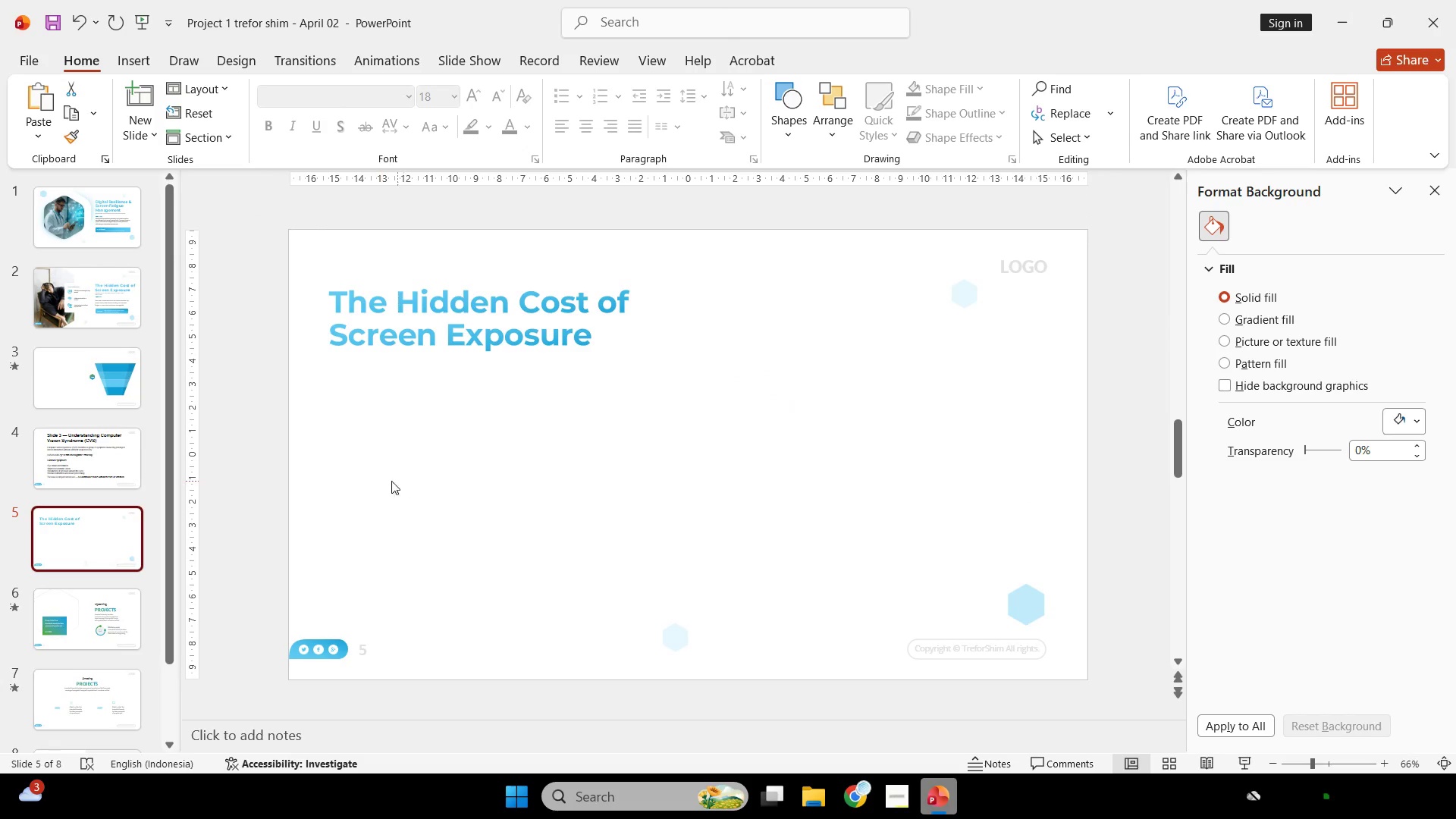 
key(Control+Z)
 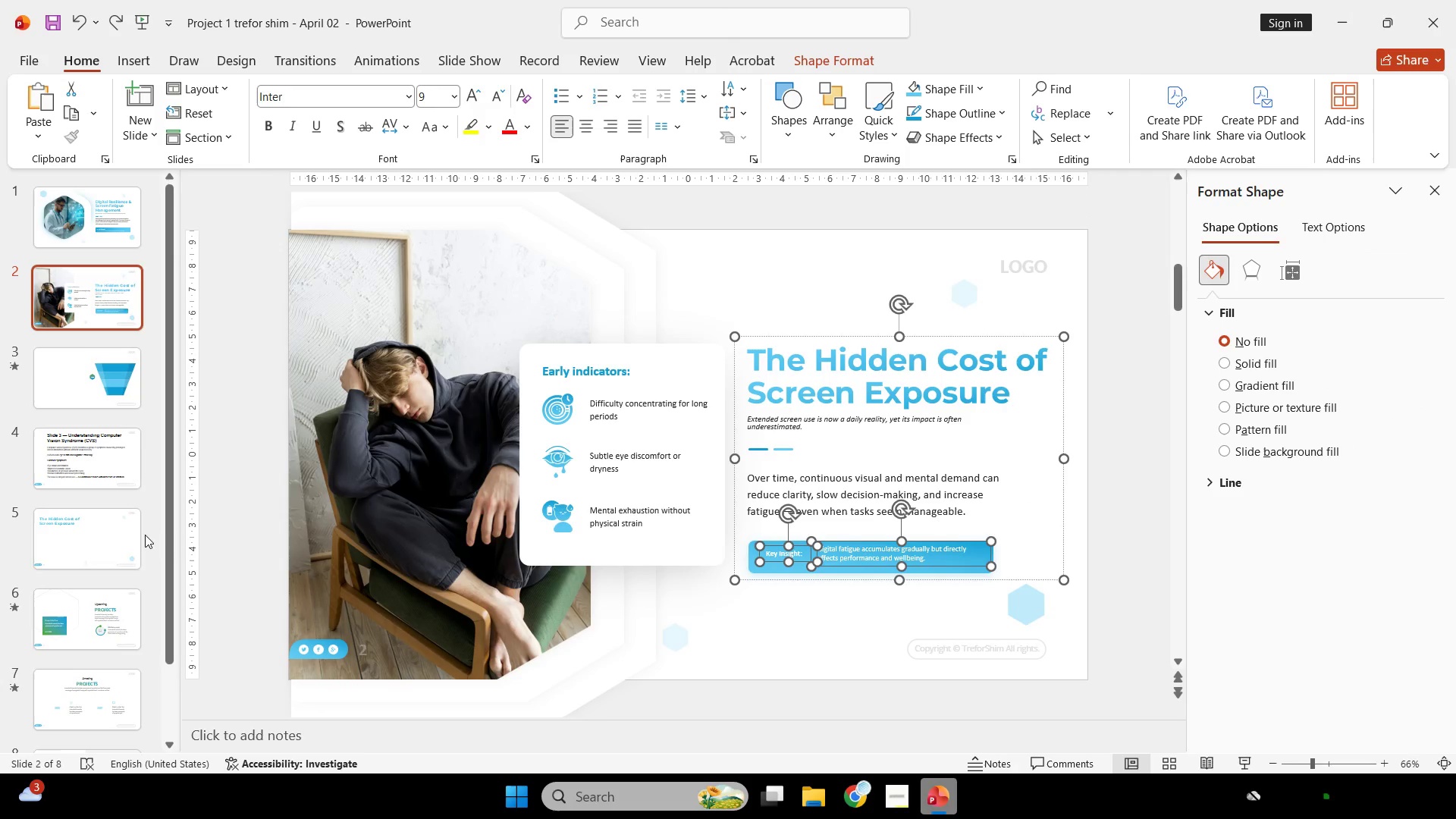 
left_click([114, 538])
 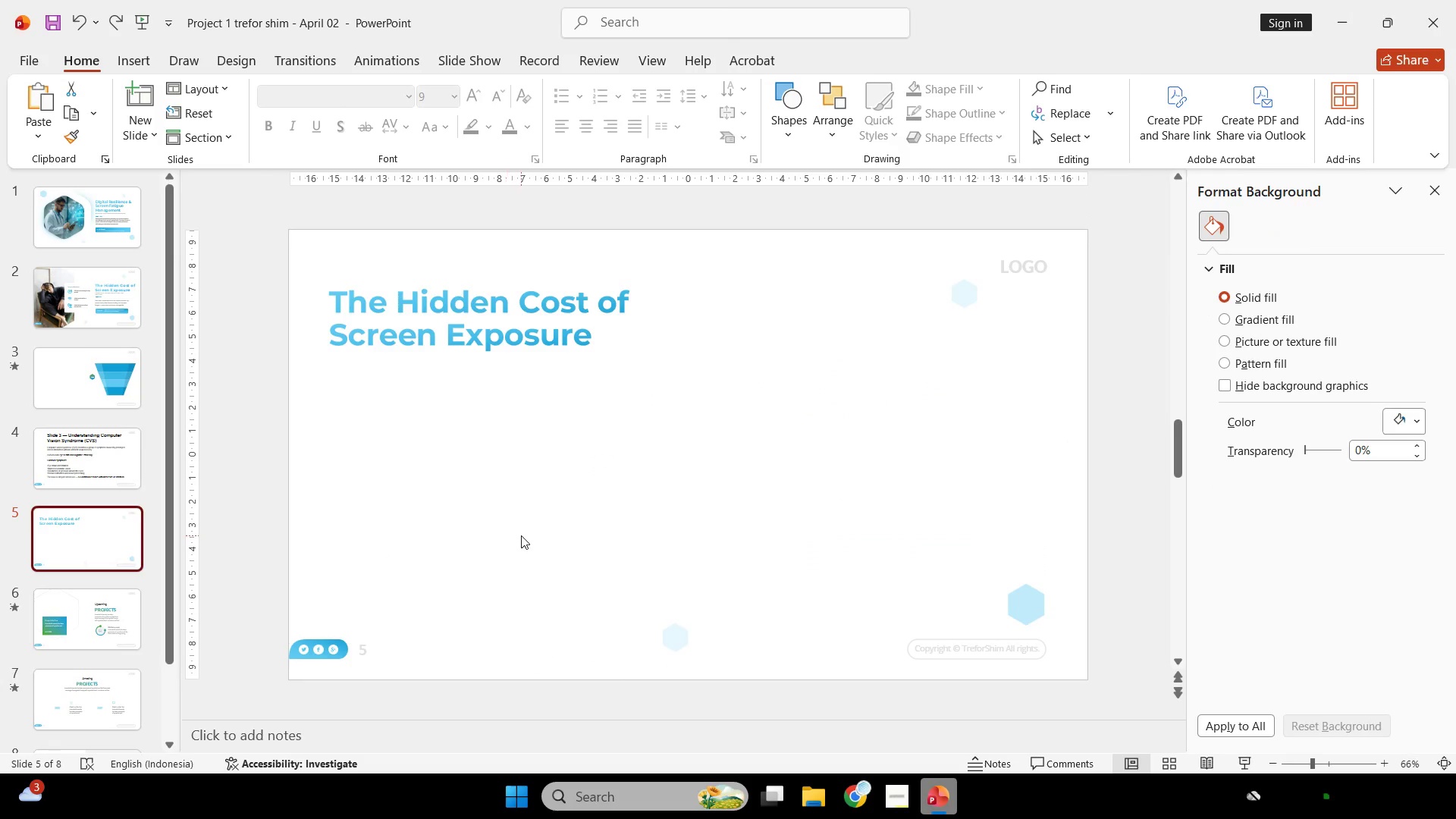 
key(Control+Y)
 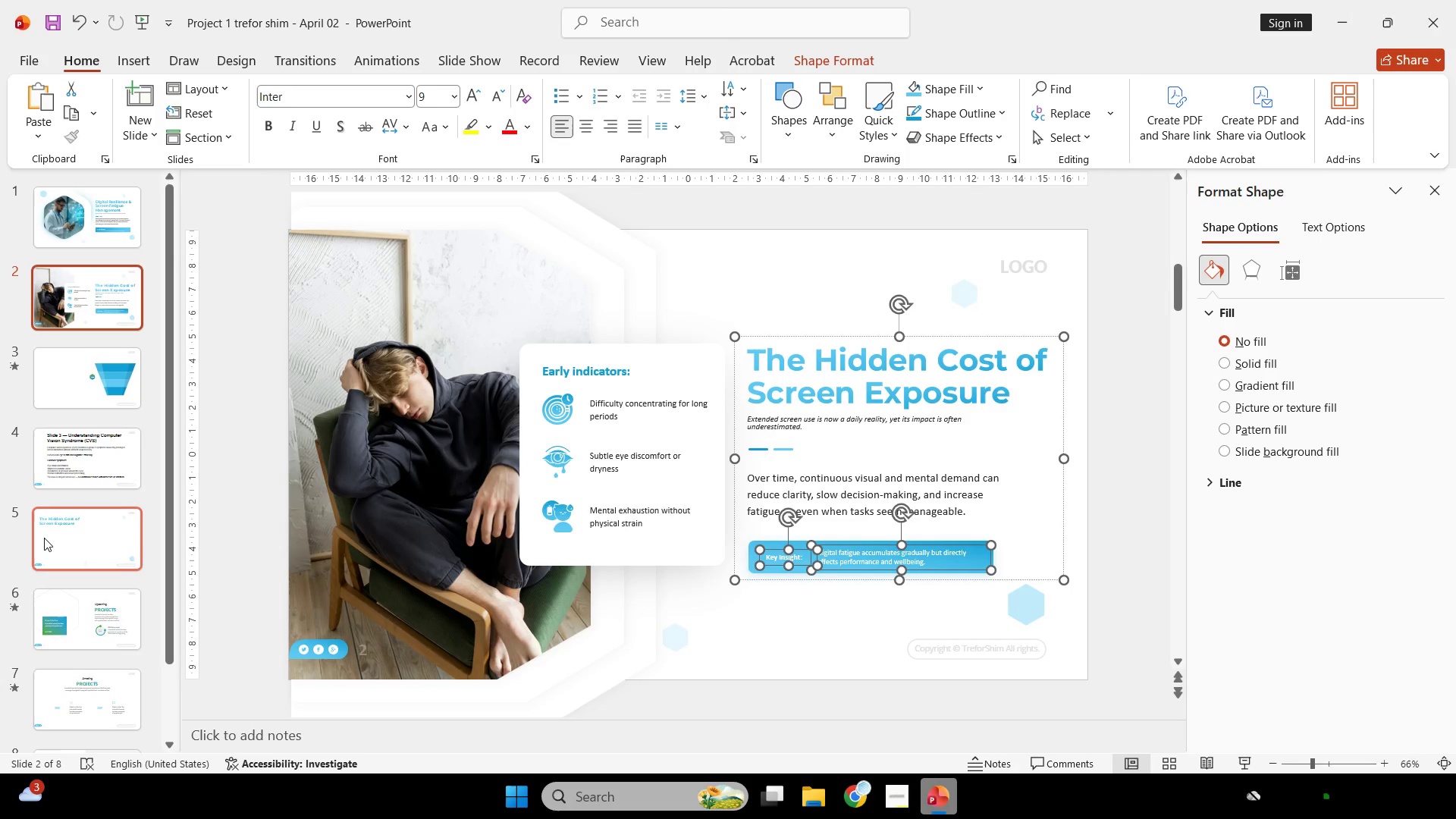 
left_click([44, 538])
 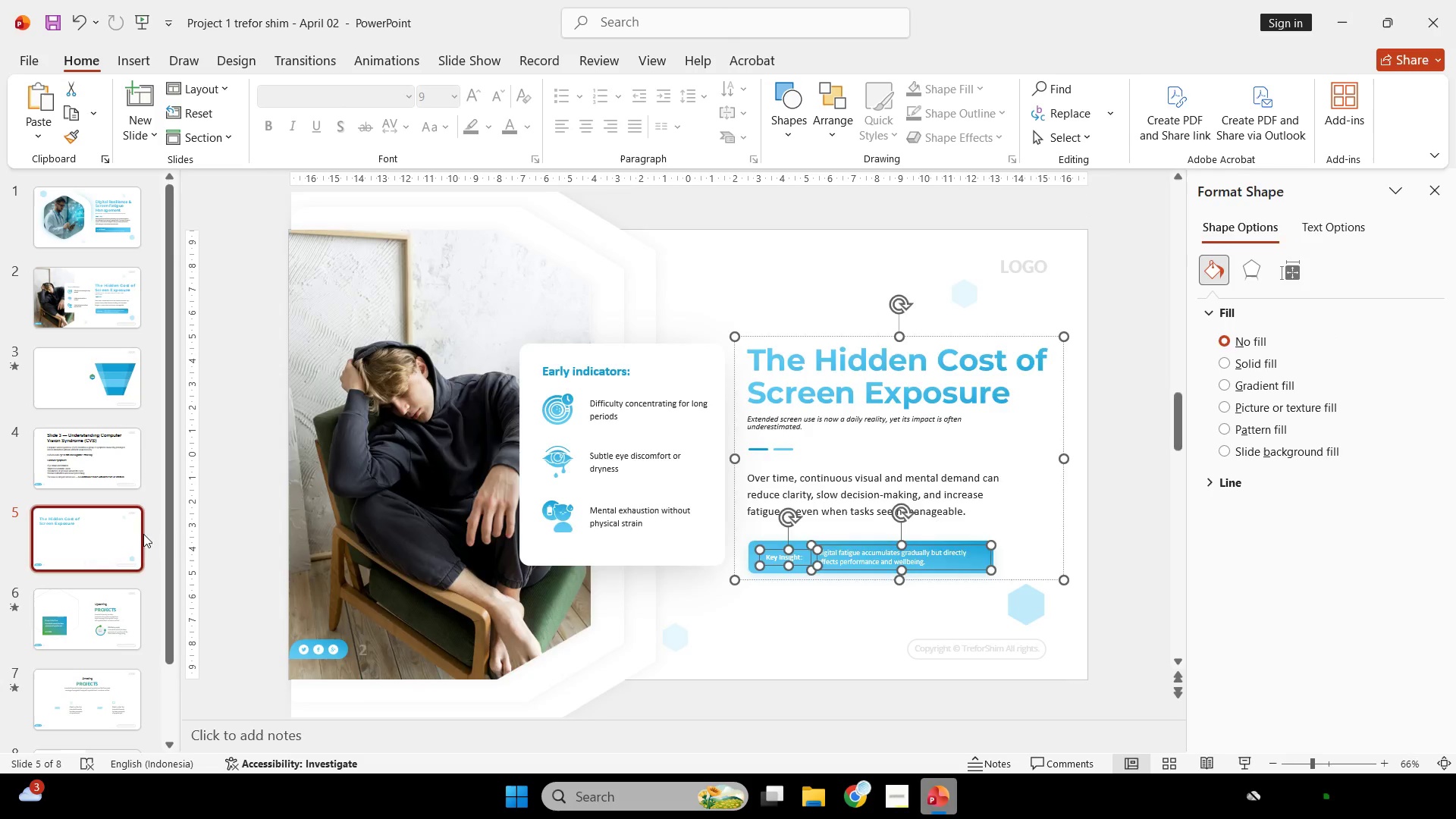 
key(Control+V)
 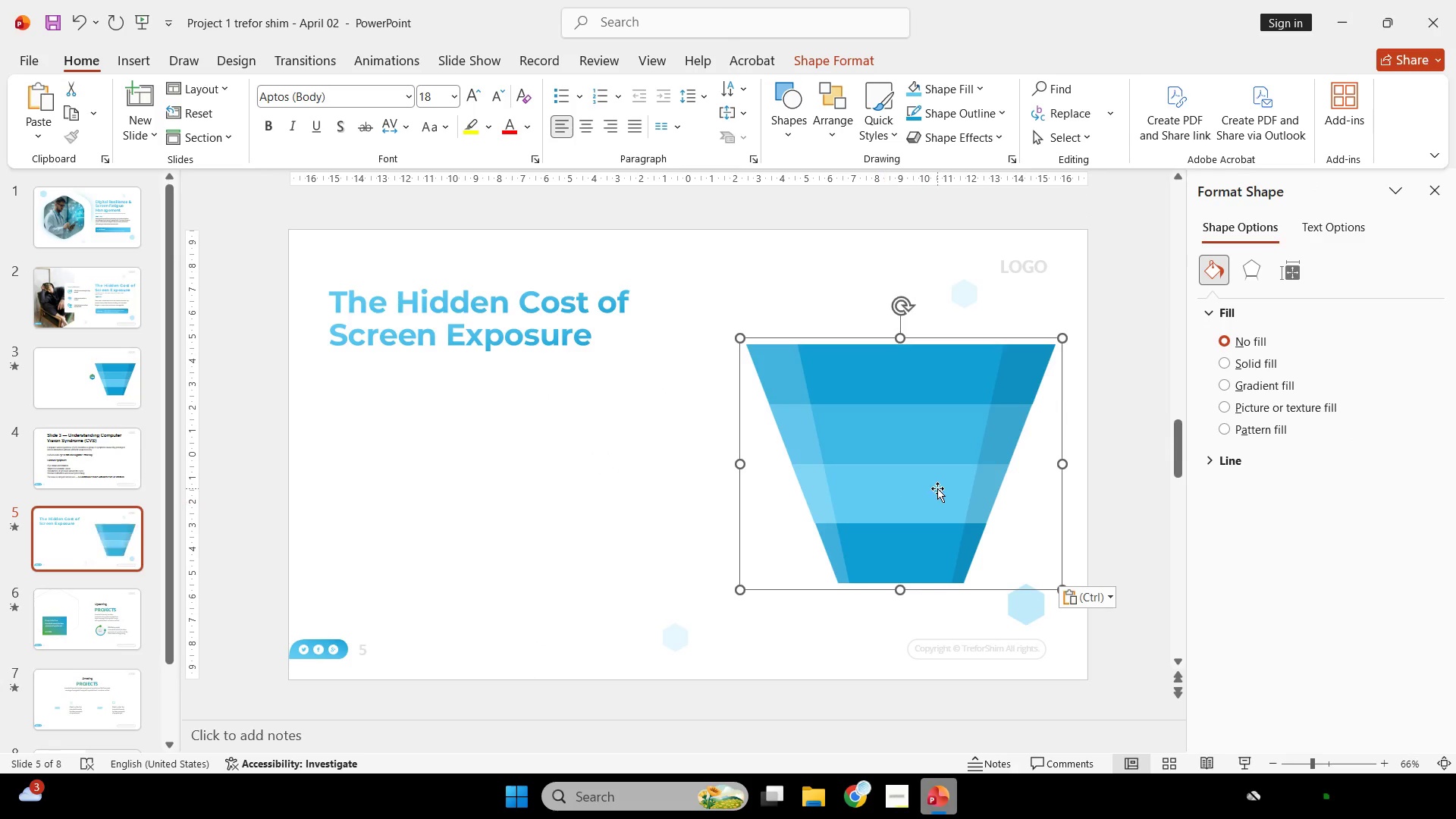 
hold_key(key=ShiftLeft, duration=0.81)
left_click_drag(start_coordinate=[939, 486], to_coordinate=[921, 482])
 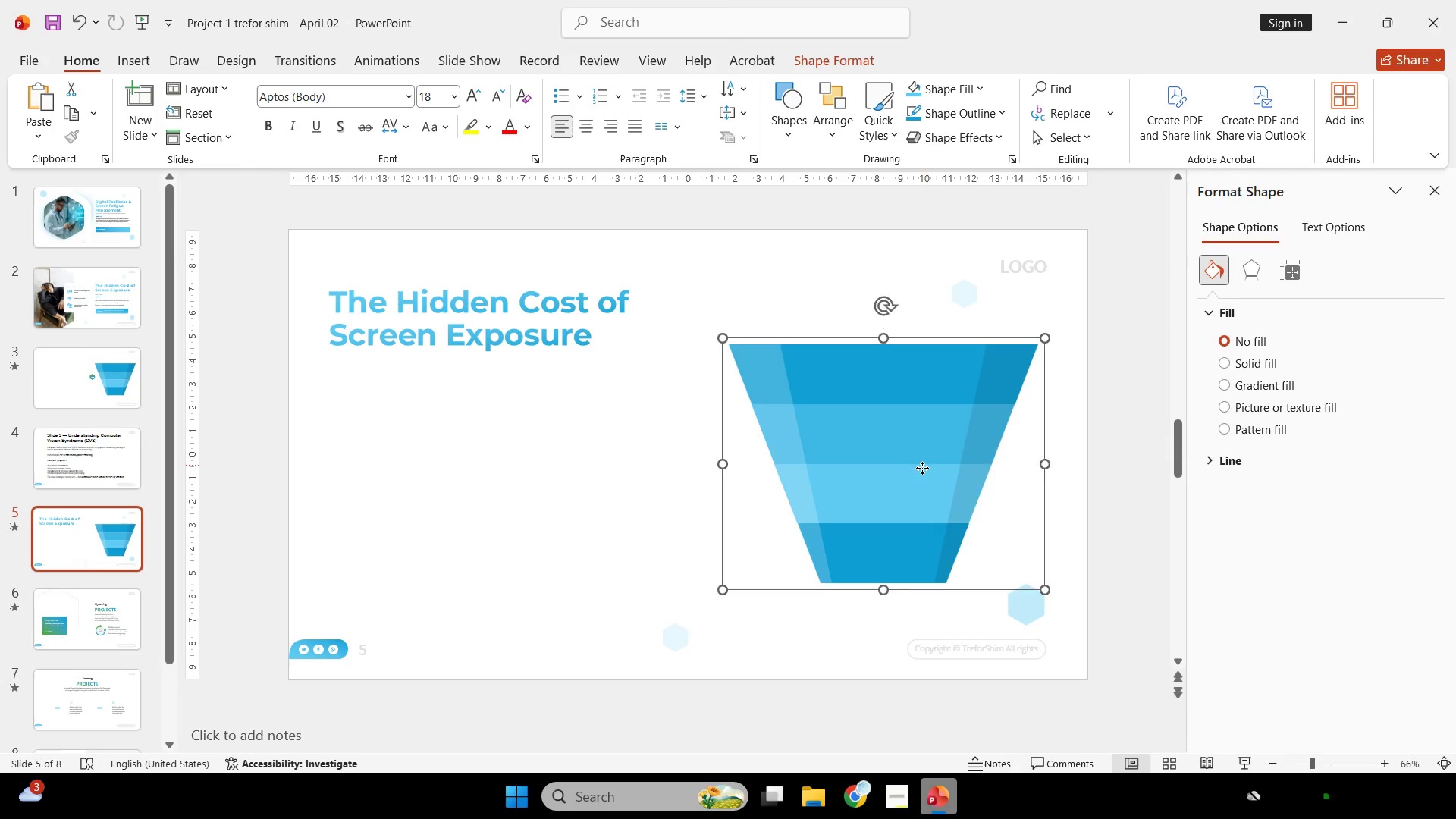 
left_click_drag(start_coordinate=[925, 466], to_coordinate=[530, 496])
 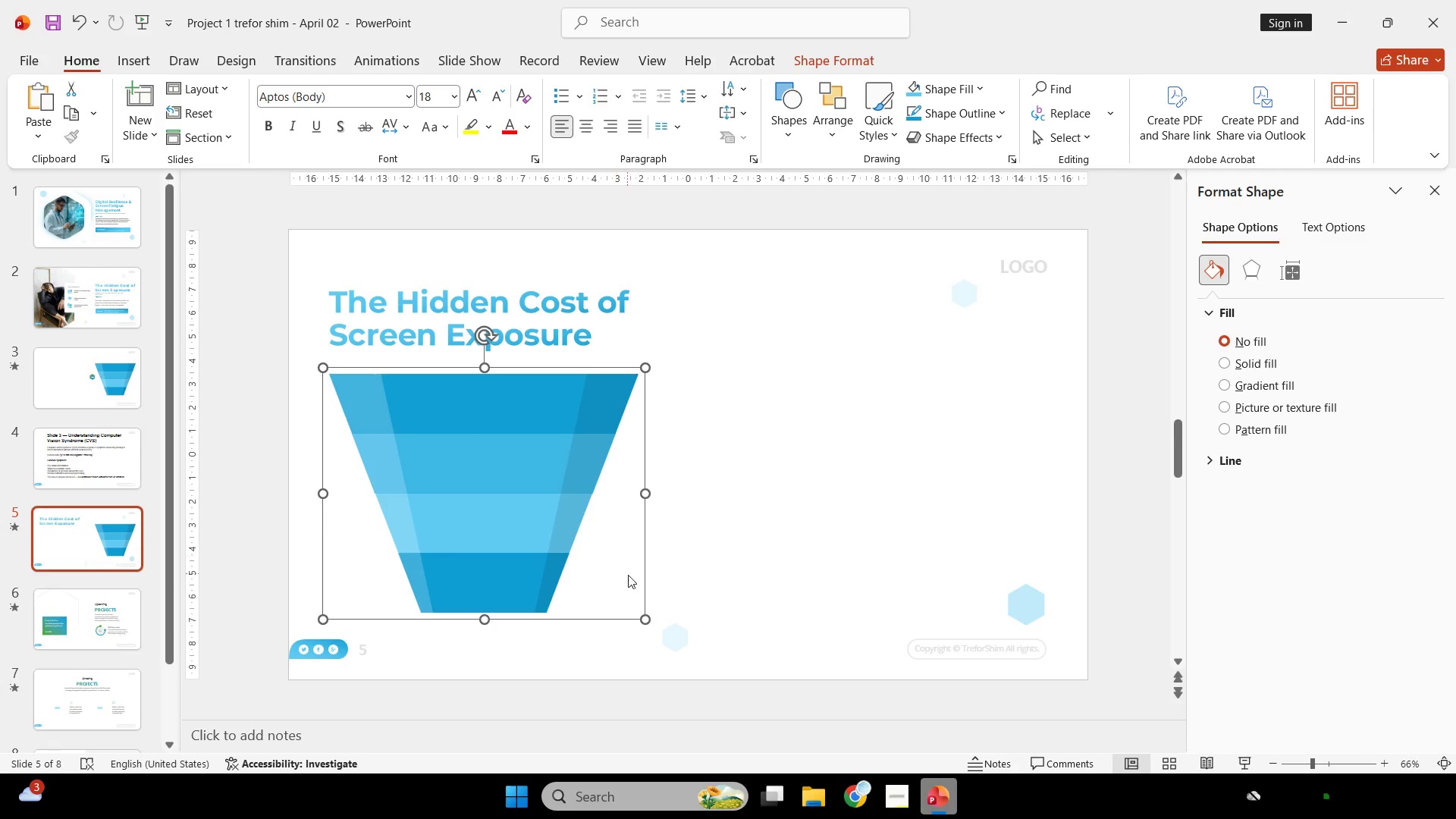 
hold_key(key=ShiftLeft, duration=1.22)
left_click_drag(start_coordinate=[642, 618], to_coordinate=[576, 544])
 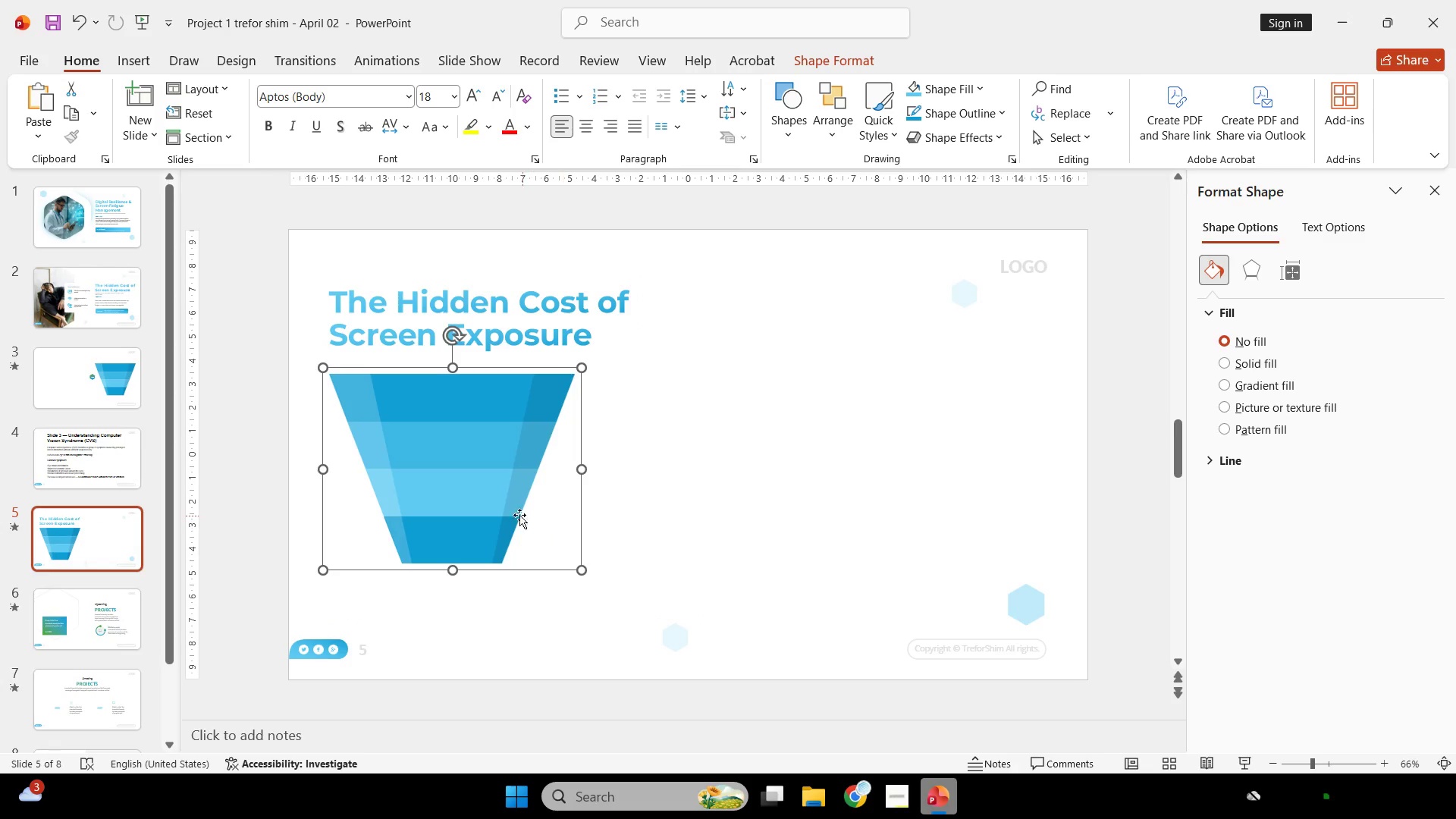 
left_click_drag(start_coordinate=[518, 516], to_coordinate=[525, 535])
 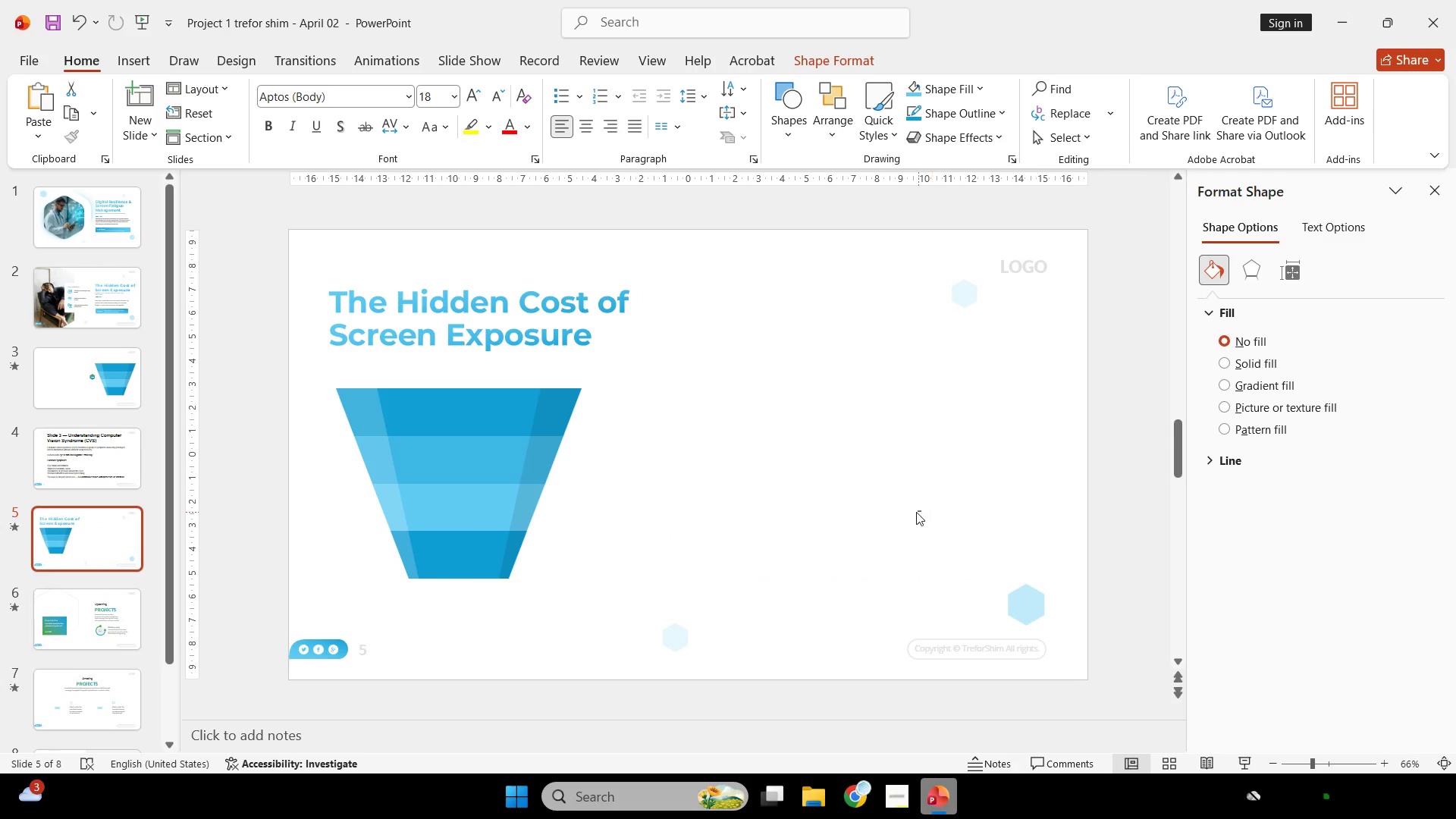 
left_click_drag(start_coordinate=[921, 511], to_coordinate=[915, 512])
 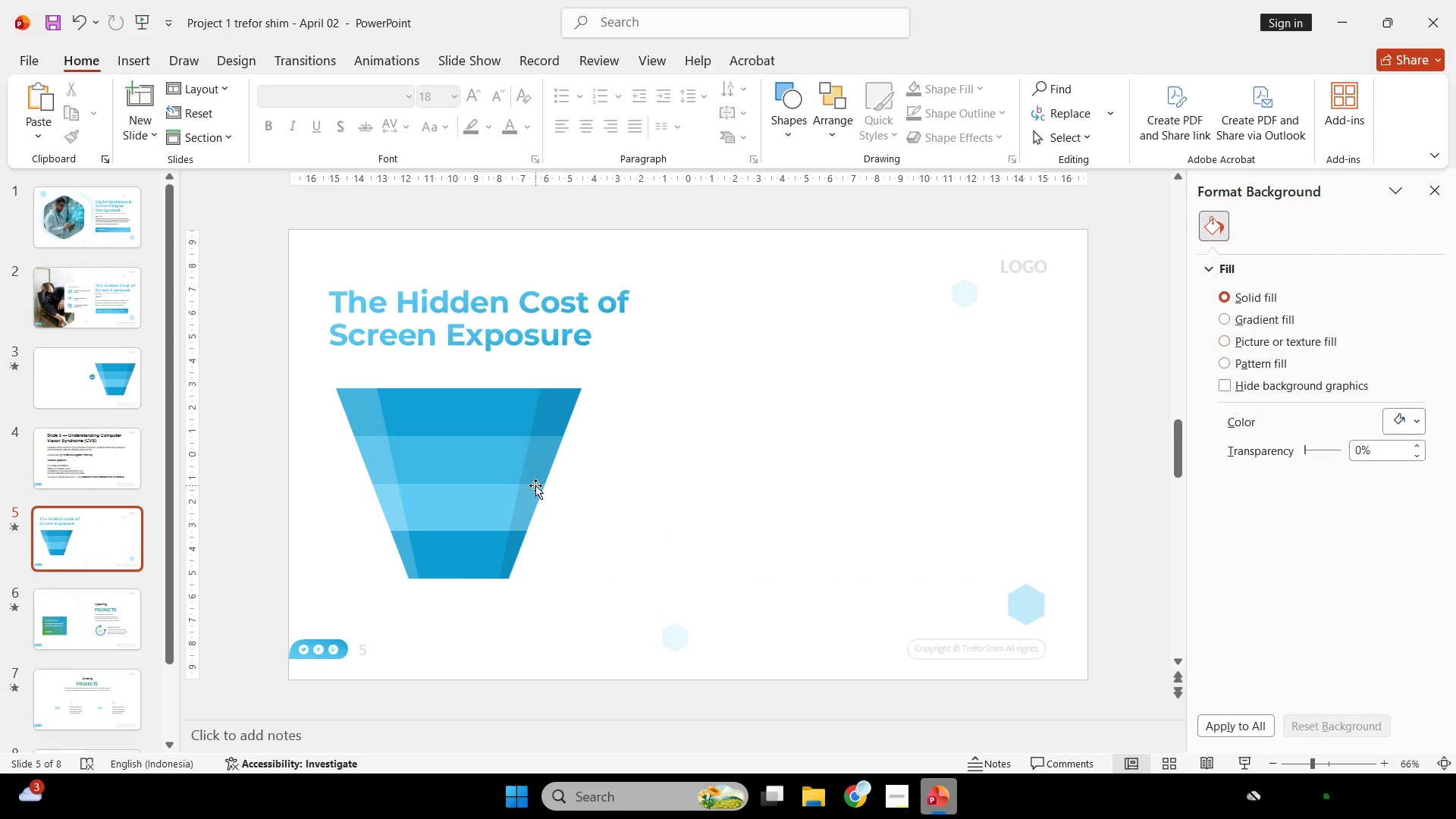 
double_click([535, 485])
 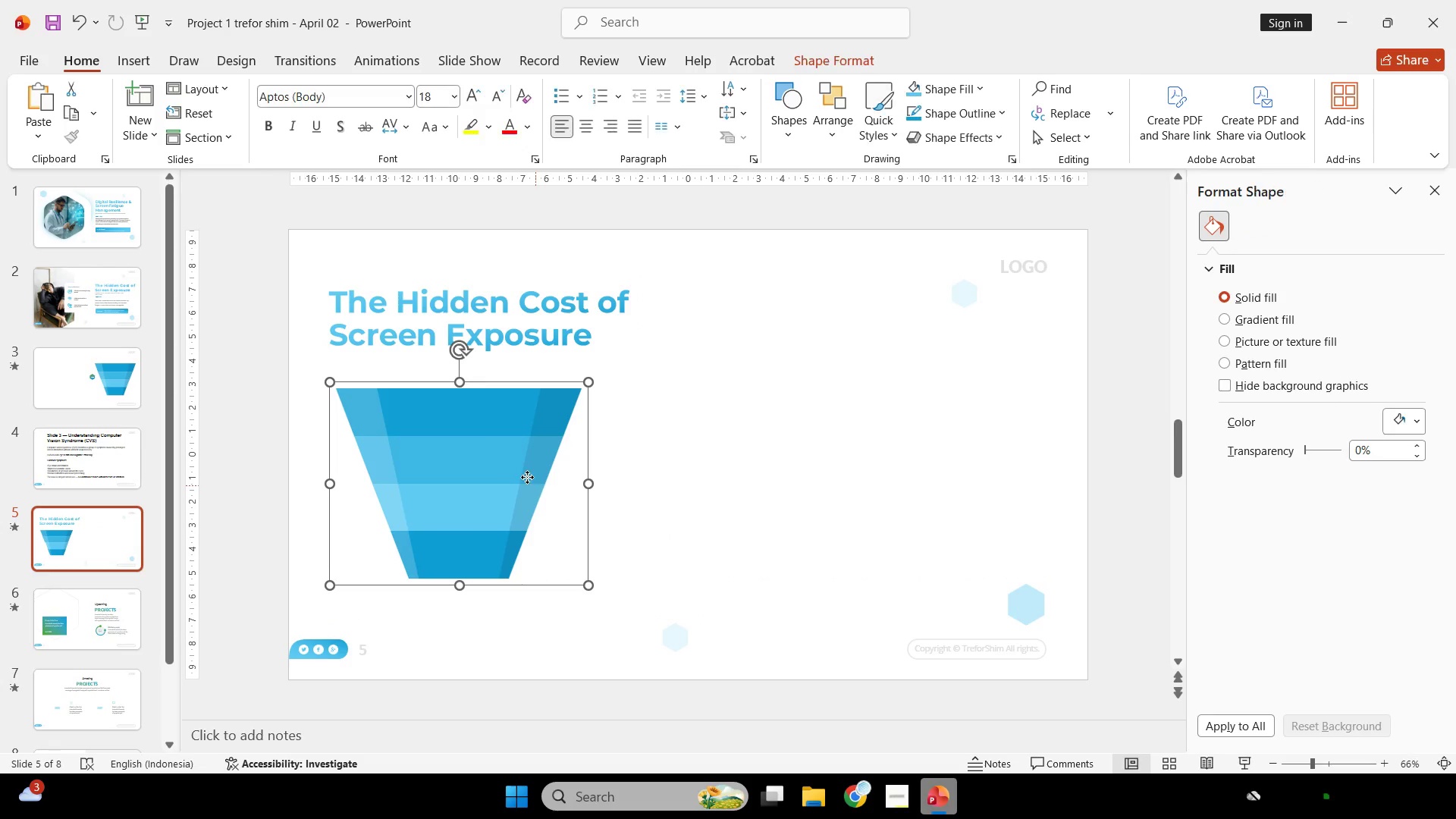 
hold_key(key=ShiftLeft, duration=0.69)
left_click_drag(start_coordinate=[525, 477], to_coordinate=[523, 487])
 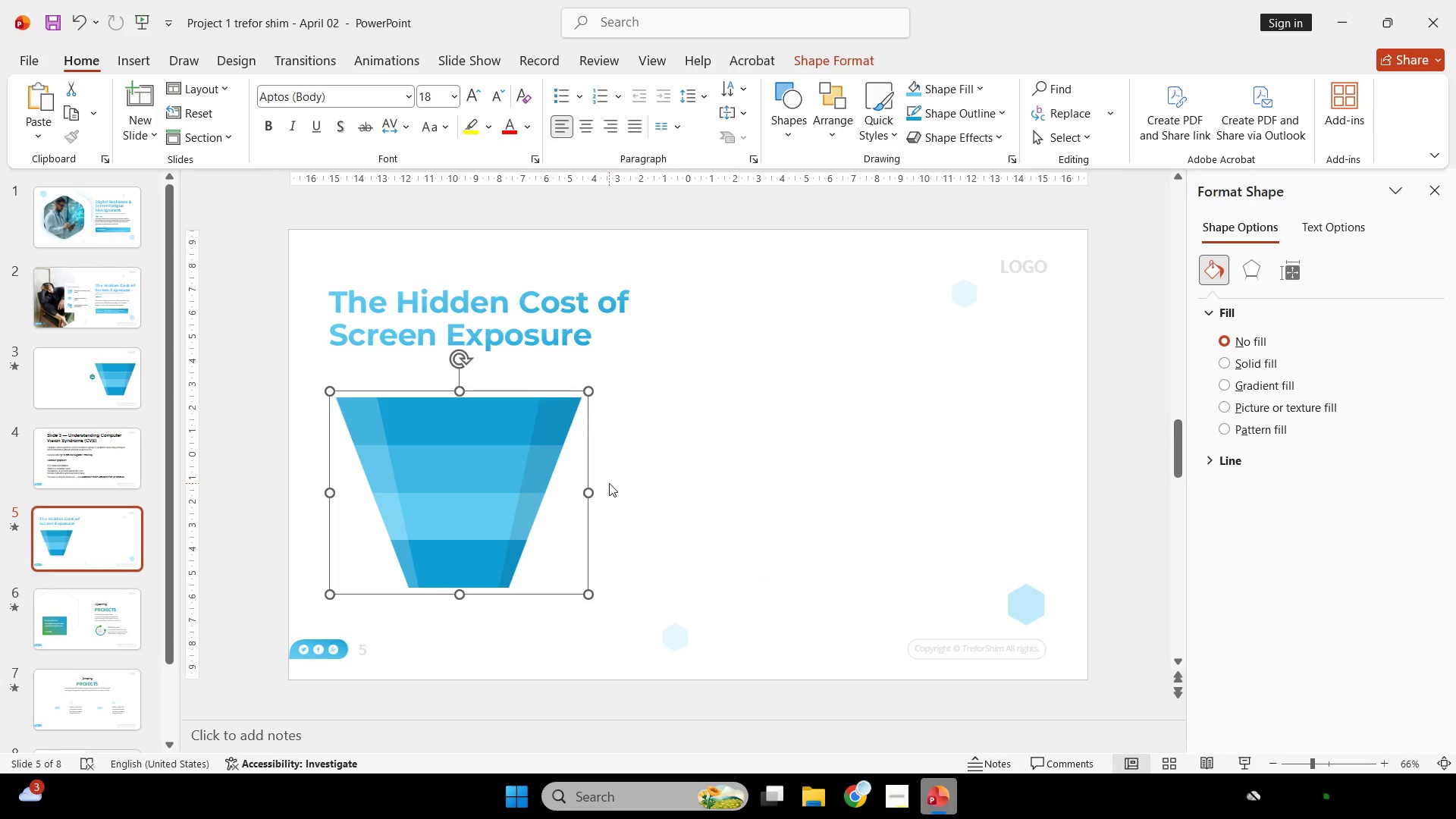 
key(Control+Shift+G)
 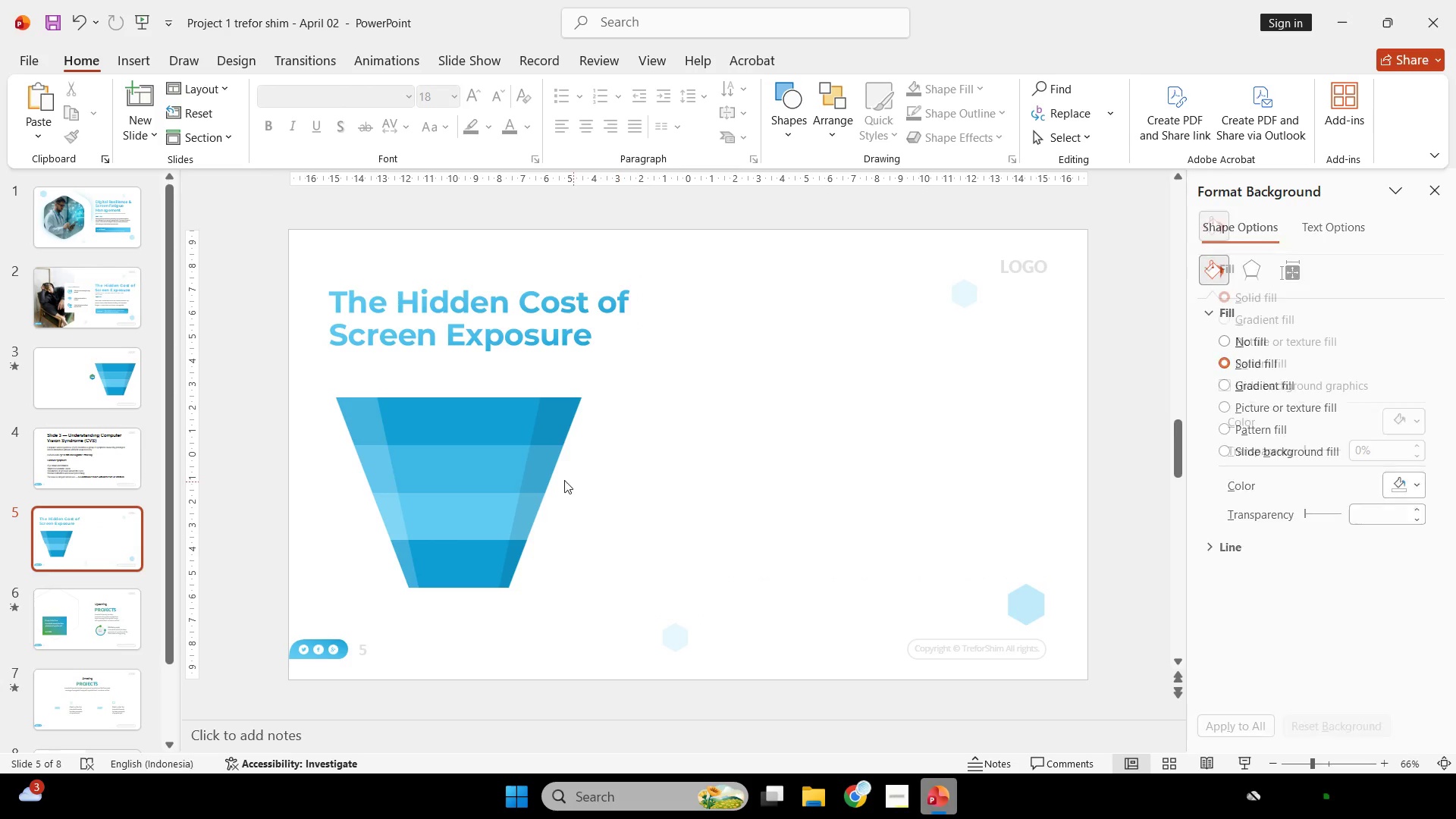 
key(Control+Z)
 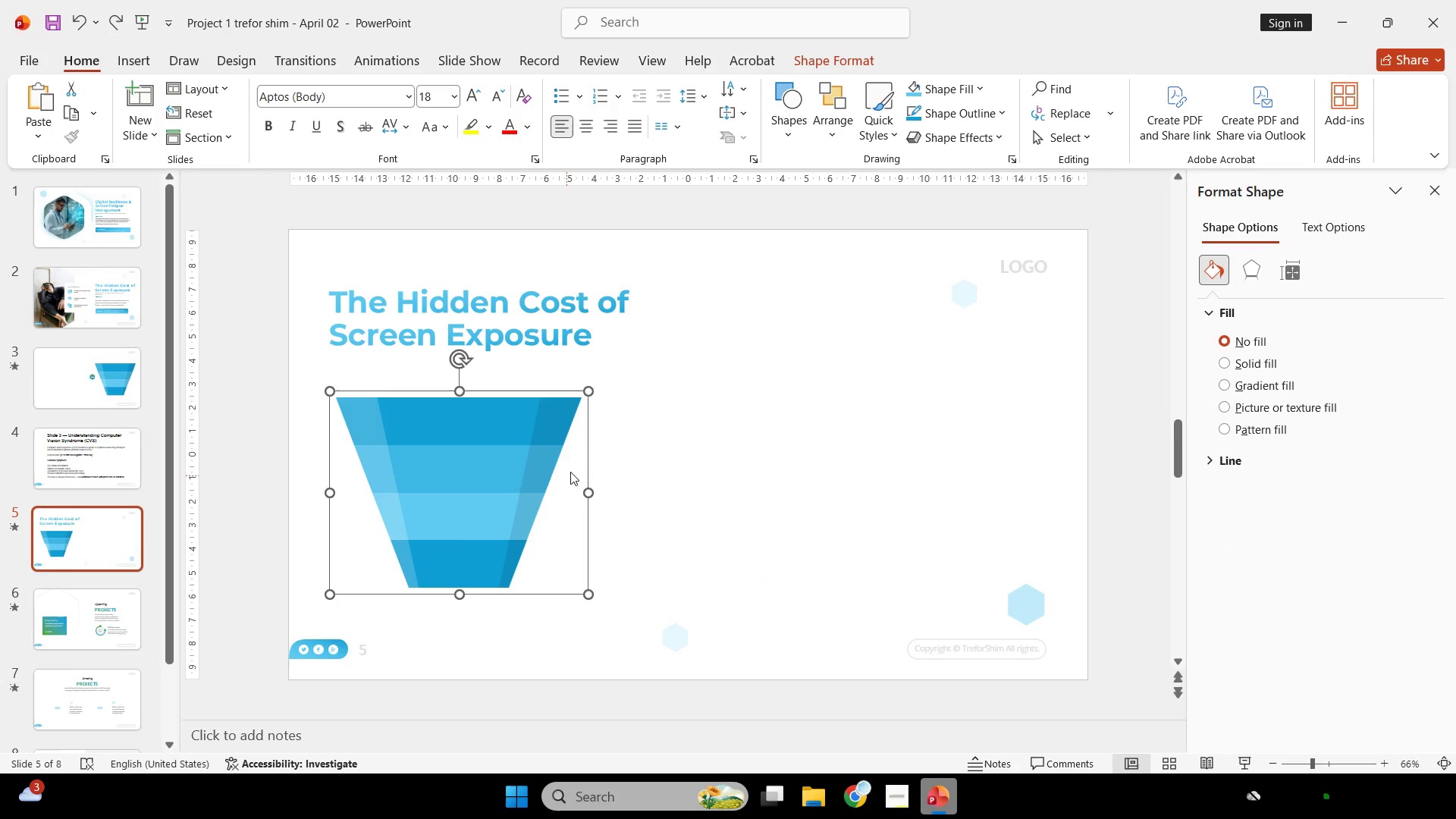 
key(Control+ControlLeft)
 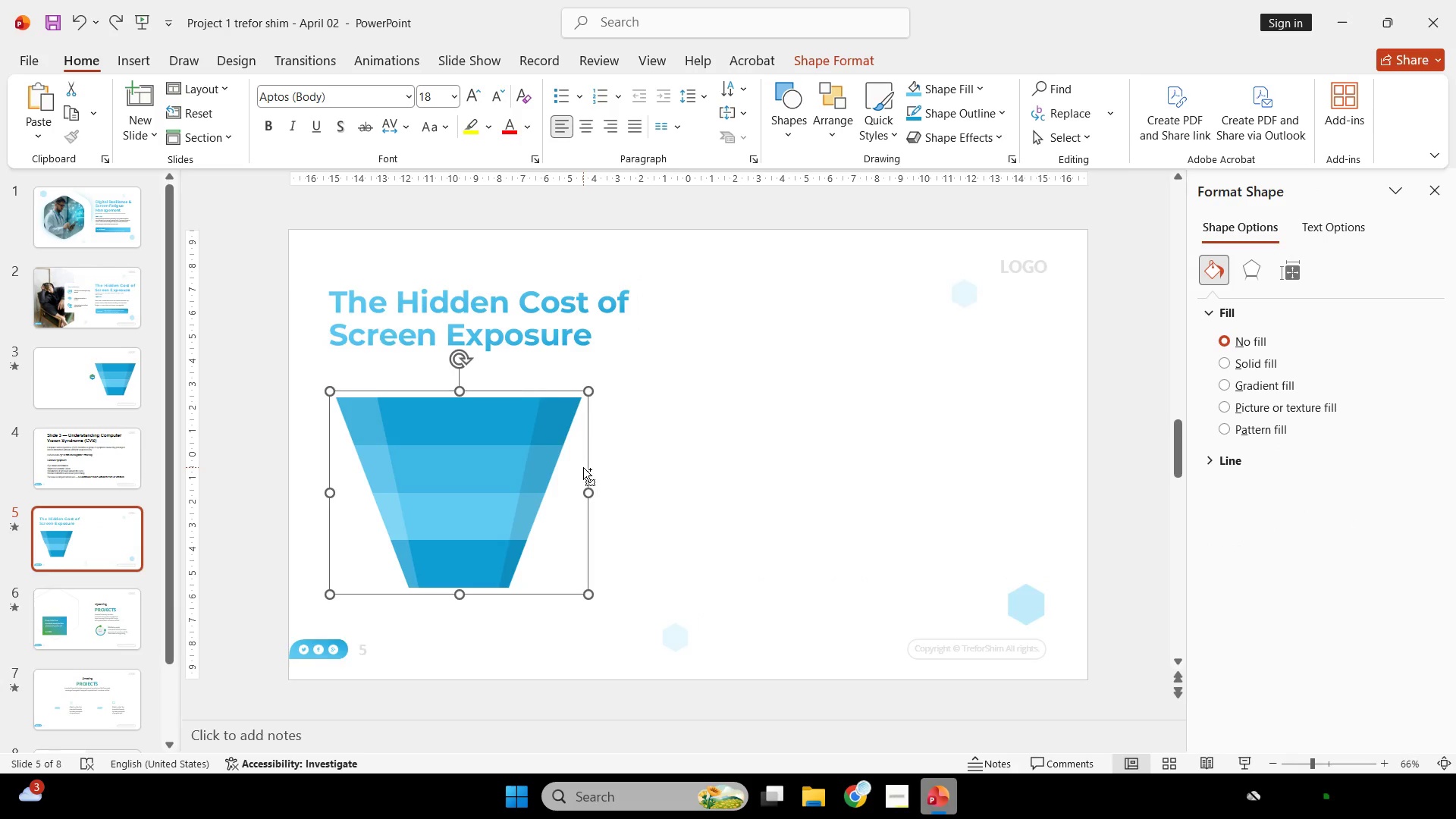 
left_click([734, 461])
 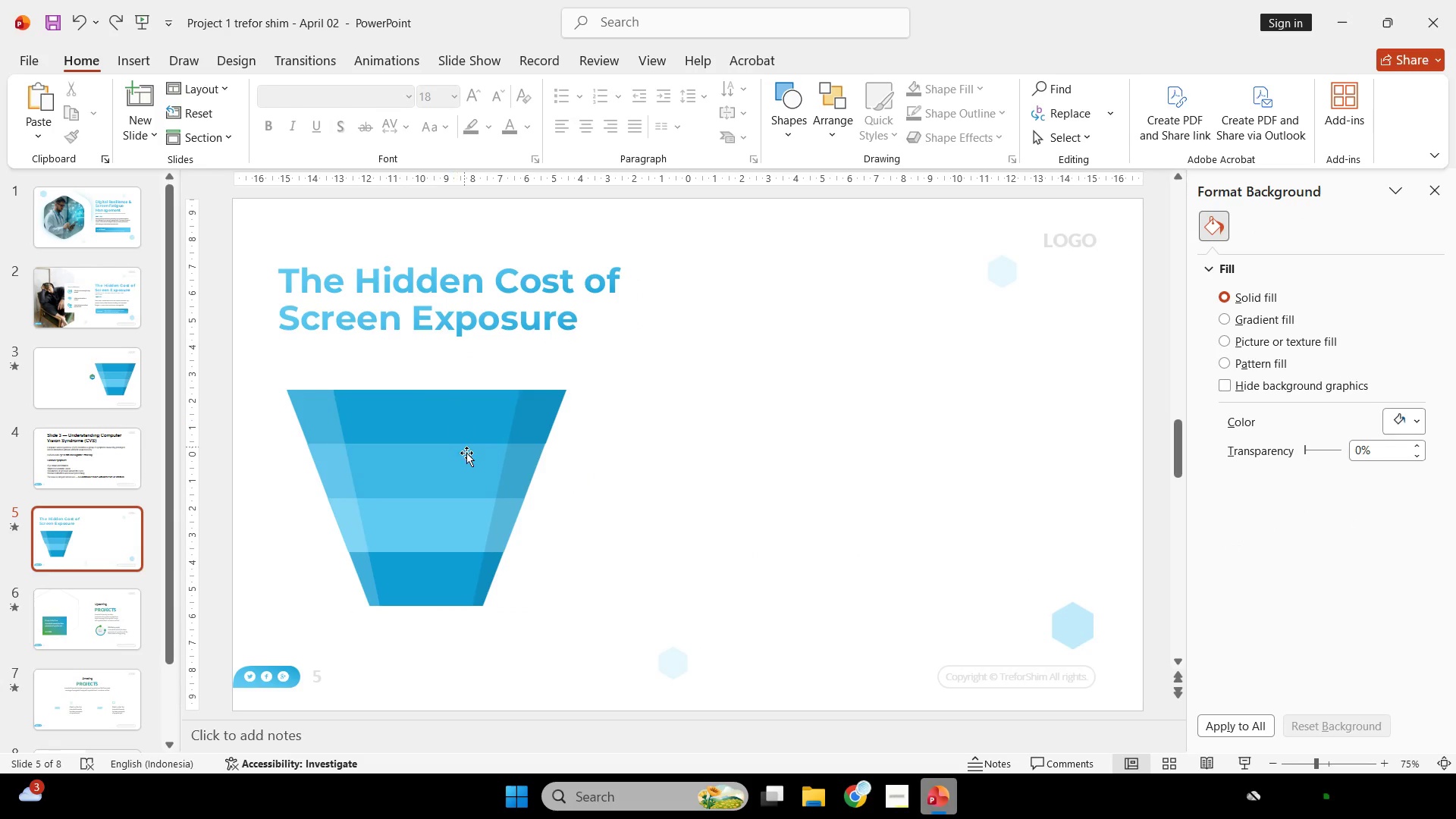 
scroll: coordinate [583, 467], scroll_direction: none, amount: 0.0
 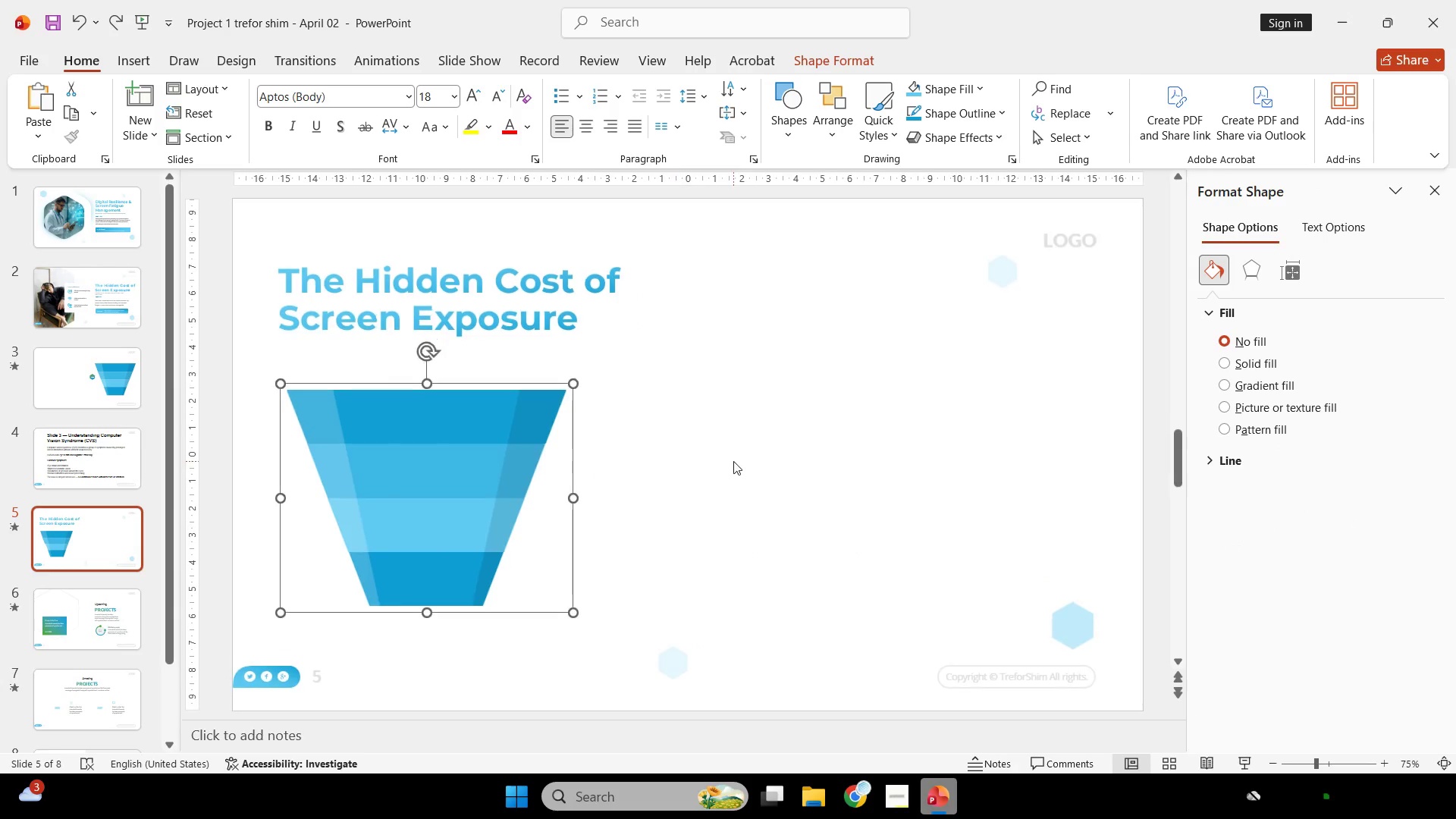 
left_click_drag(start_coordinate=[469, 460], to_coordinate=[464, 453])
 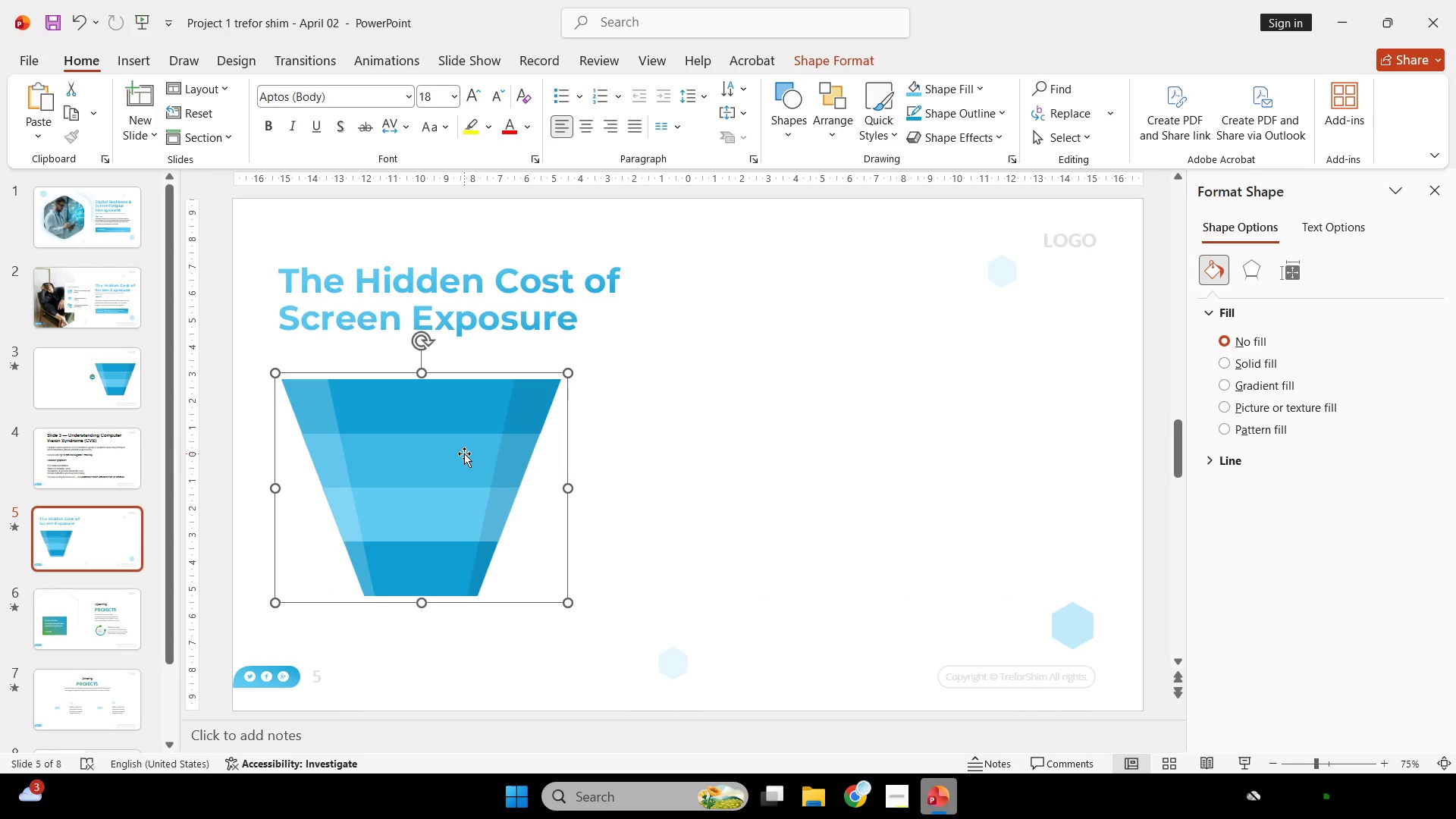 
key(Control+ControlLeft)
 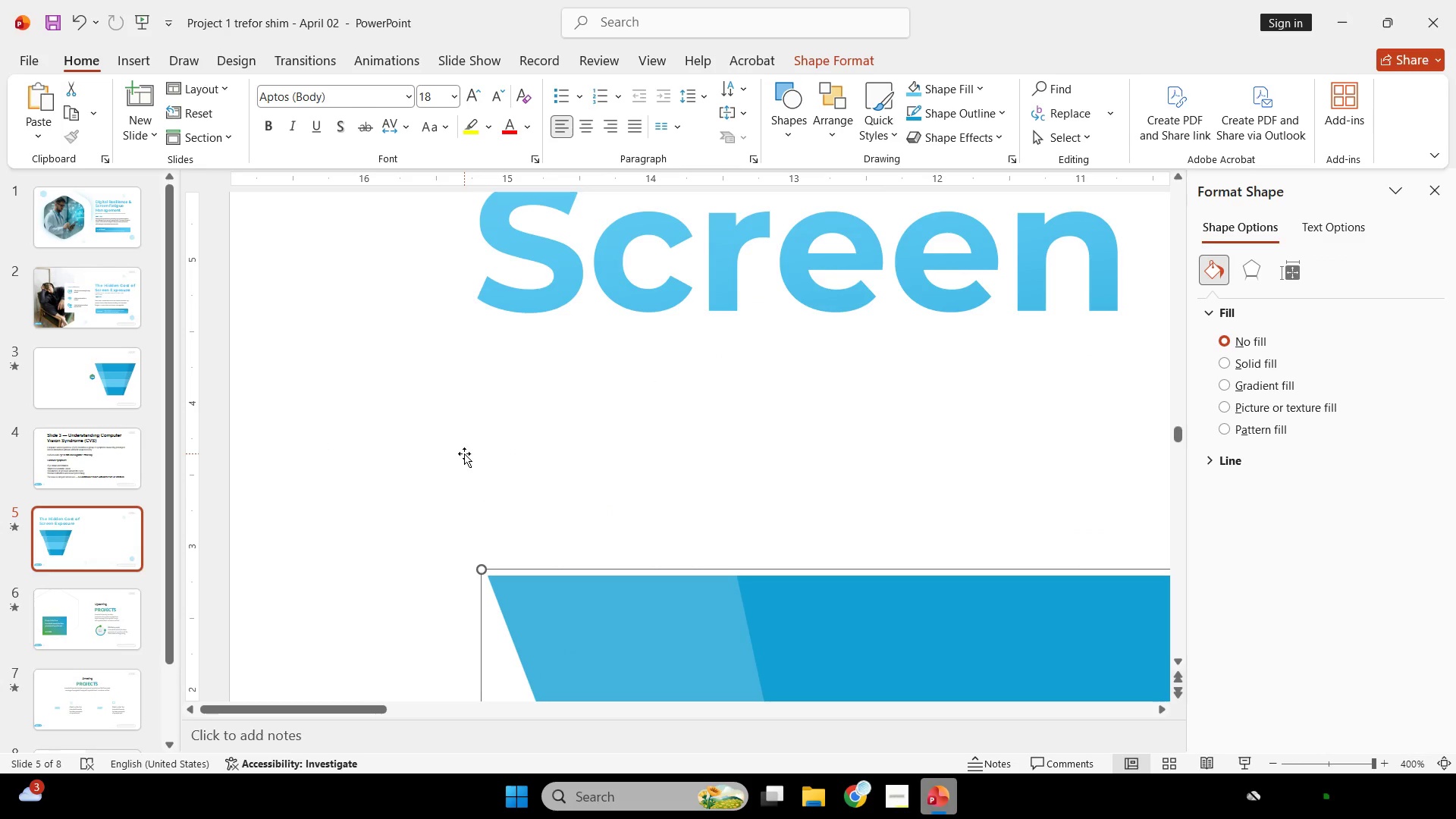 
hold_key(key=ShiftLeft, duration=1.39)
 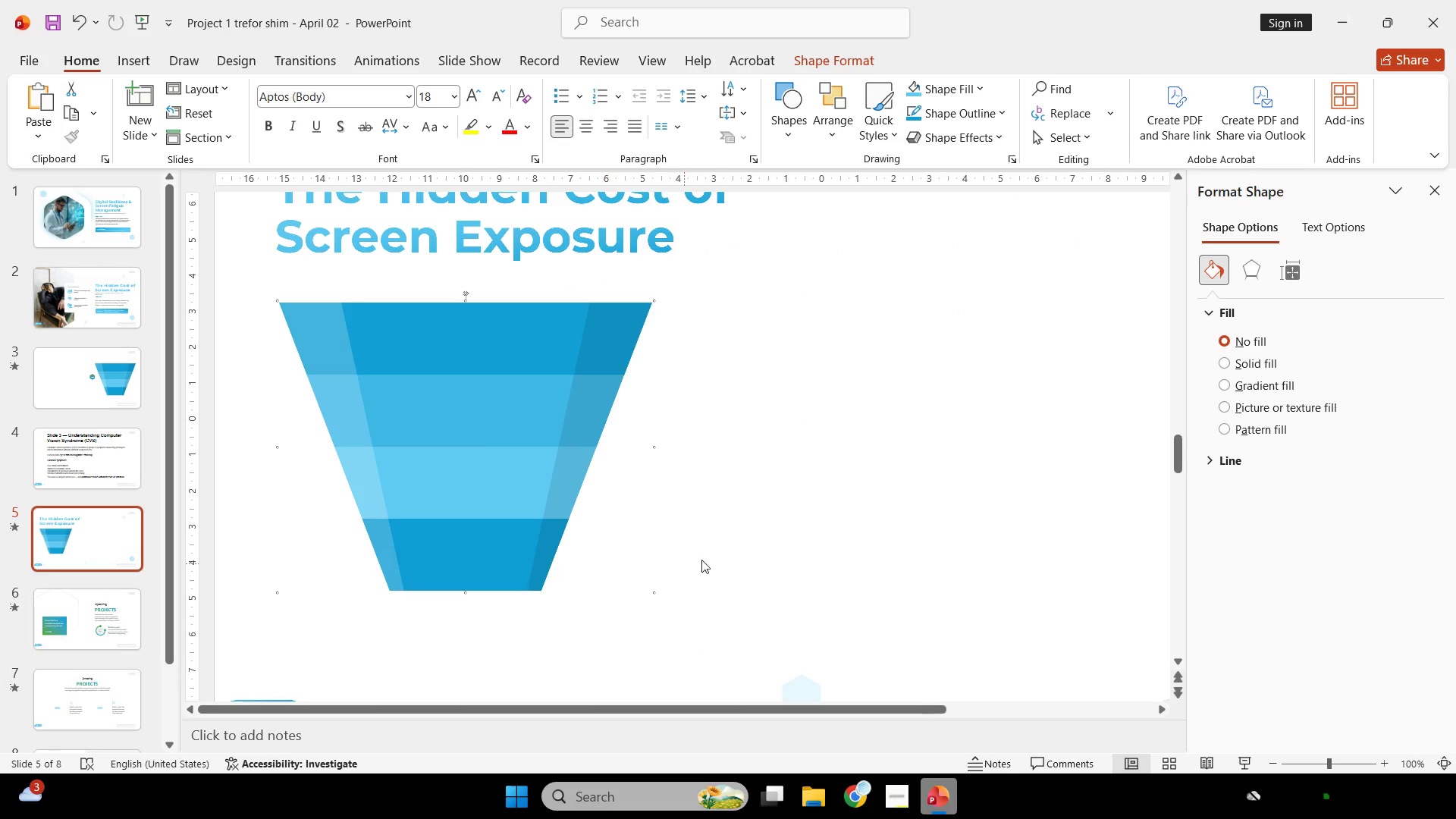 
scroll: coordinate [464, 453], scroll_direction: up, amount: 75.0
 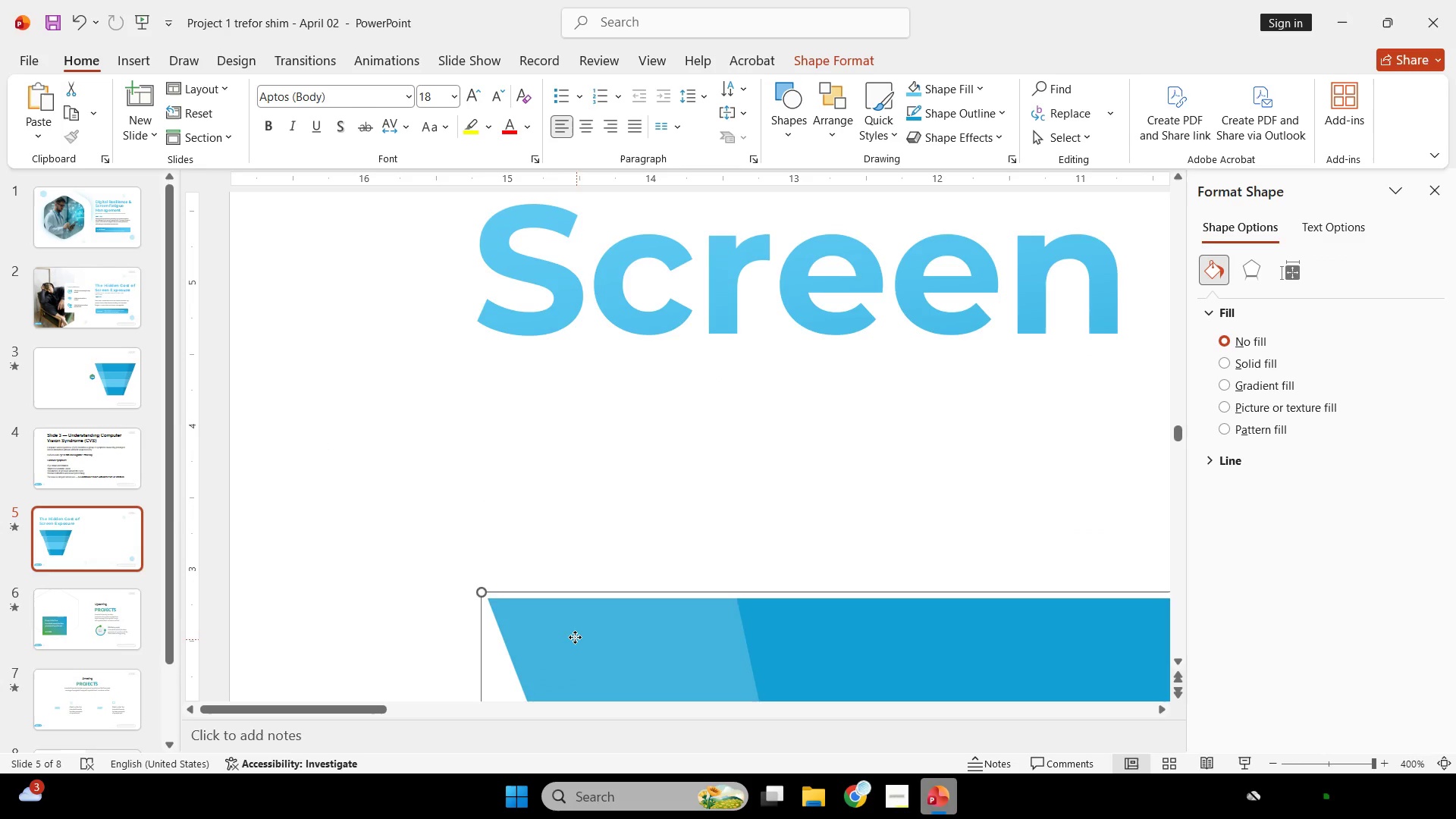 
left_click_drag(start_coordinate=[576, 639], to_coordinate=[574, 579])
 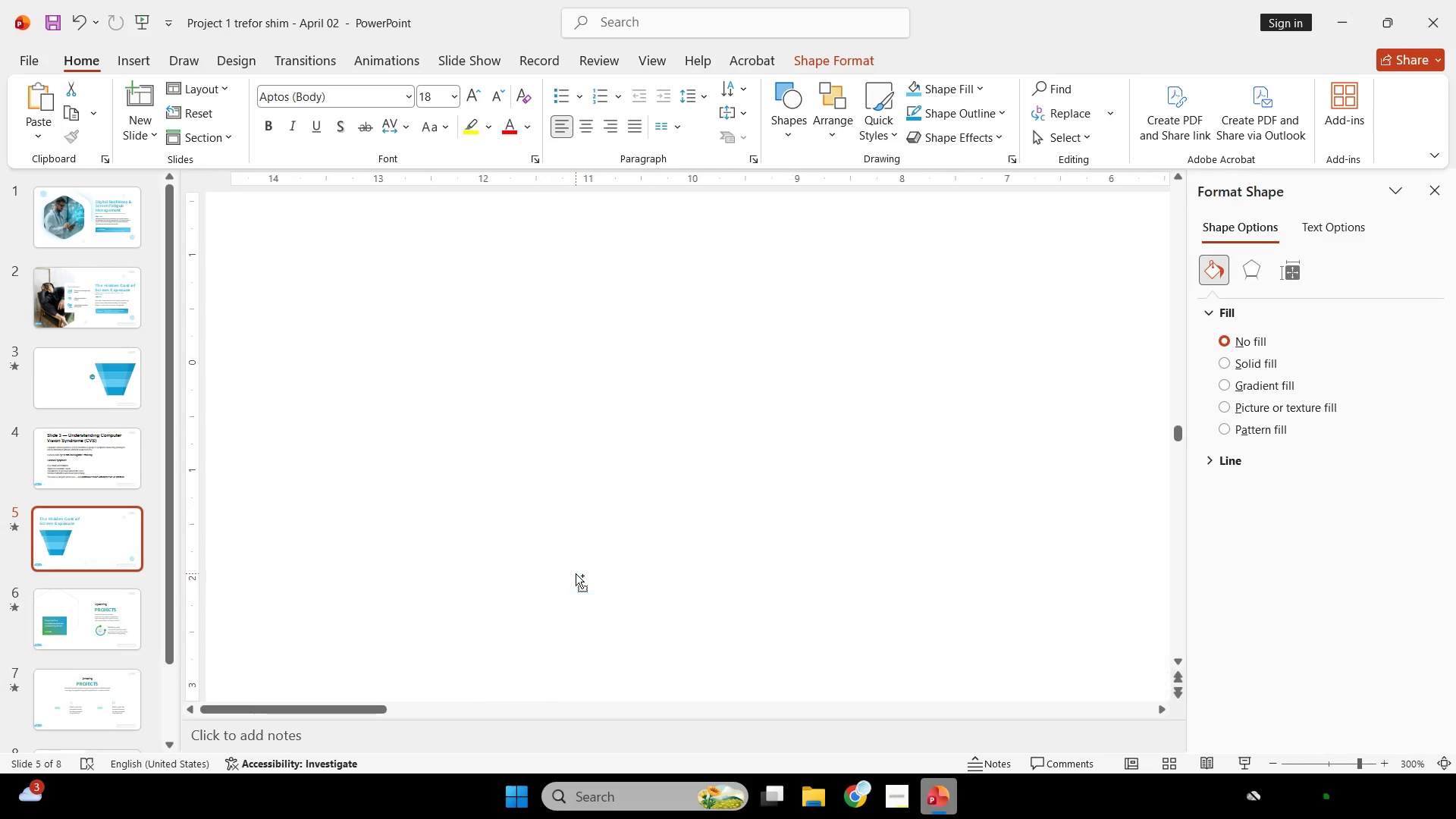 
hold_key(key=ControlLeft, duration=0.55)
 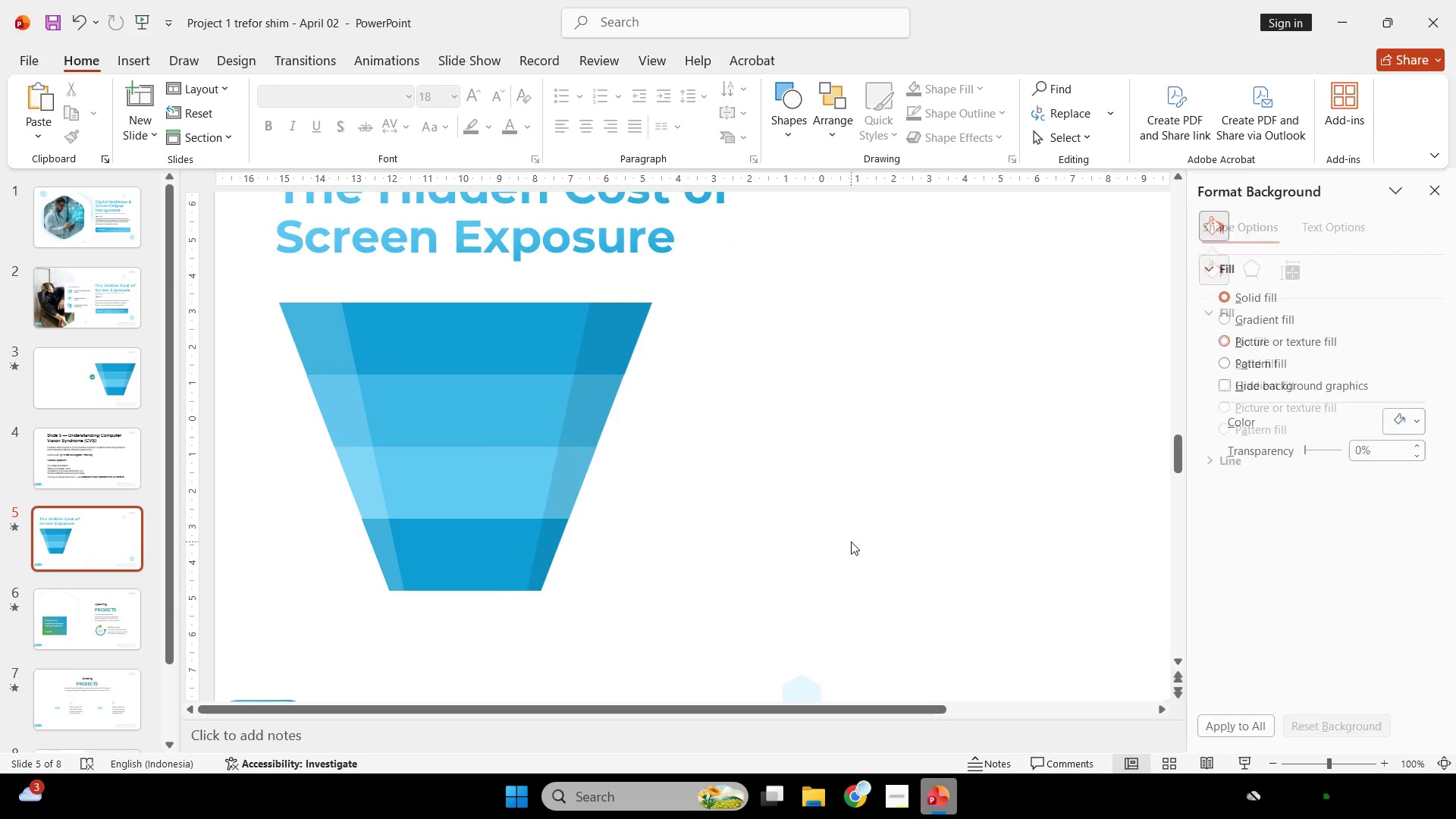 
left_click([851, 541])
 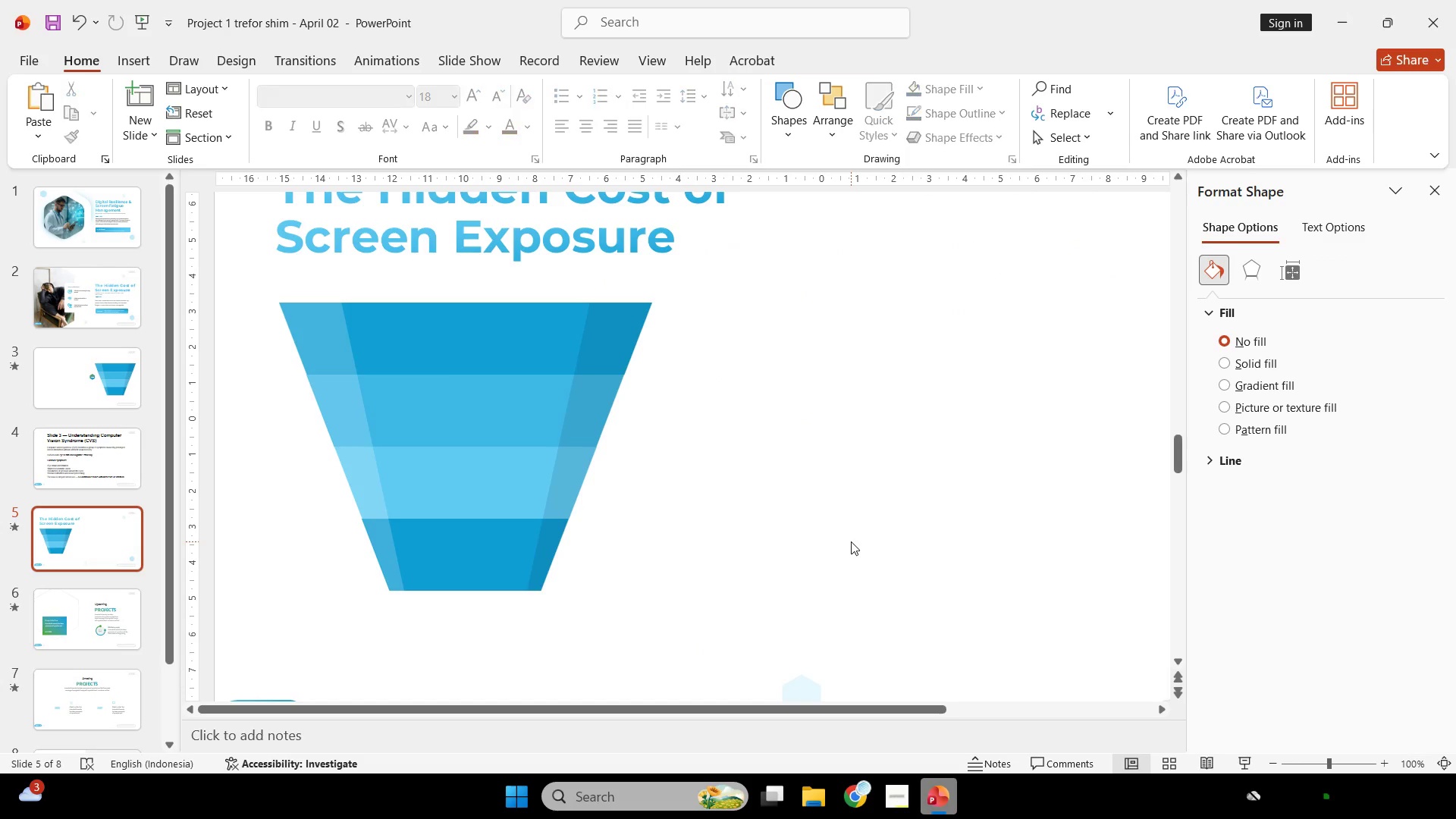 
scroll: coordinate [587, 568], scroll_direction: down, amount: 4.0
 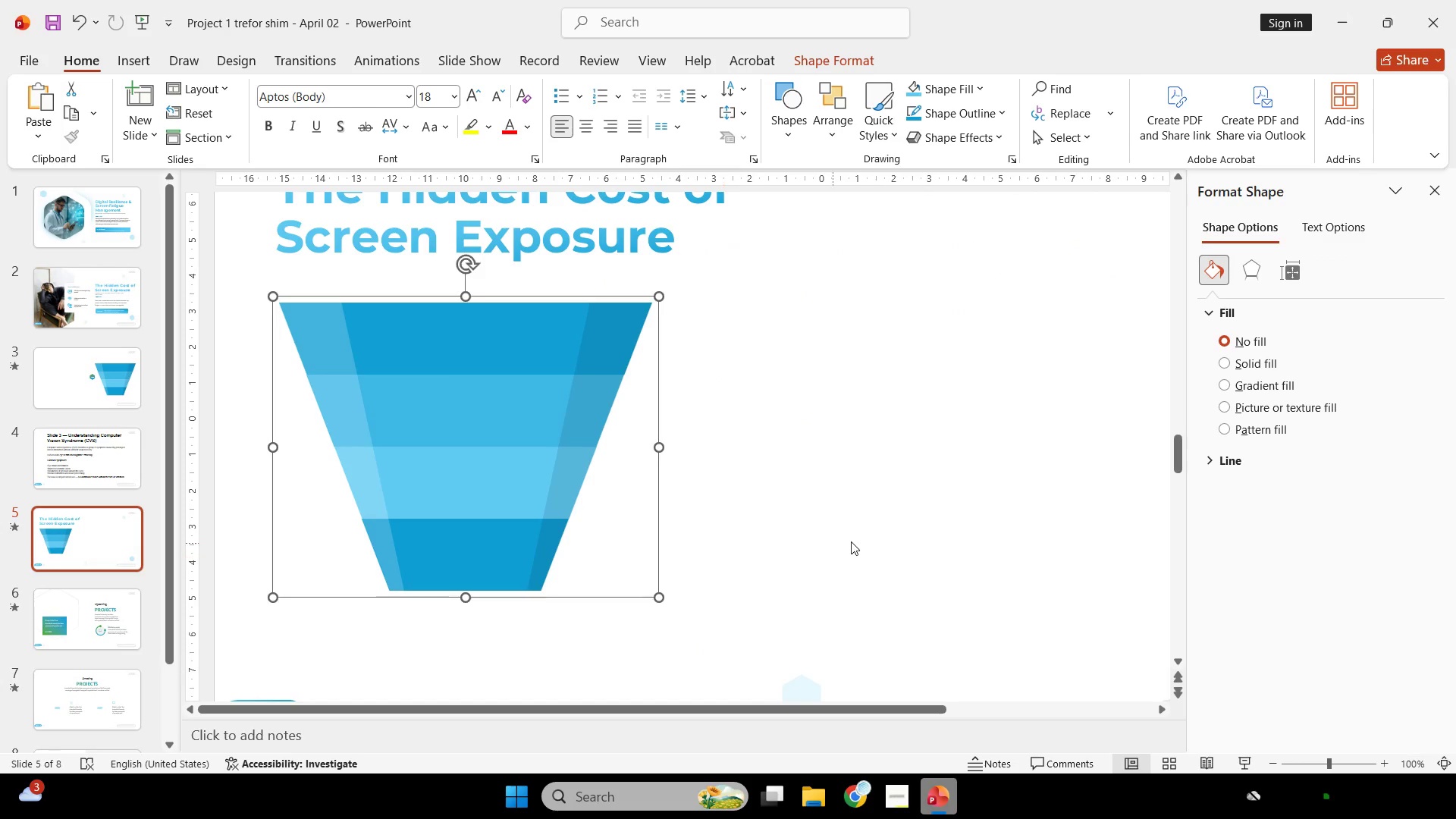 
hold_key(key=ControlLeft, duration=1.11)
scroll: coordinate [851, 541], scroll_direction: down, amount: 2.0
 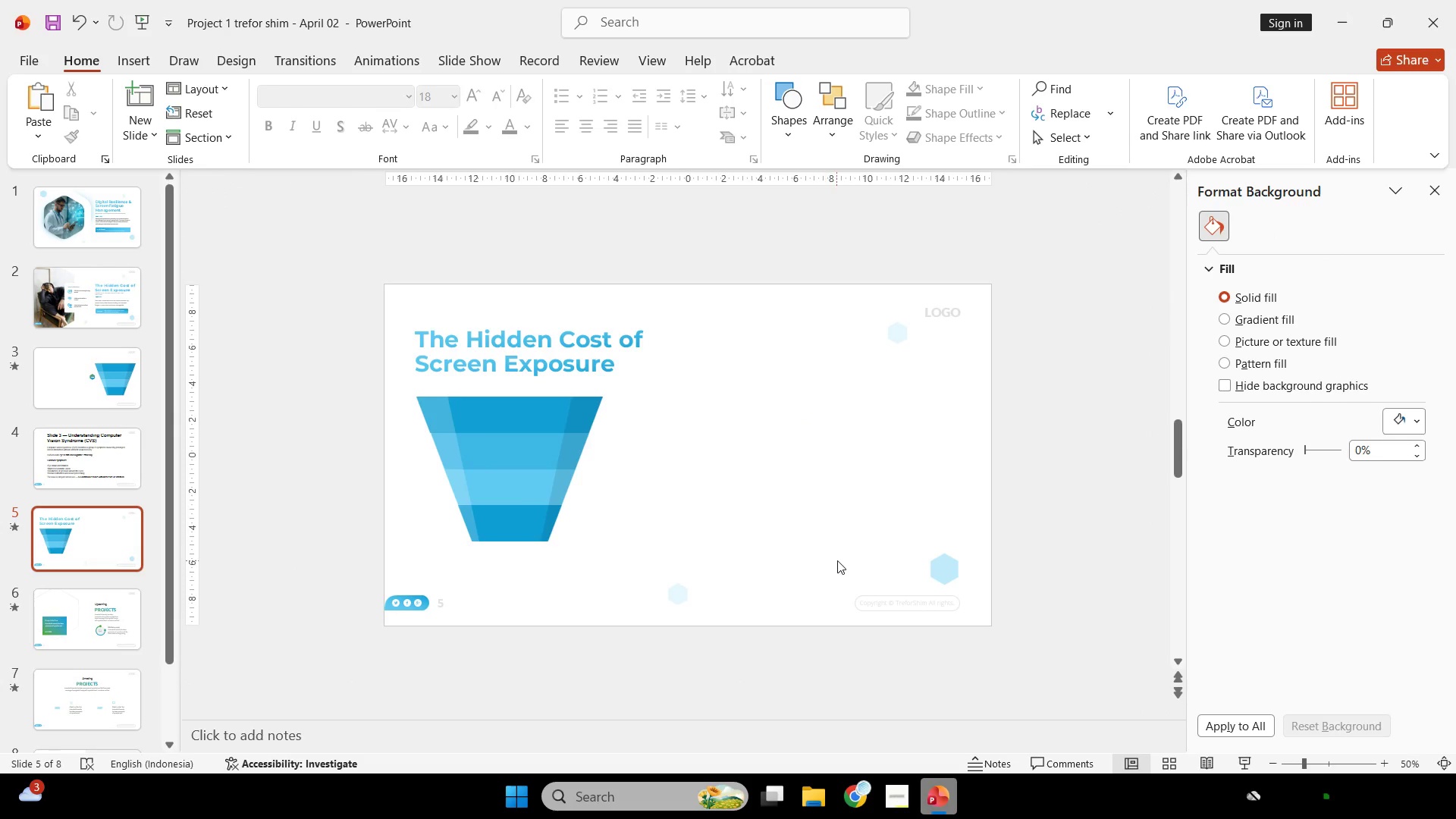 
hold_key(key=ControlLeft, duration=0.44)
scroll: coordinate [847, 593], scroll_direction: none, amount: 0.0
 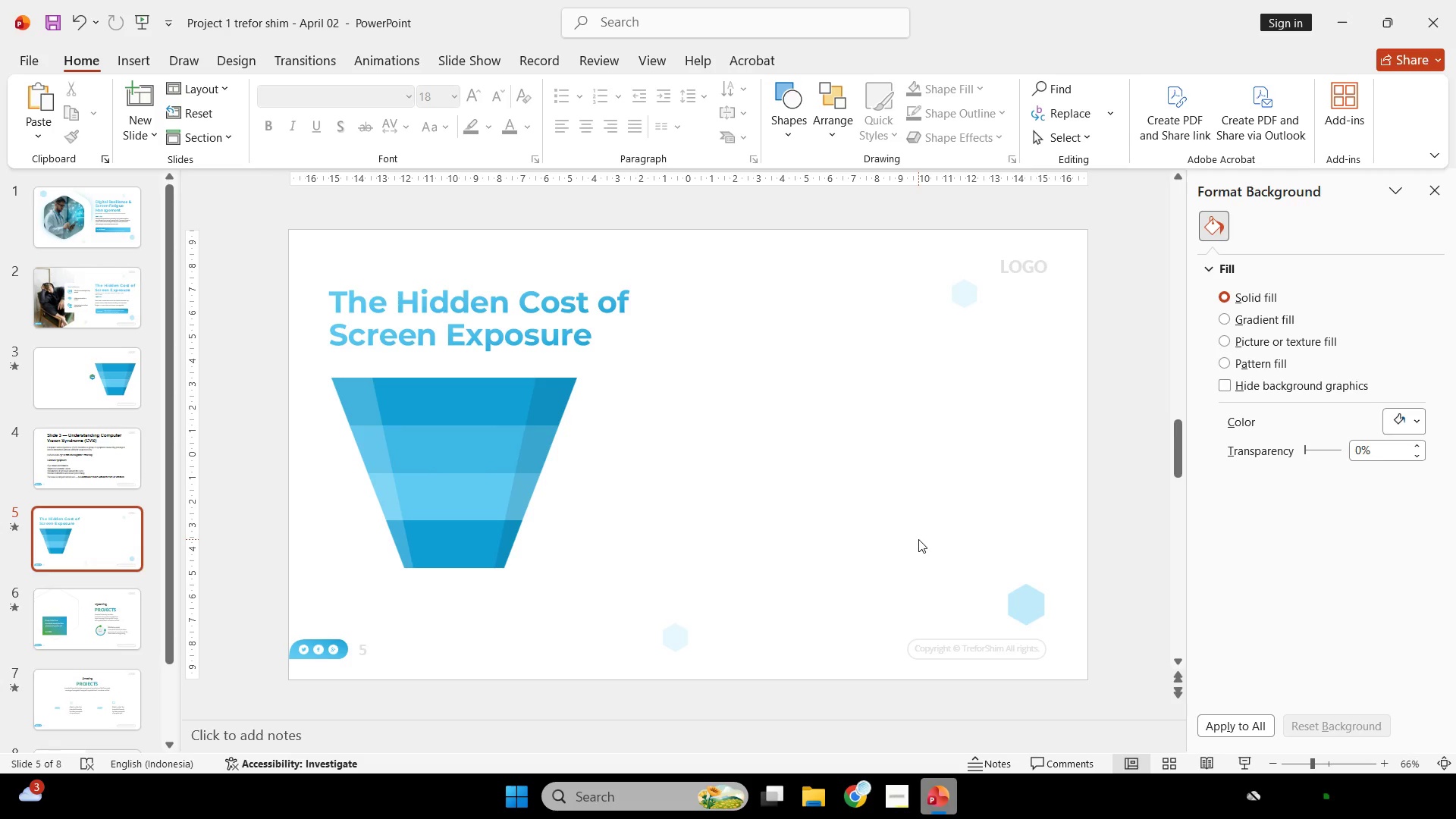 
left_click([503, 483])
 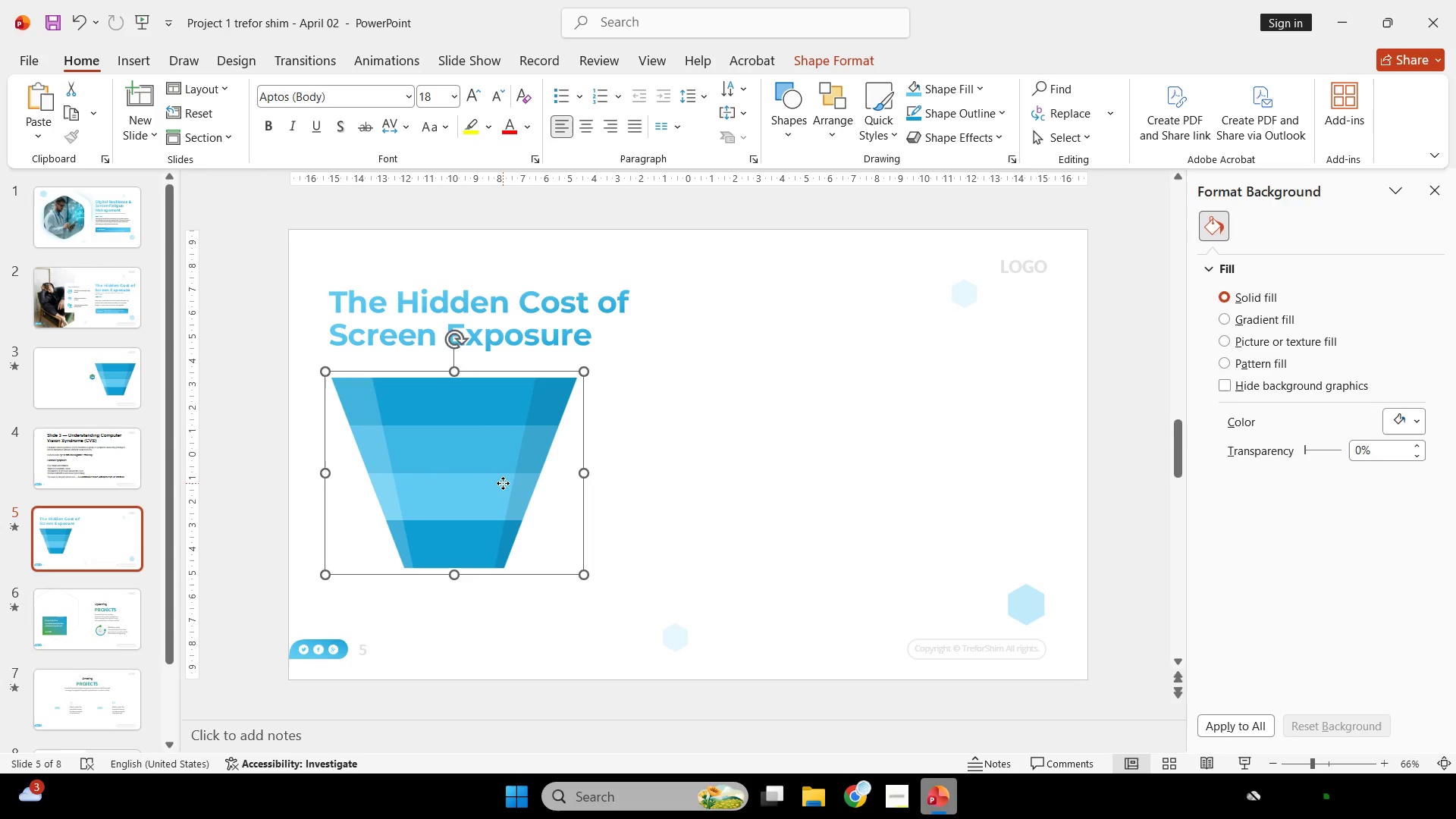 
hold_key(key=ShiftLeft, duration=0.83)
left_click_drag(start_coordinate=[505, 478], to_coordinate=[500, 507])
 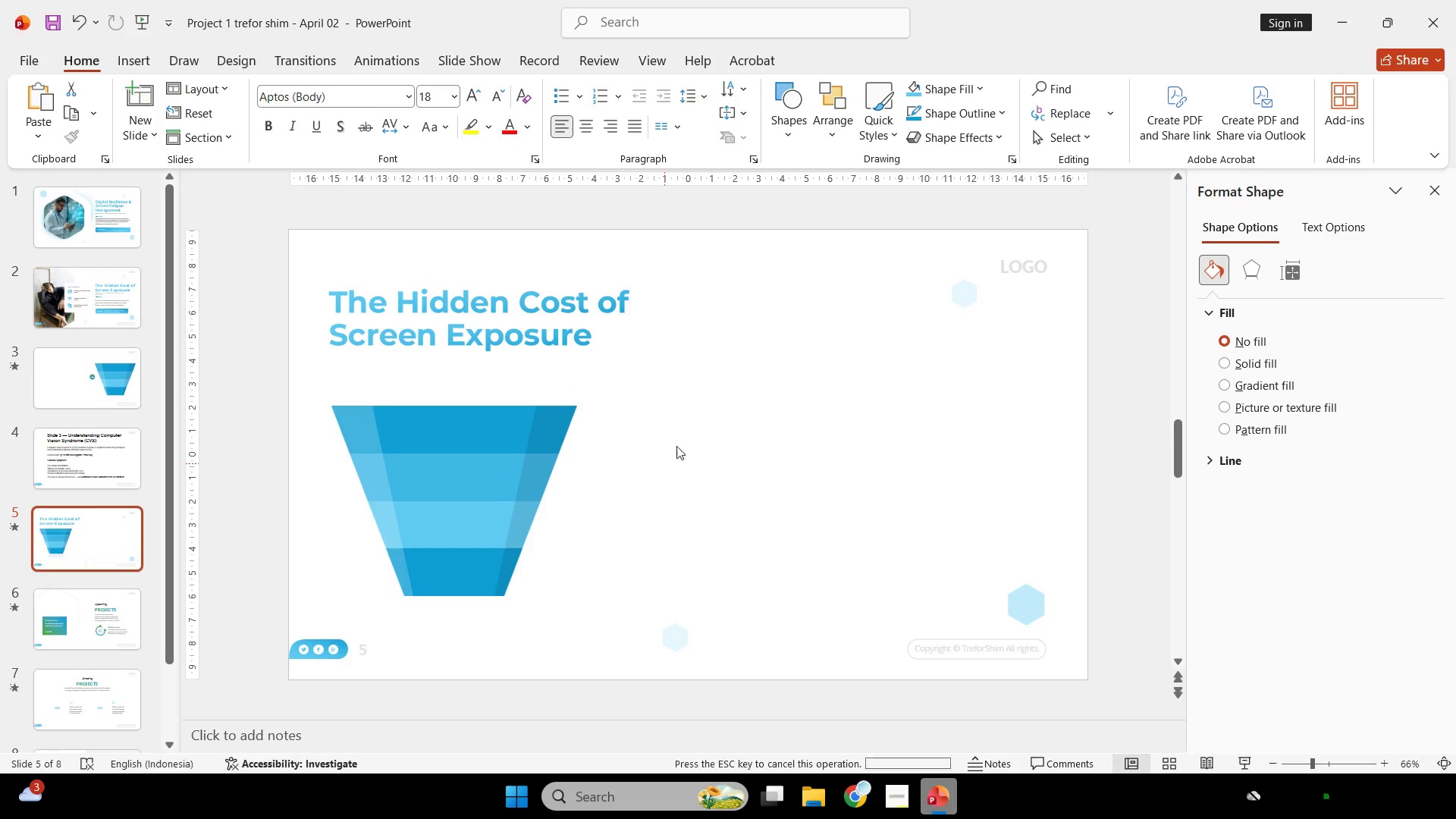 
scroll: coordinate [692, 445], scroll_direction: up, amount: 1.0
 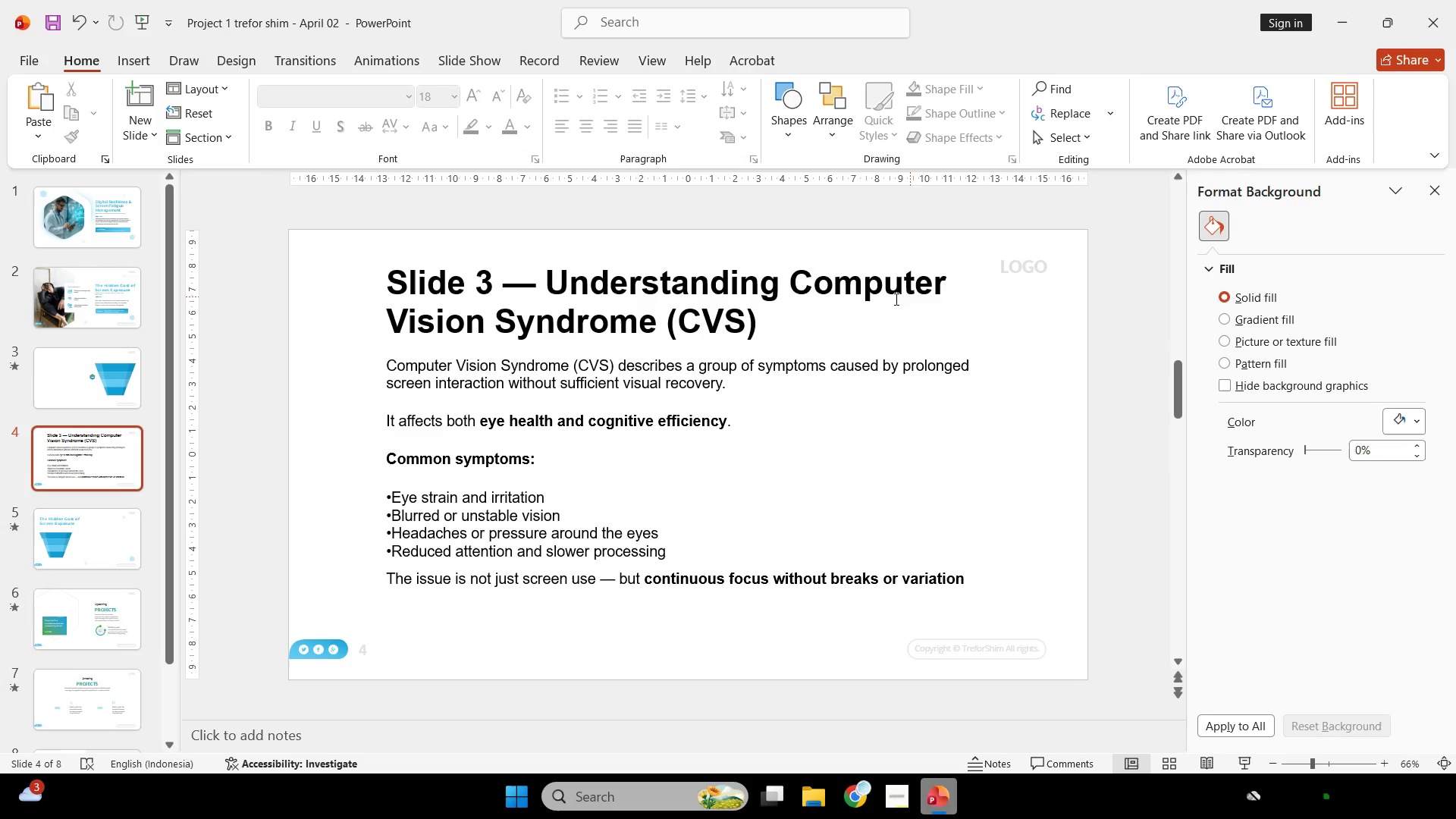 
left_click([752, 323])
 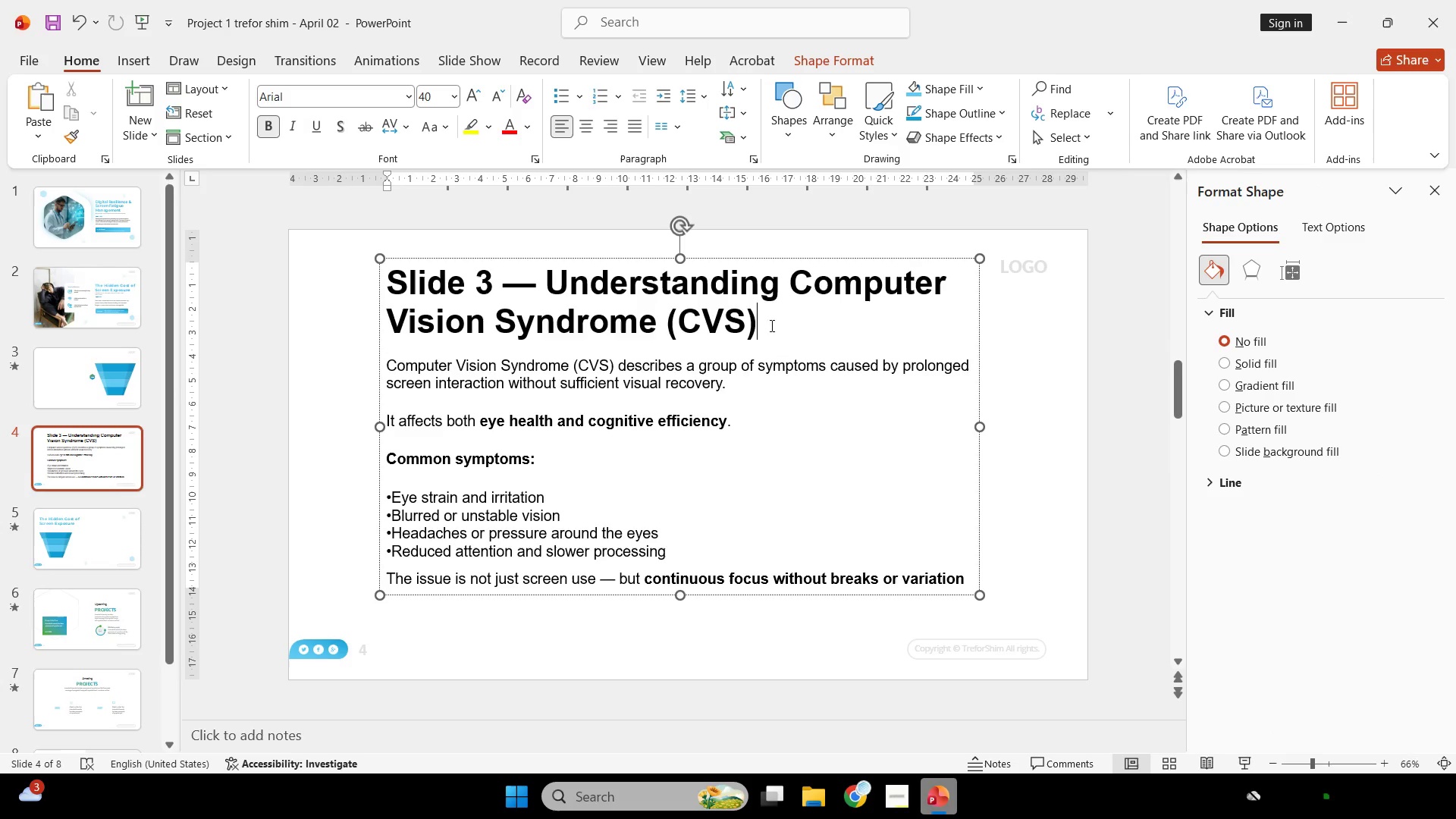 
left_click_drag(start_coordinate=[770, 325], to_coordinate=[573, 281])
 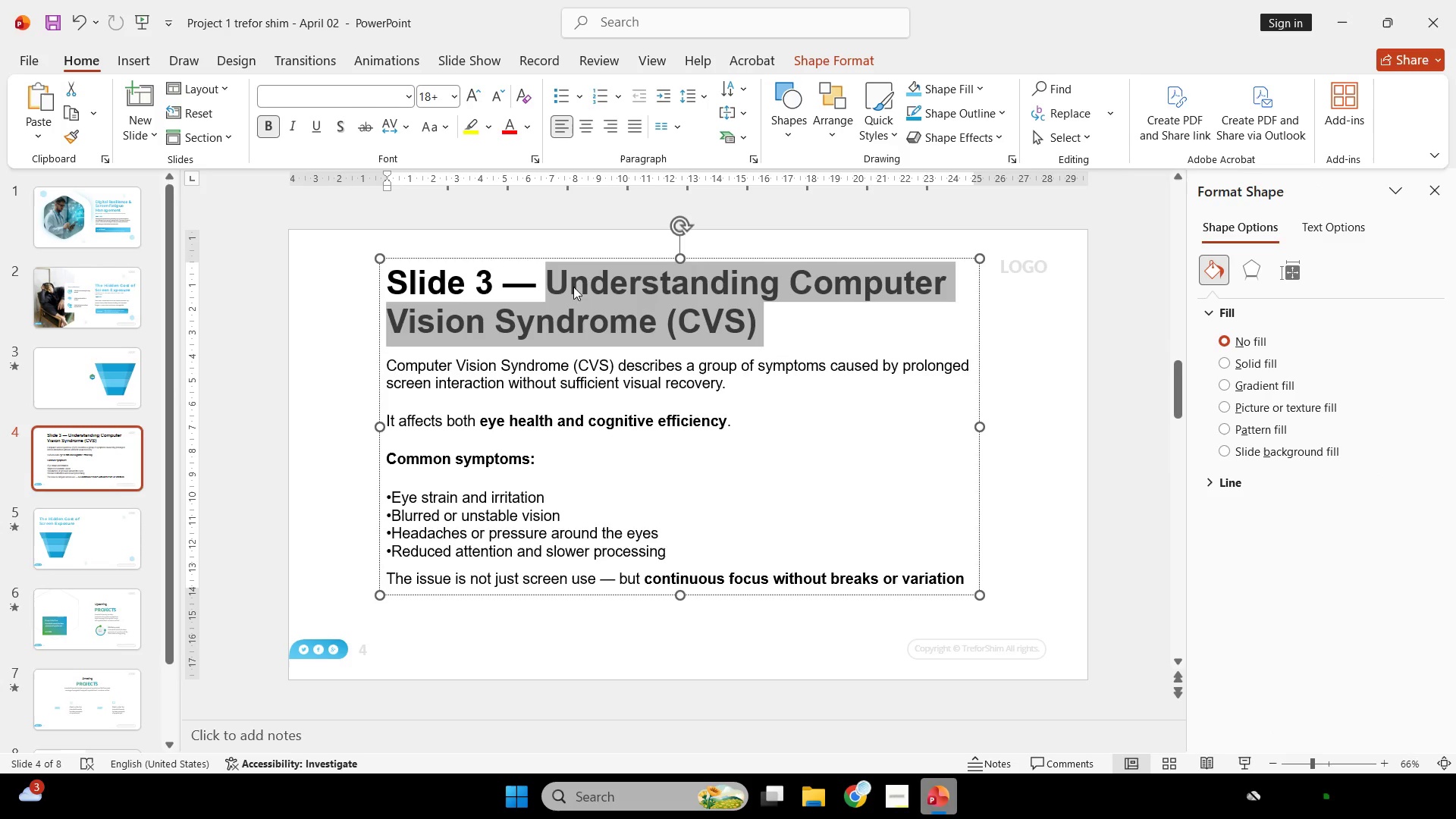 
key(Control+C)
 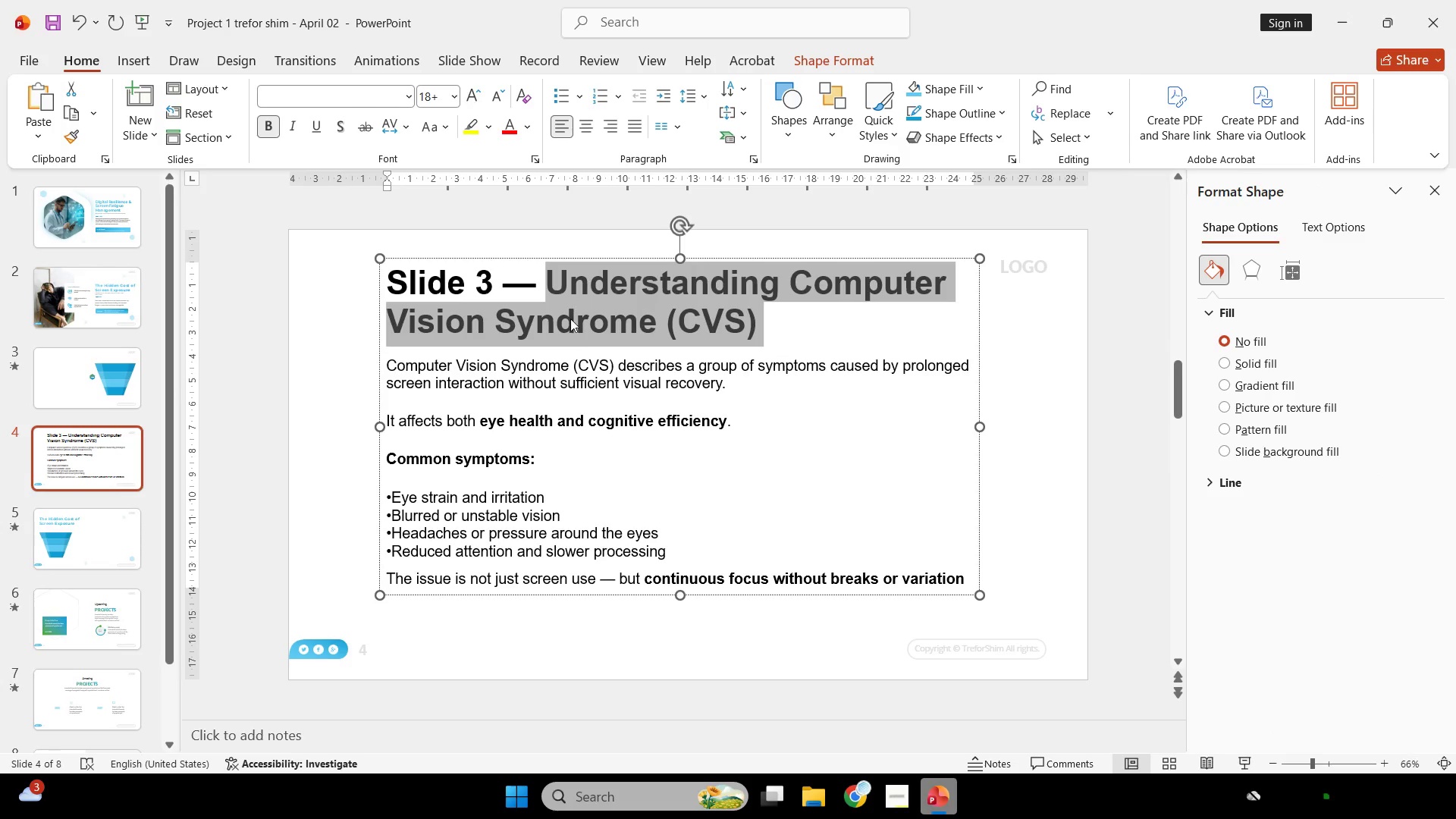 
key(Control+C)
 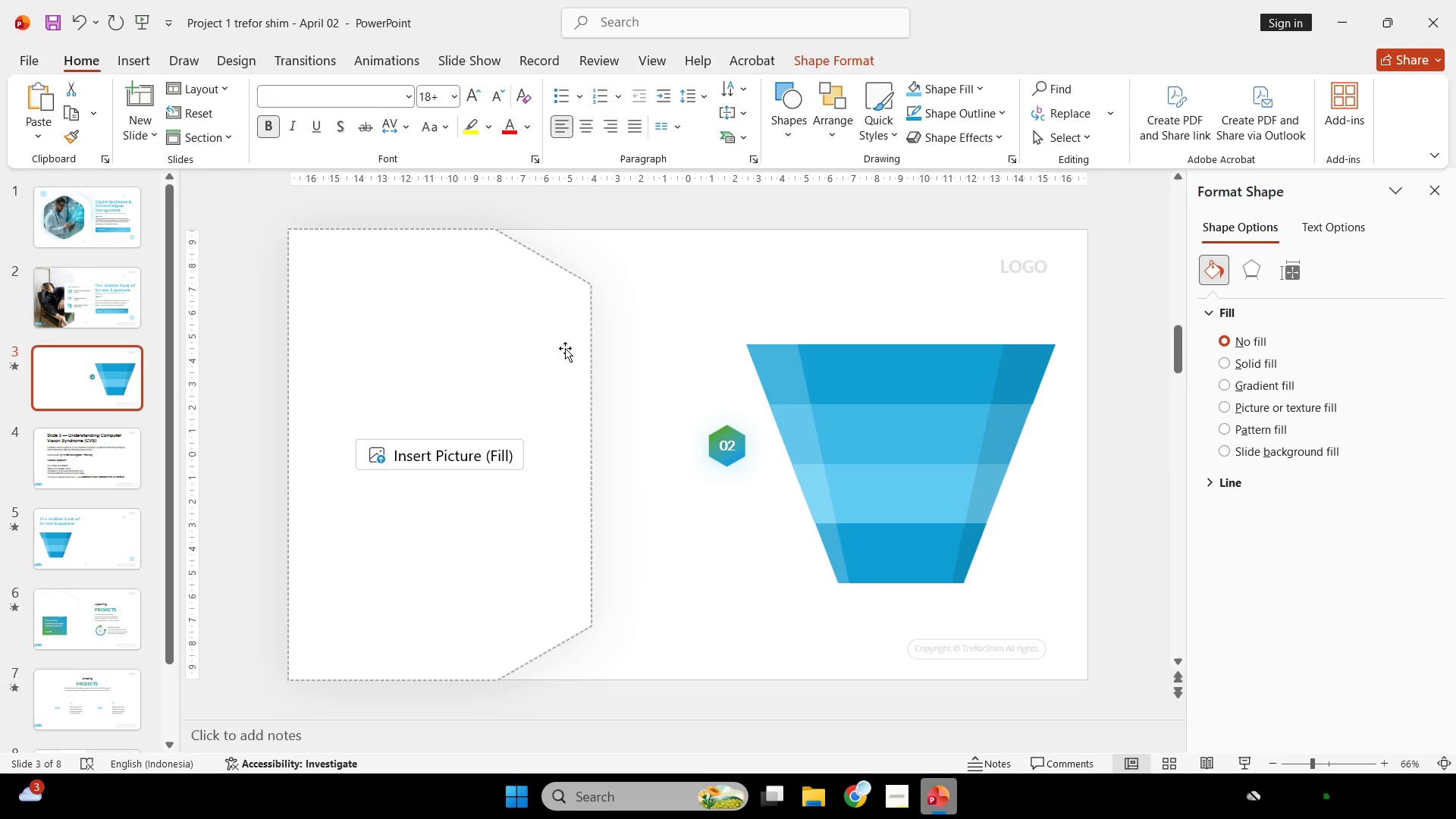 
scroll: coordinate [565, 347], scroll_direction: up, amount: 1.0
 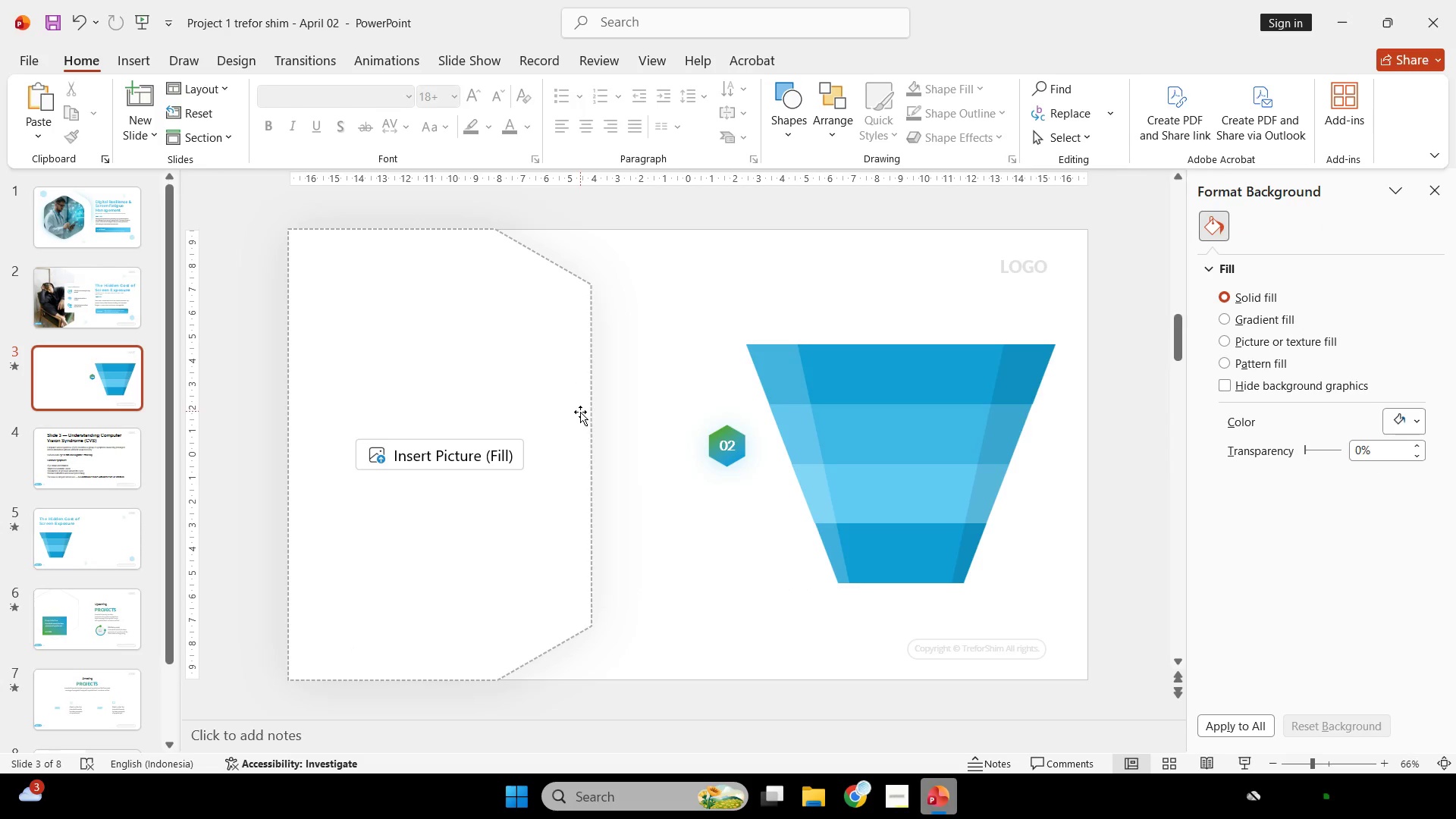 
left_click([567, 328])
 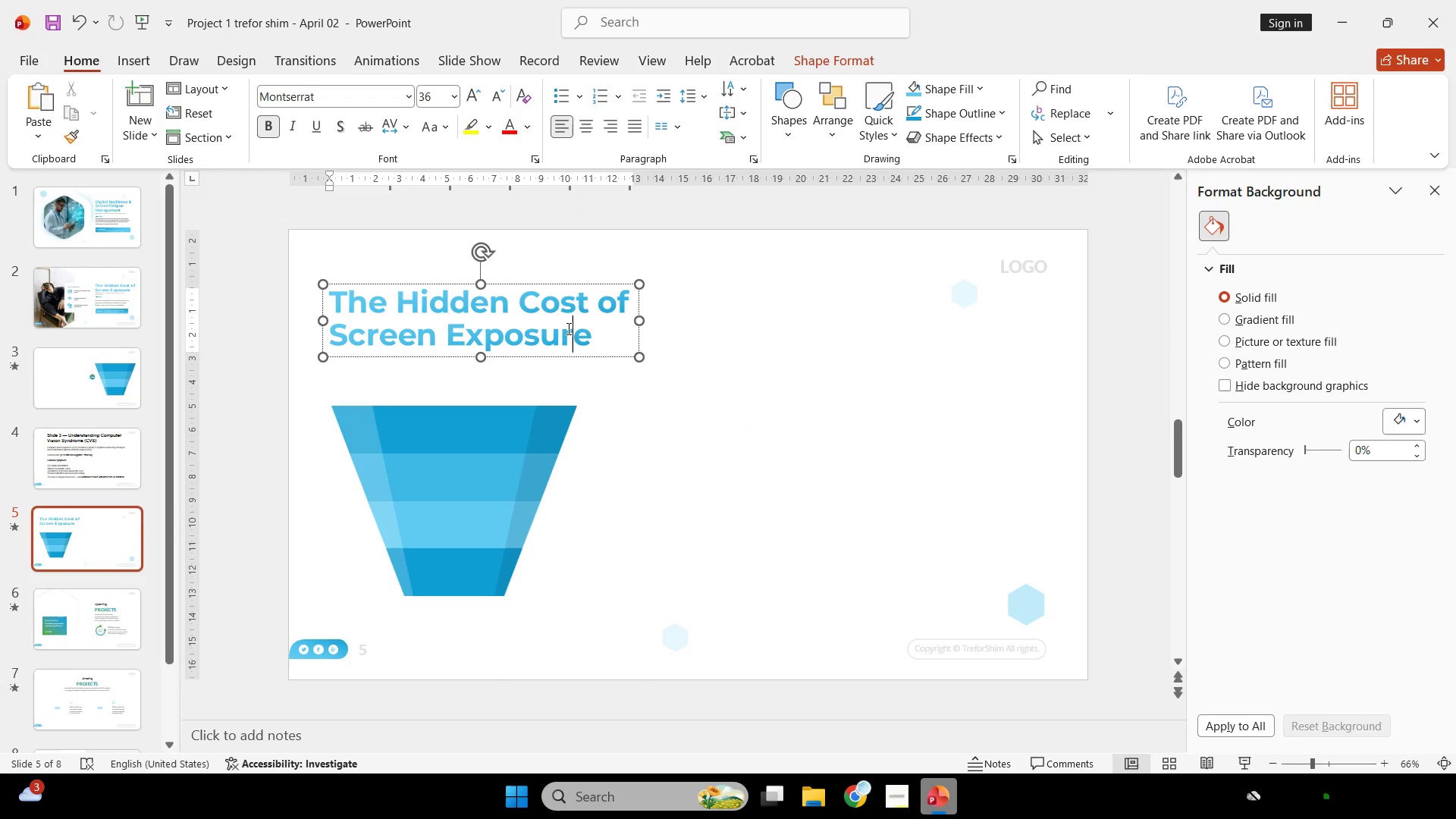 
scroll: coordinate [581, 408], scroll_direction: down, amount: 3.0
 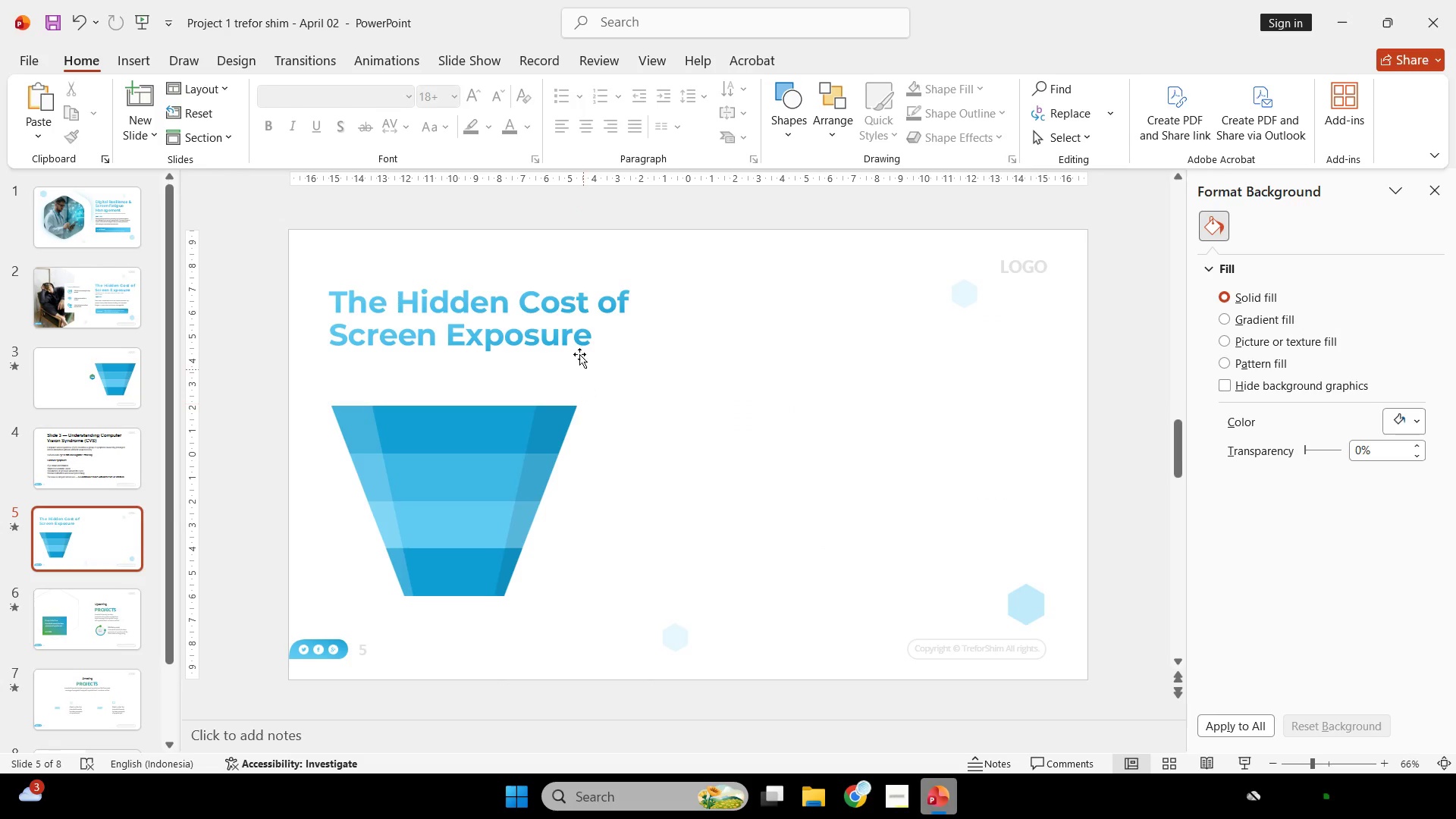 
key(Control+A)
 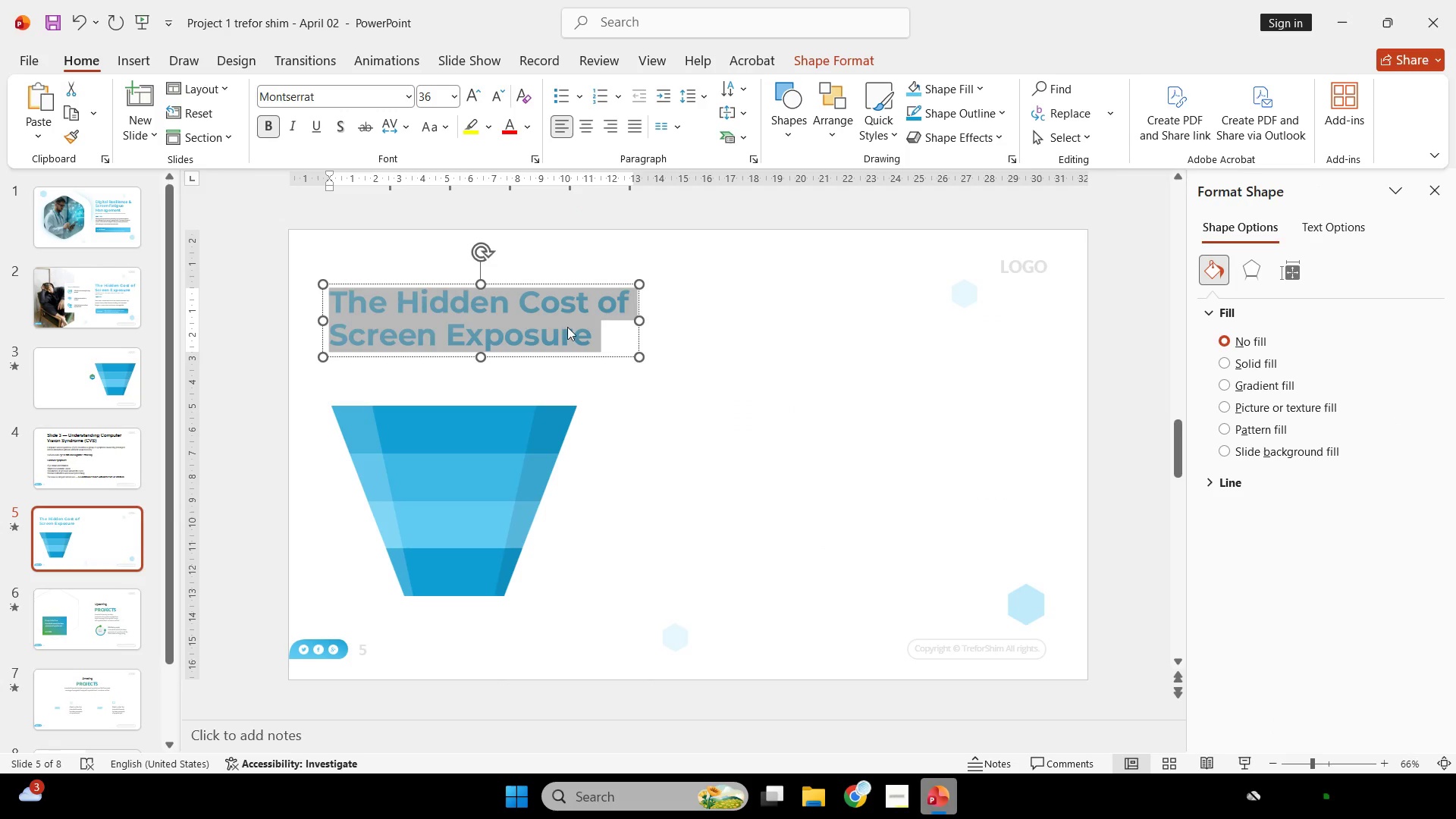 
right_click([567, 327])
 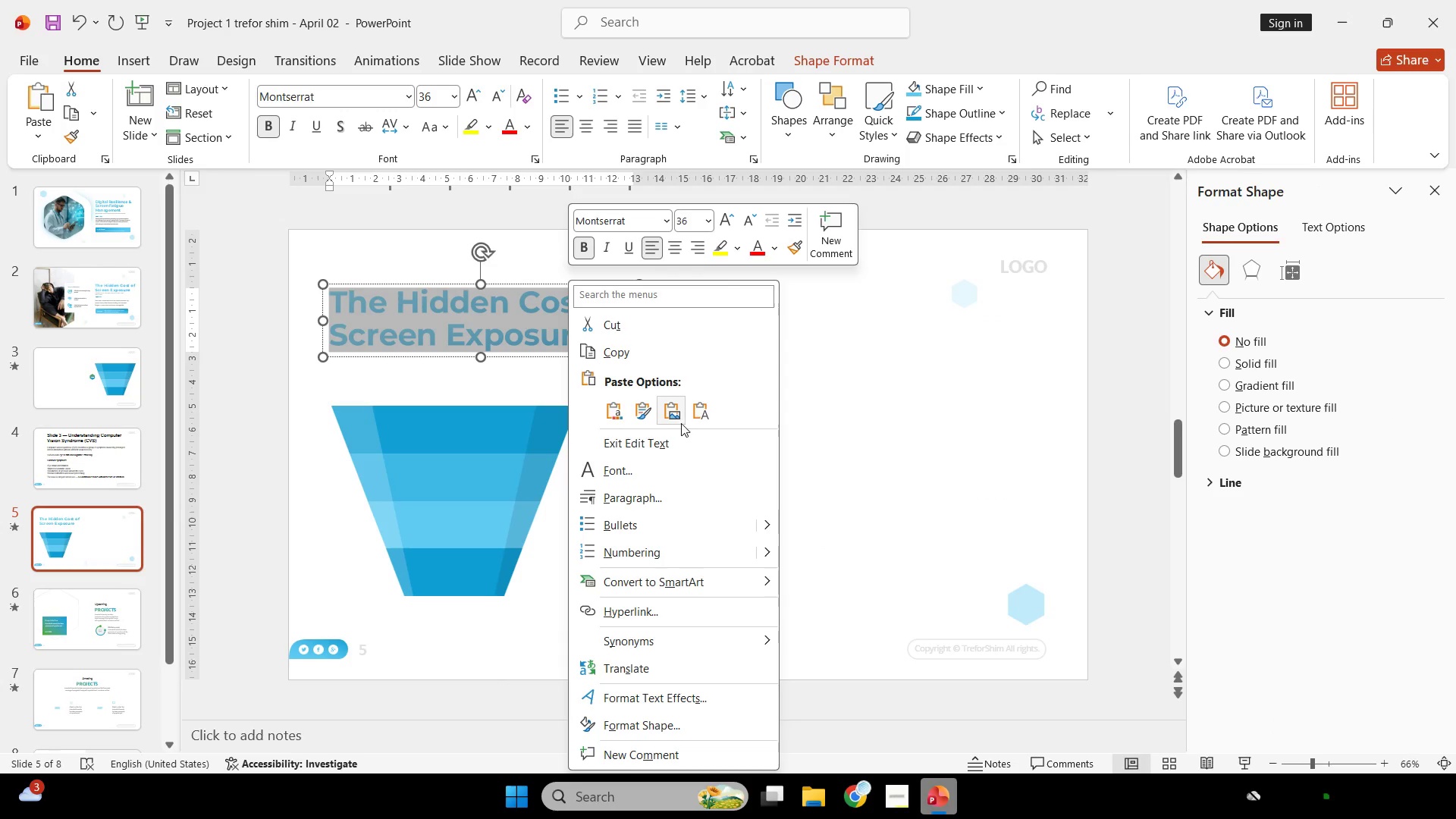 
left_click([700, 409])
 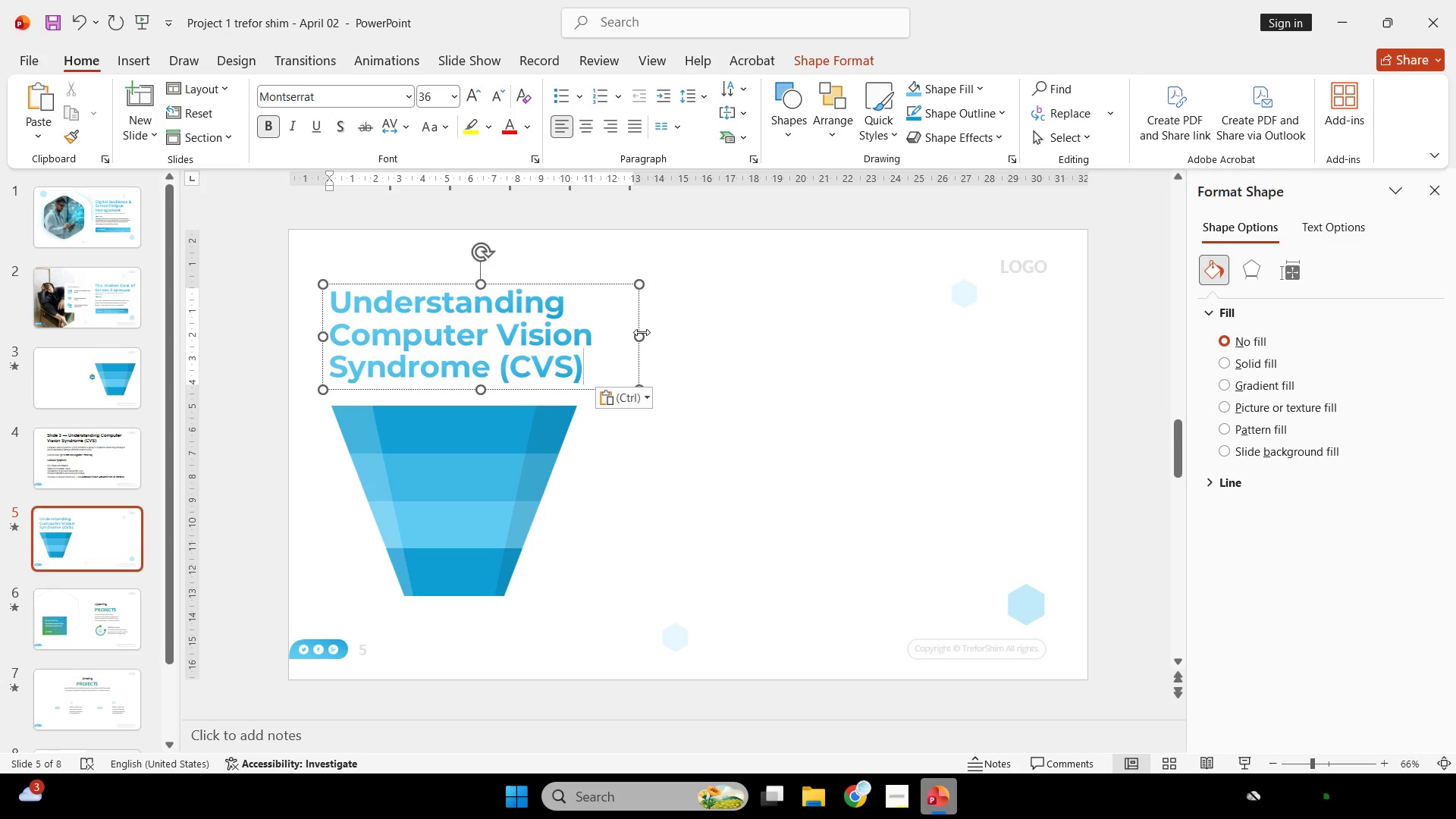 
left_click_drag(start_coordinate=[642, 332], to_coordinate=[758, 353])
 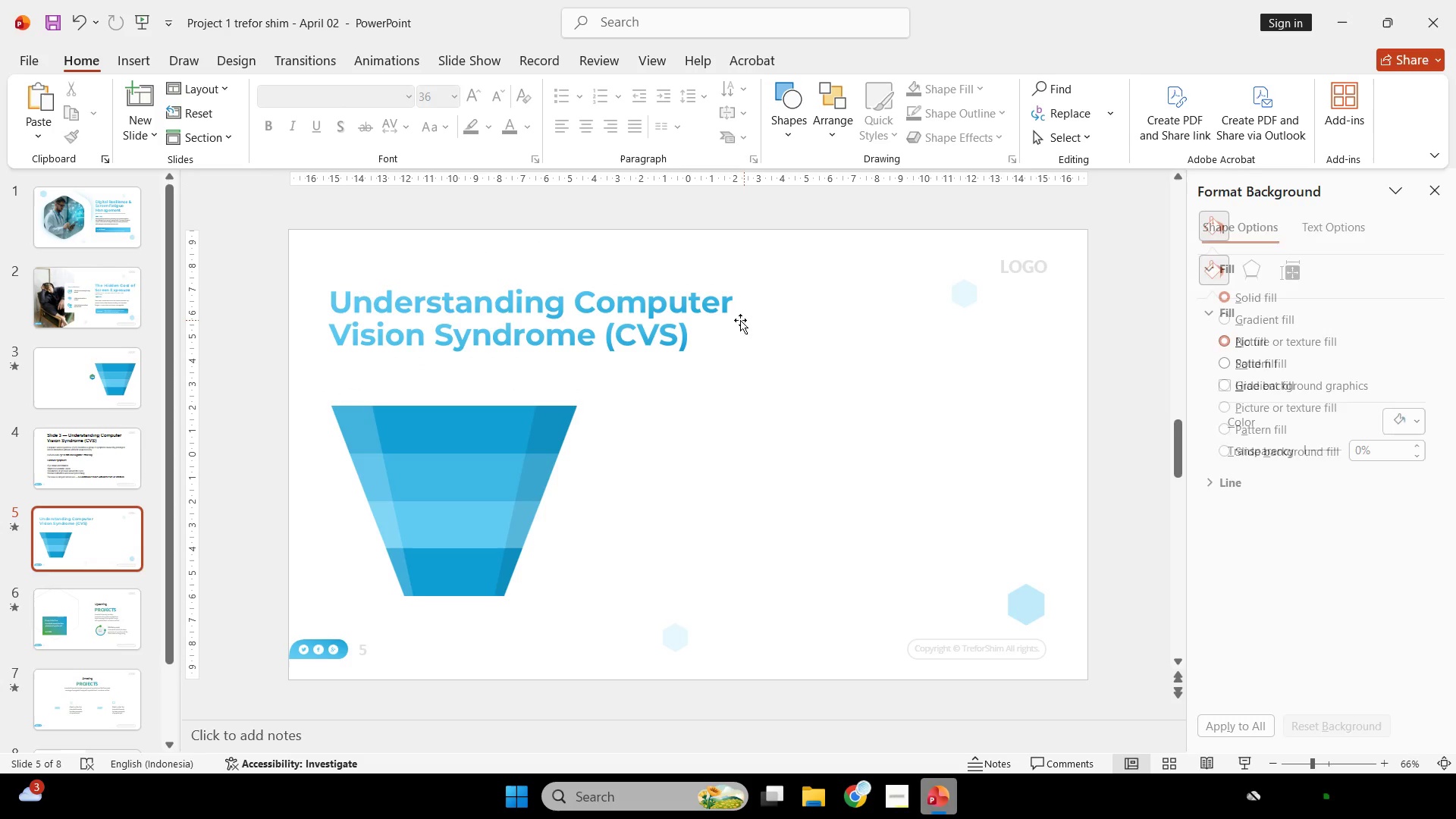 
double_click([736, 320])
 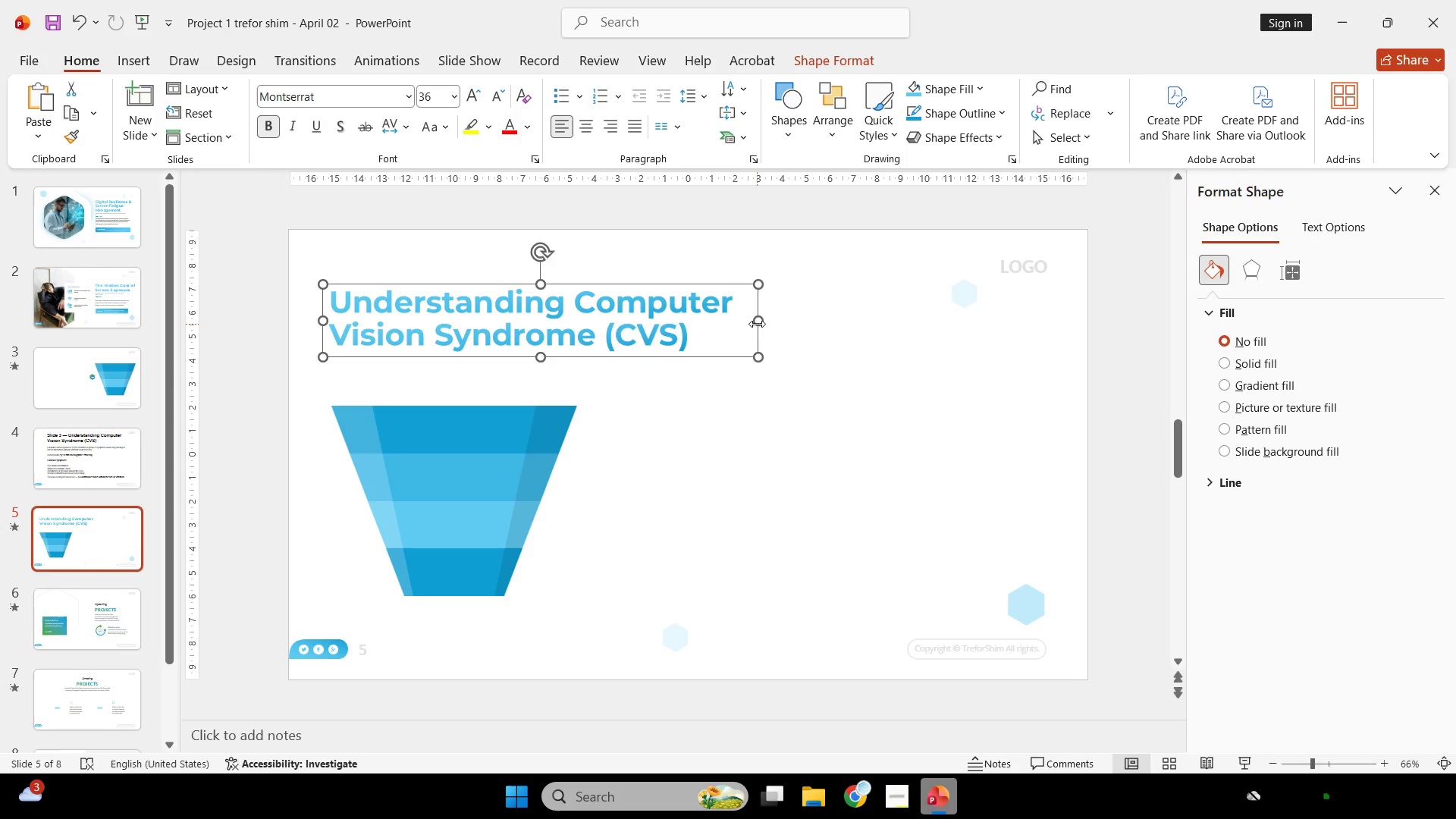 
left_click_drag(start_coordinate=[757, 324], to_coordinate=[742, 315])
 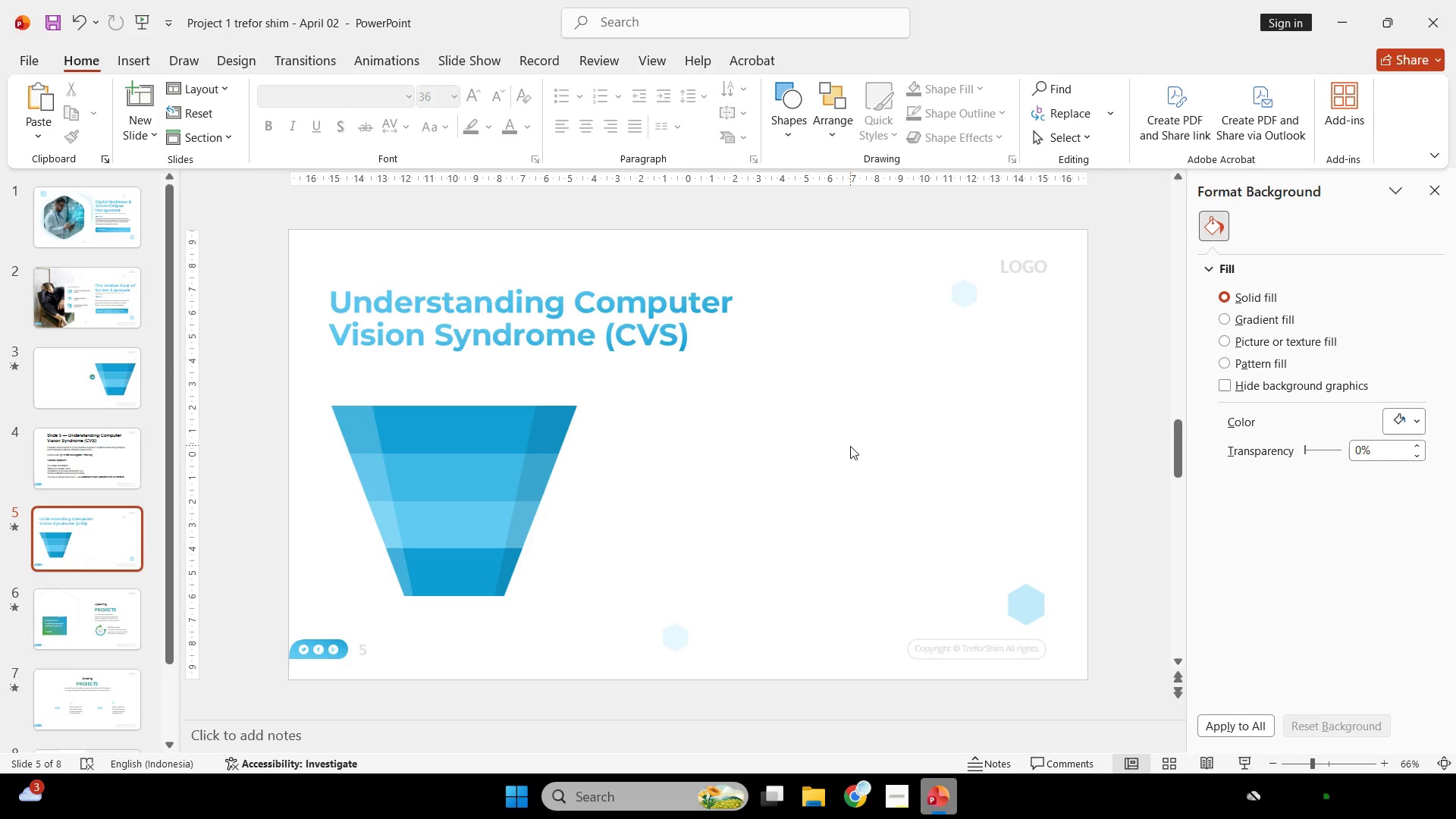 
scroll: coordinate [850, 446], scroll_direction: none, amount: 0.0
 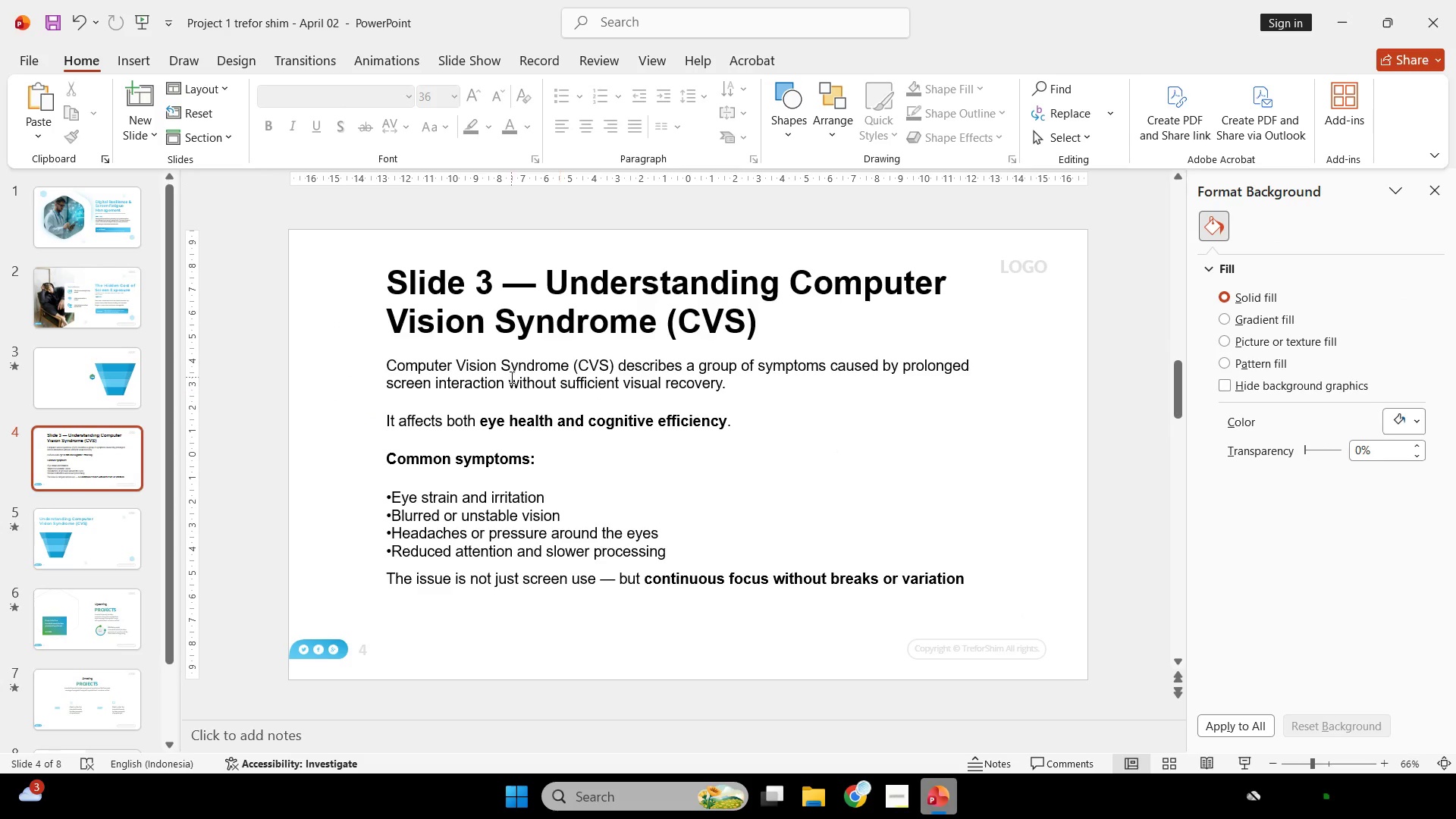 
left_click([507, 370])
 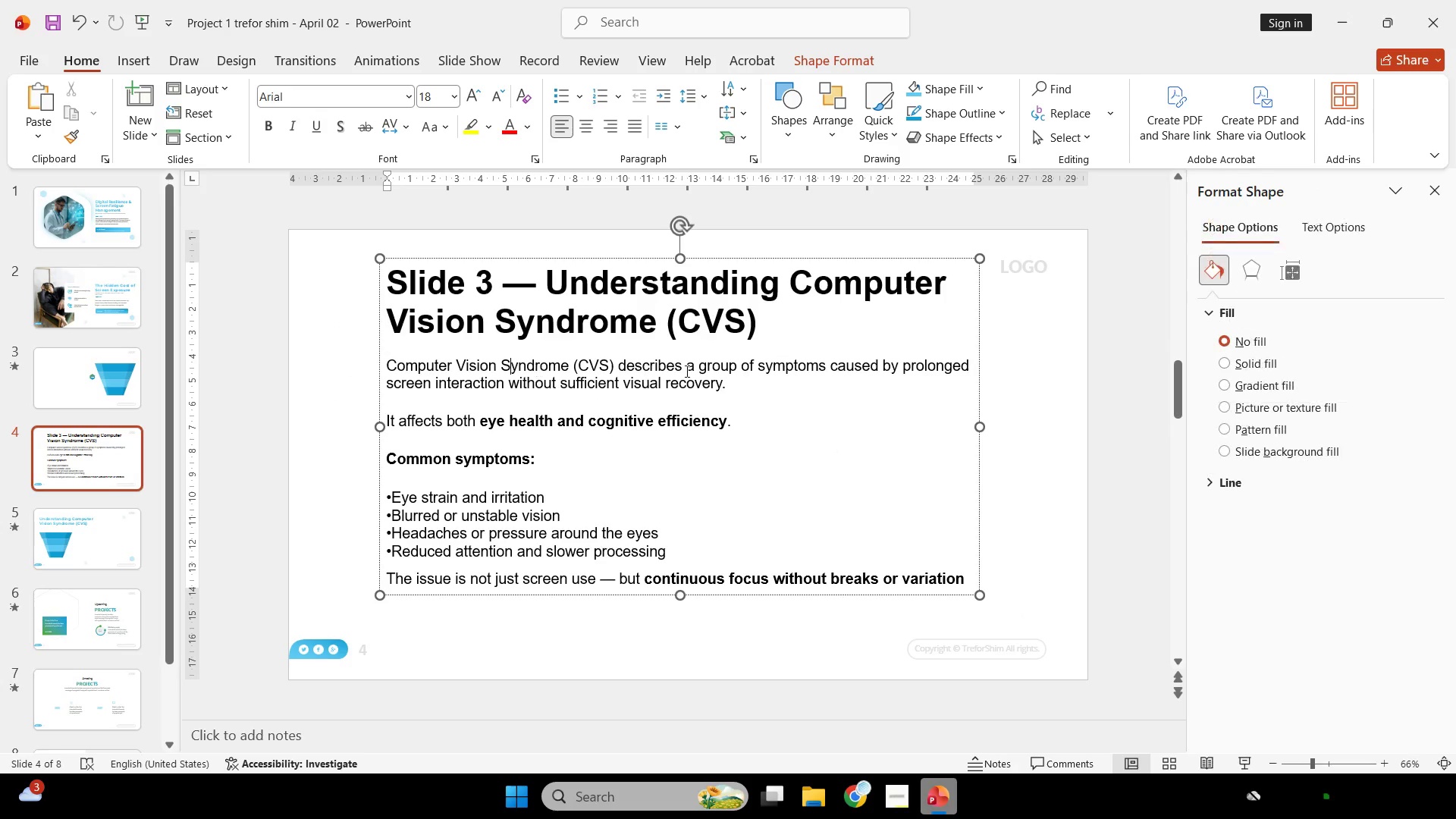 
key(Control+ControlLeft)
 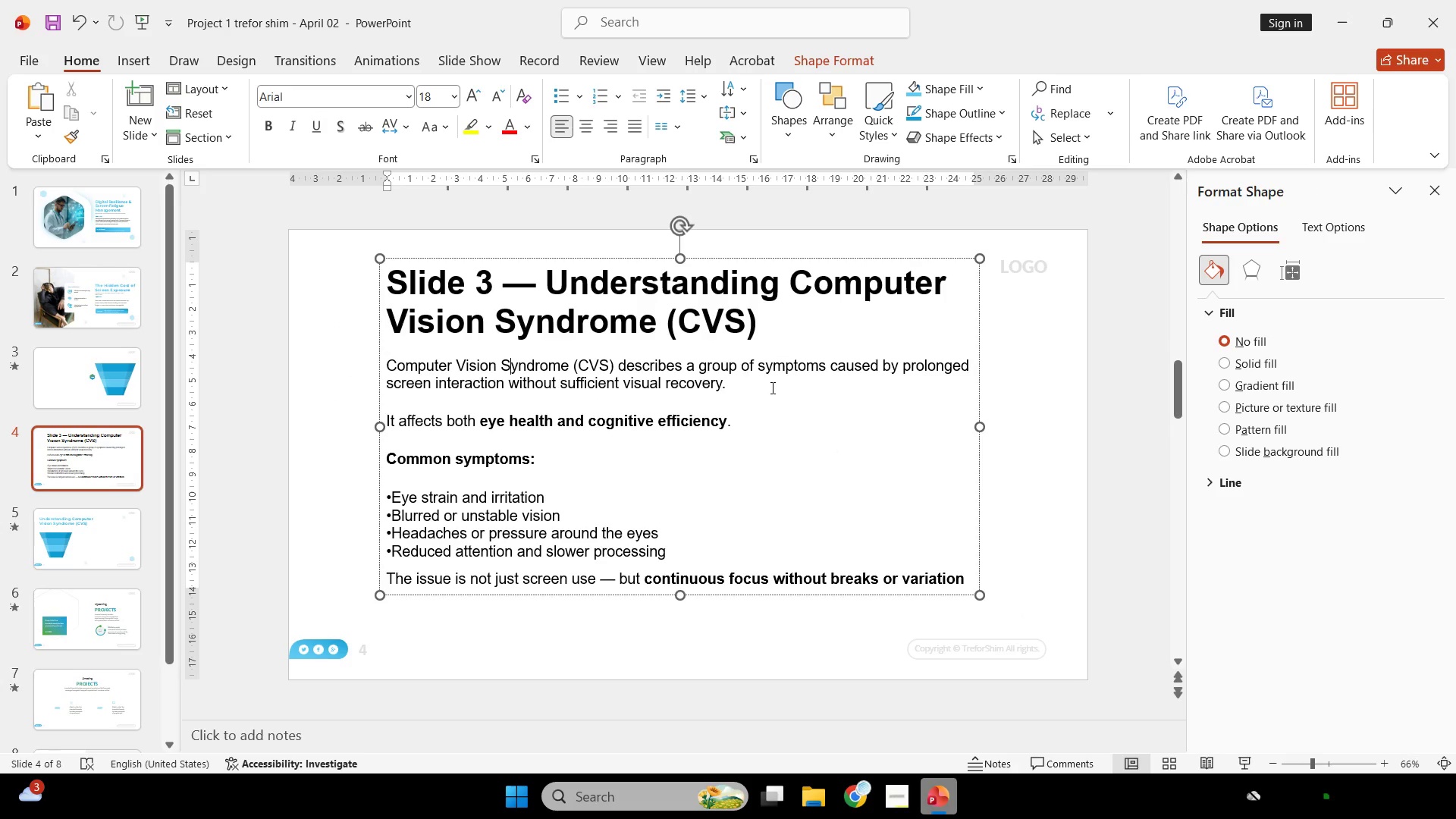 
left_click_drag(start_coordinate=[771, 388], to_coordinate=[345, 366])
 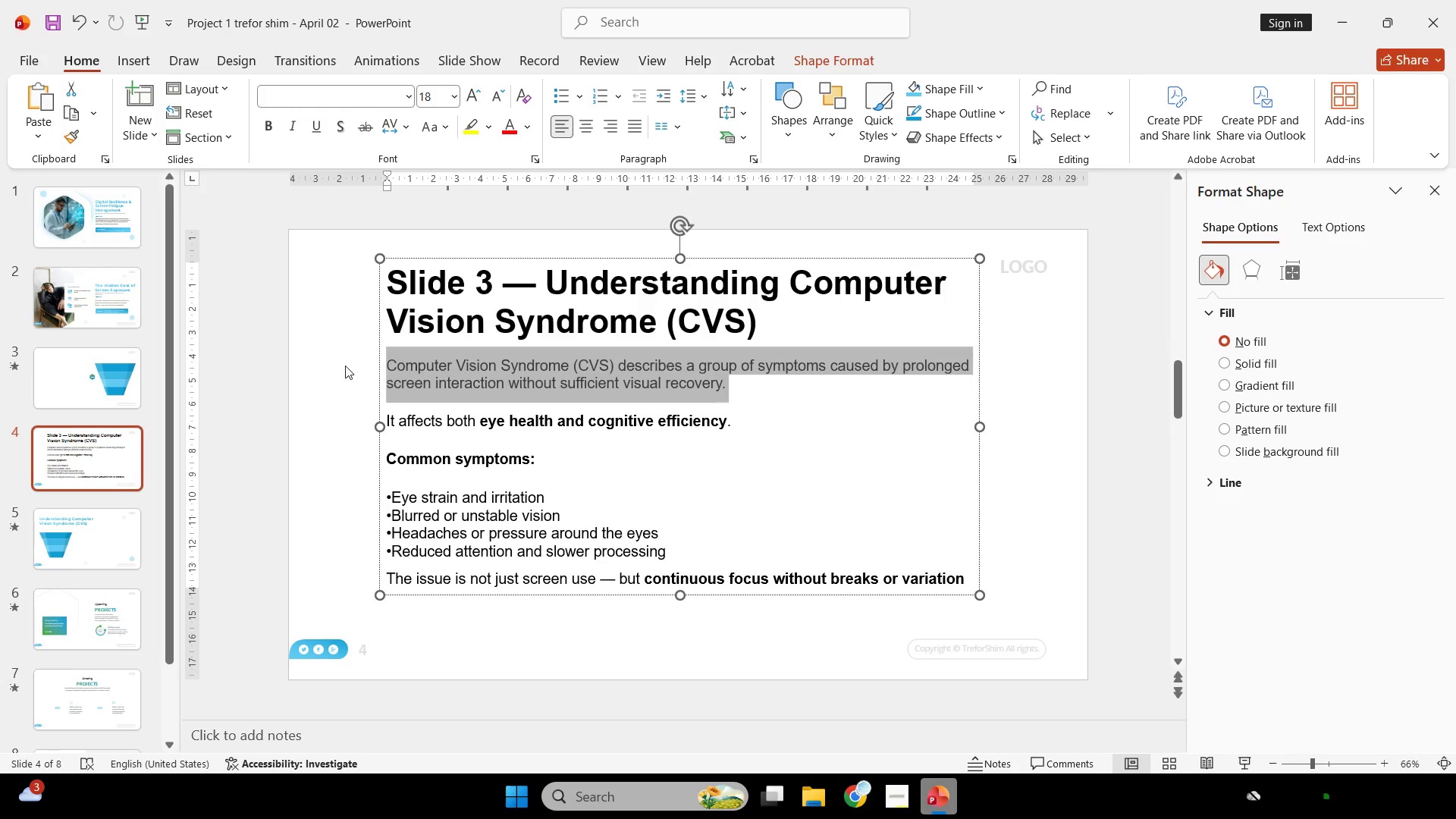 
key(Control+C)
 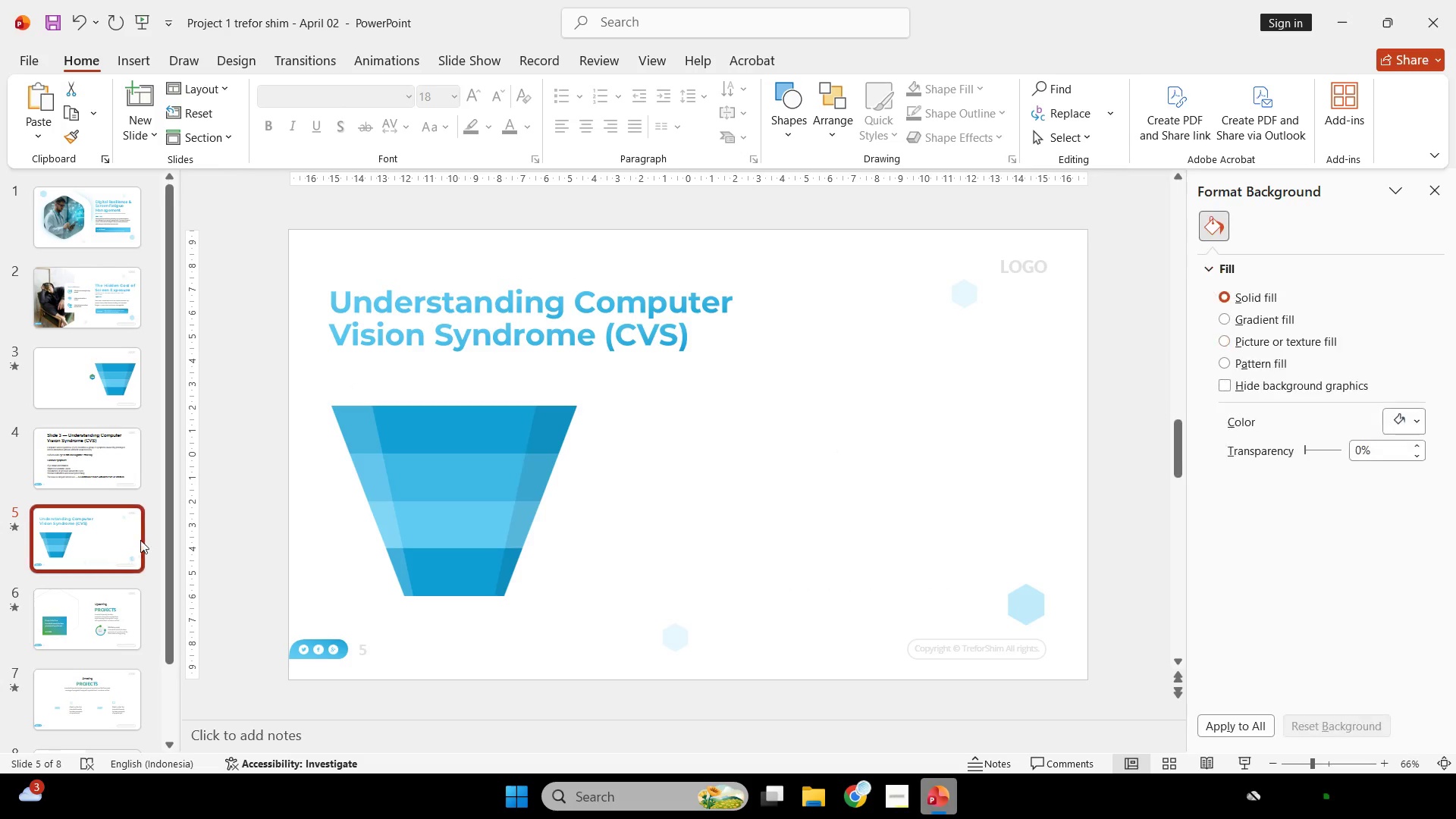 
scroll: coordinate [882, 472], scroll_direction: up, amount: 5.0
 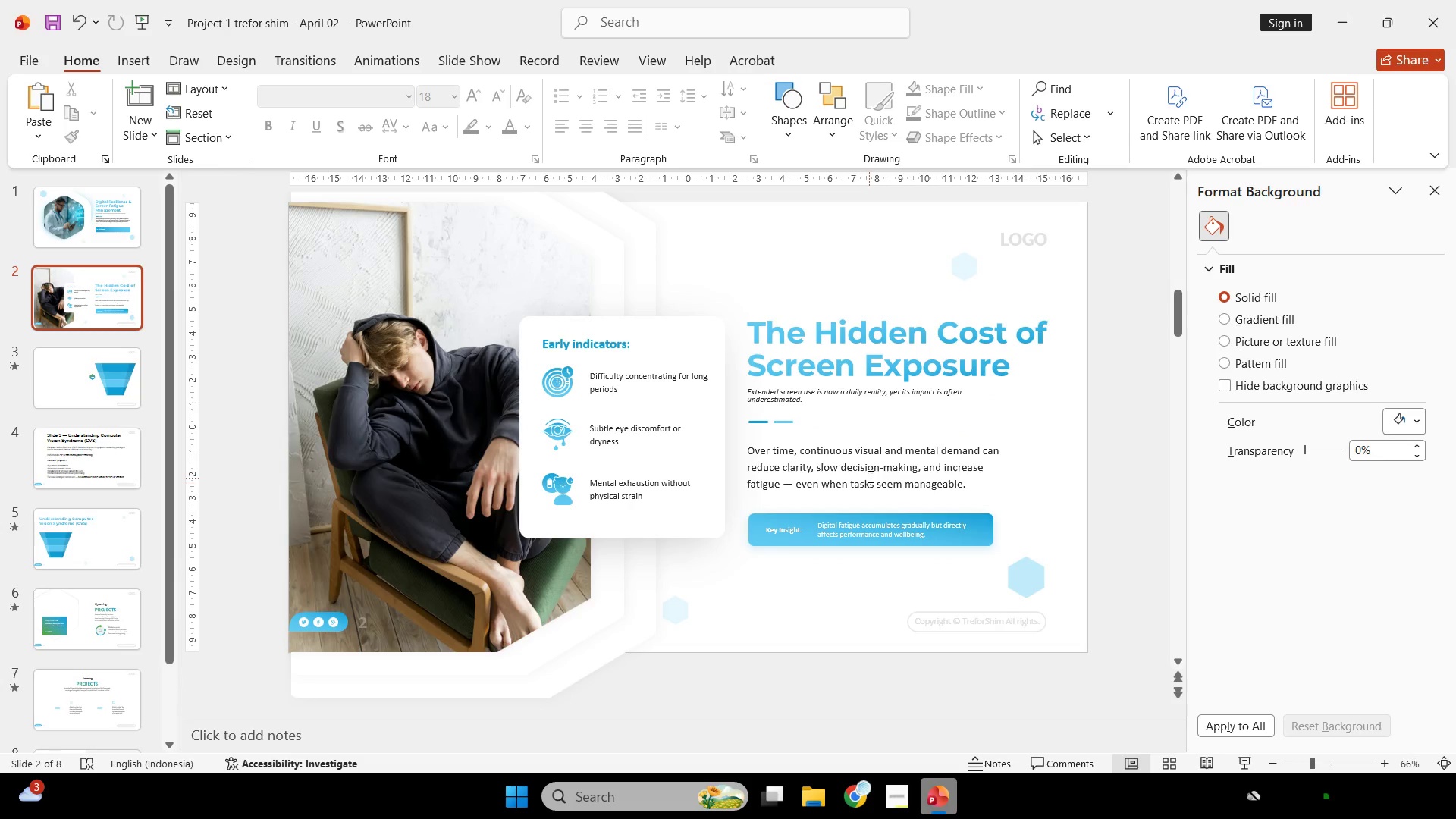 
left_click([870, 475])
 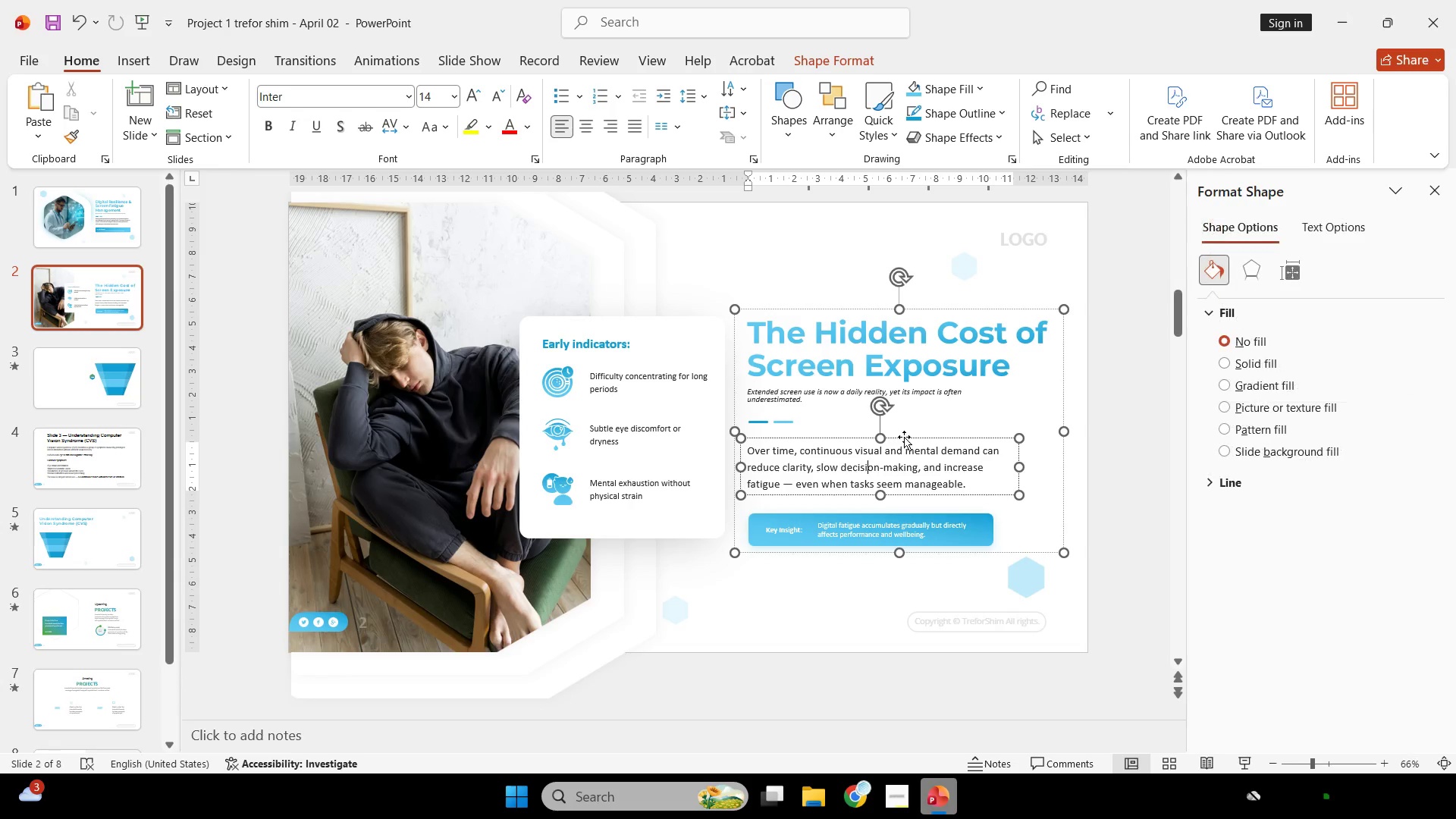 
hold_key(key=ControlLeft, duration=1.08)
hold_key(key=ShiftLeft, duration=0.88)
left_click_drag(start_coordinate=[910, 440], to_coordinate=[909, 417])
 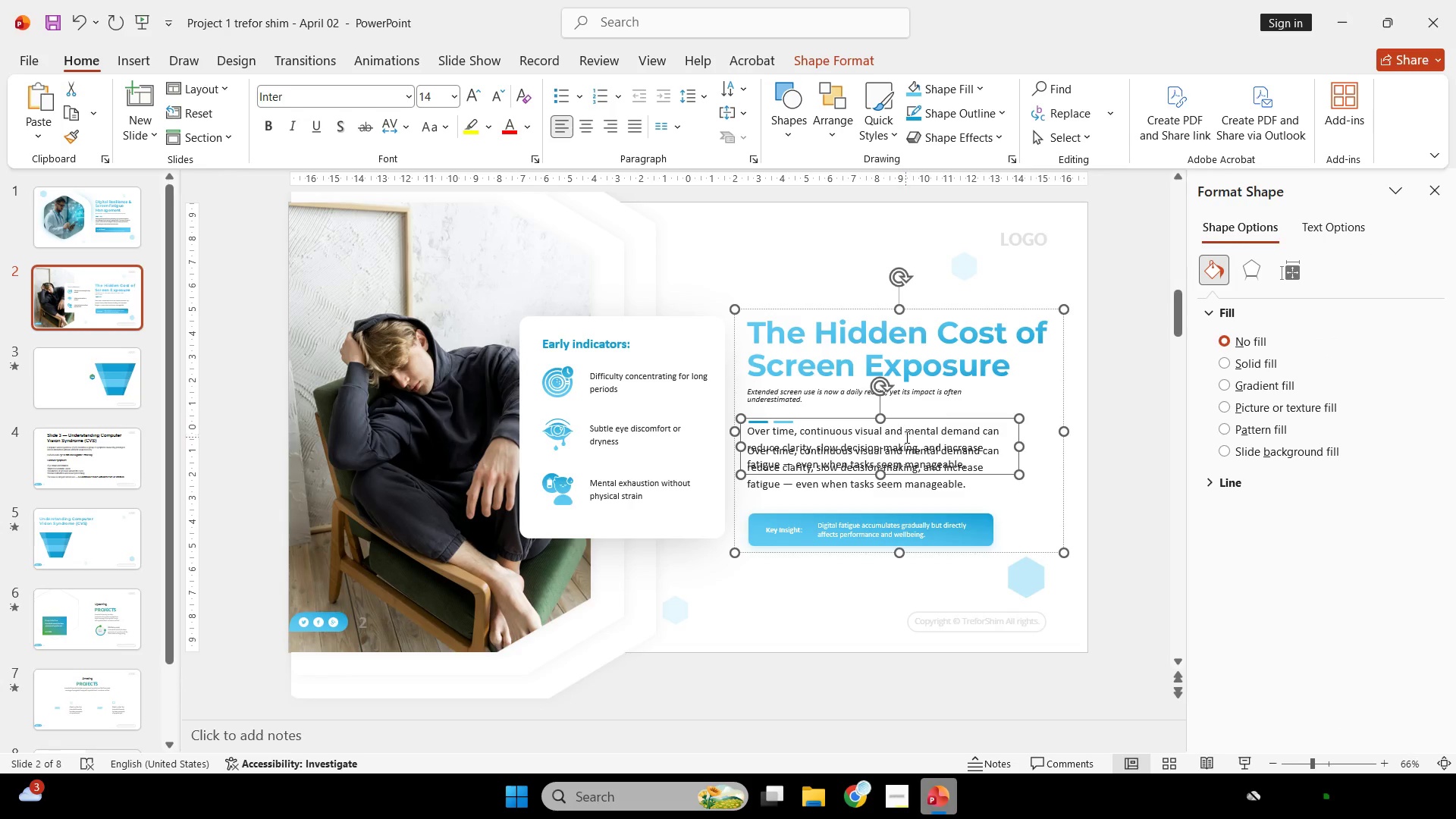 
double_click([905, 437])
 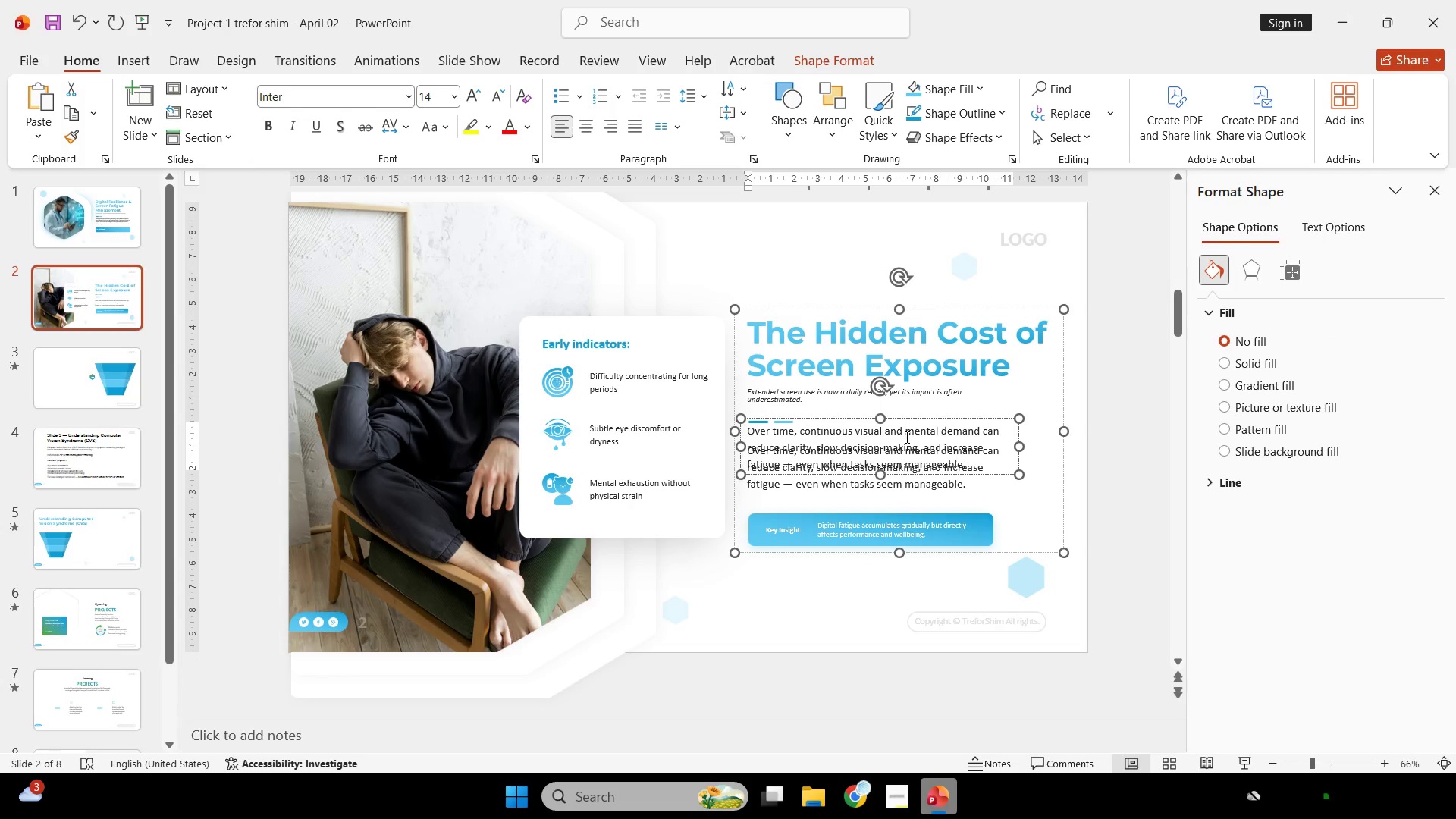 
key(Control+ControlLeft)
 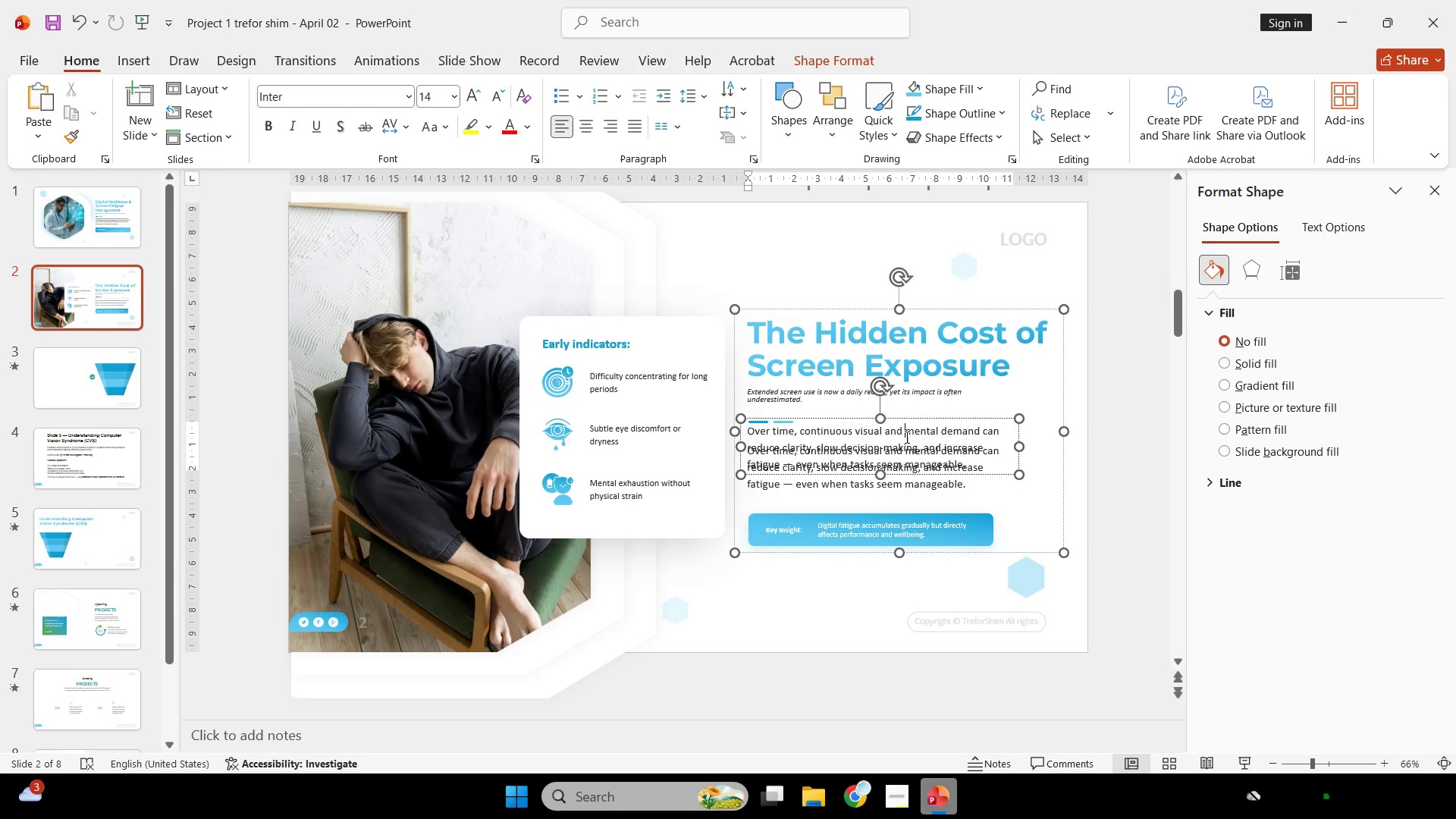 
key(Control+A)
 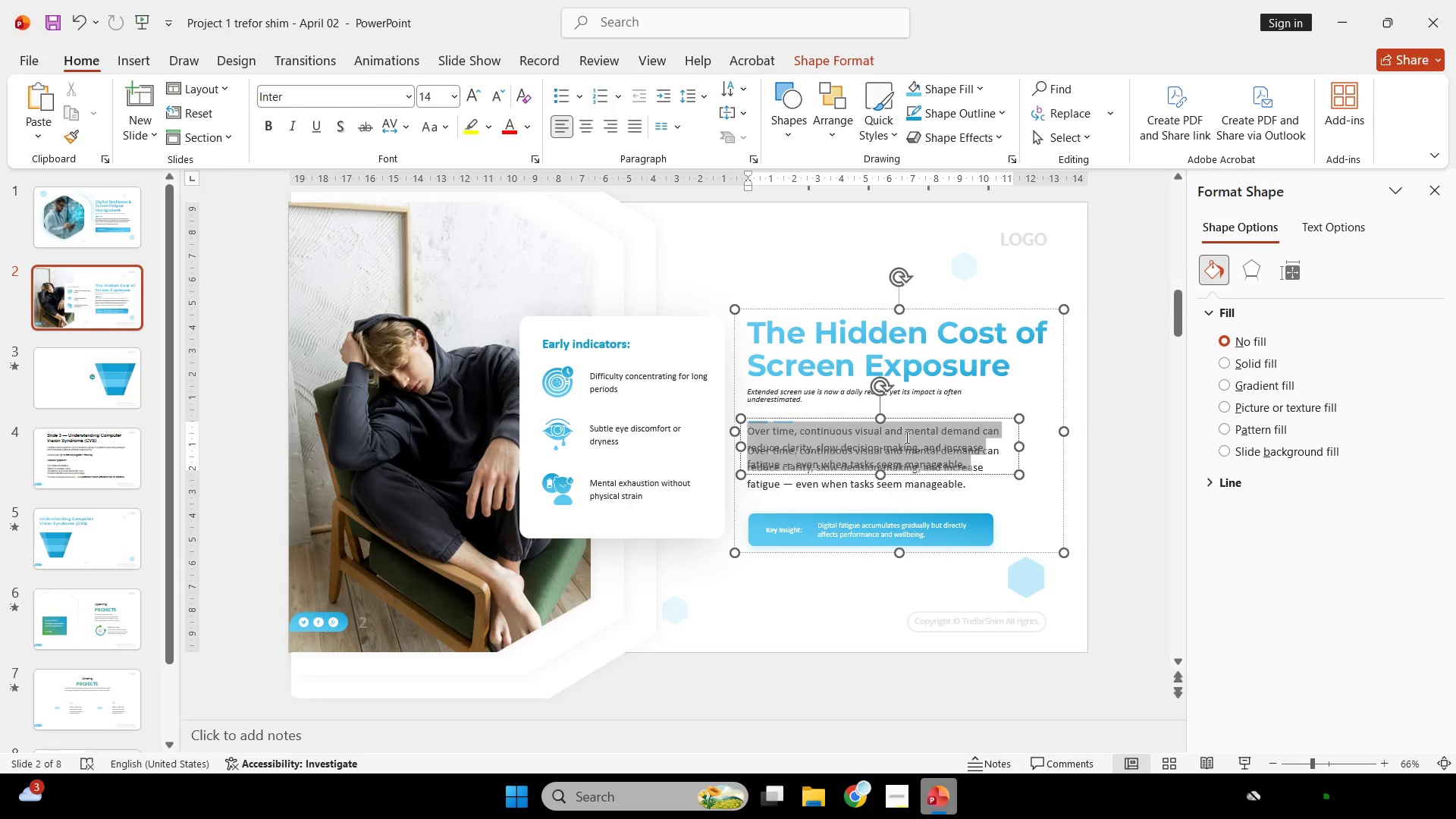 
right_click([905, 437])
 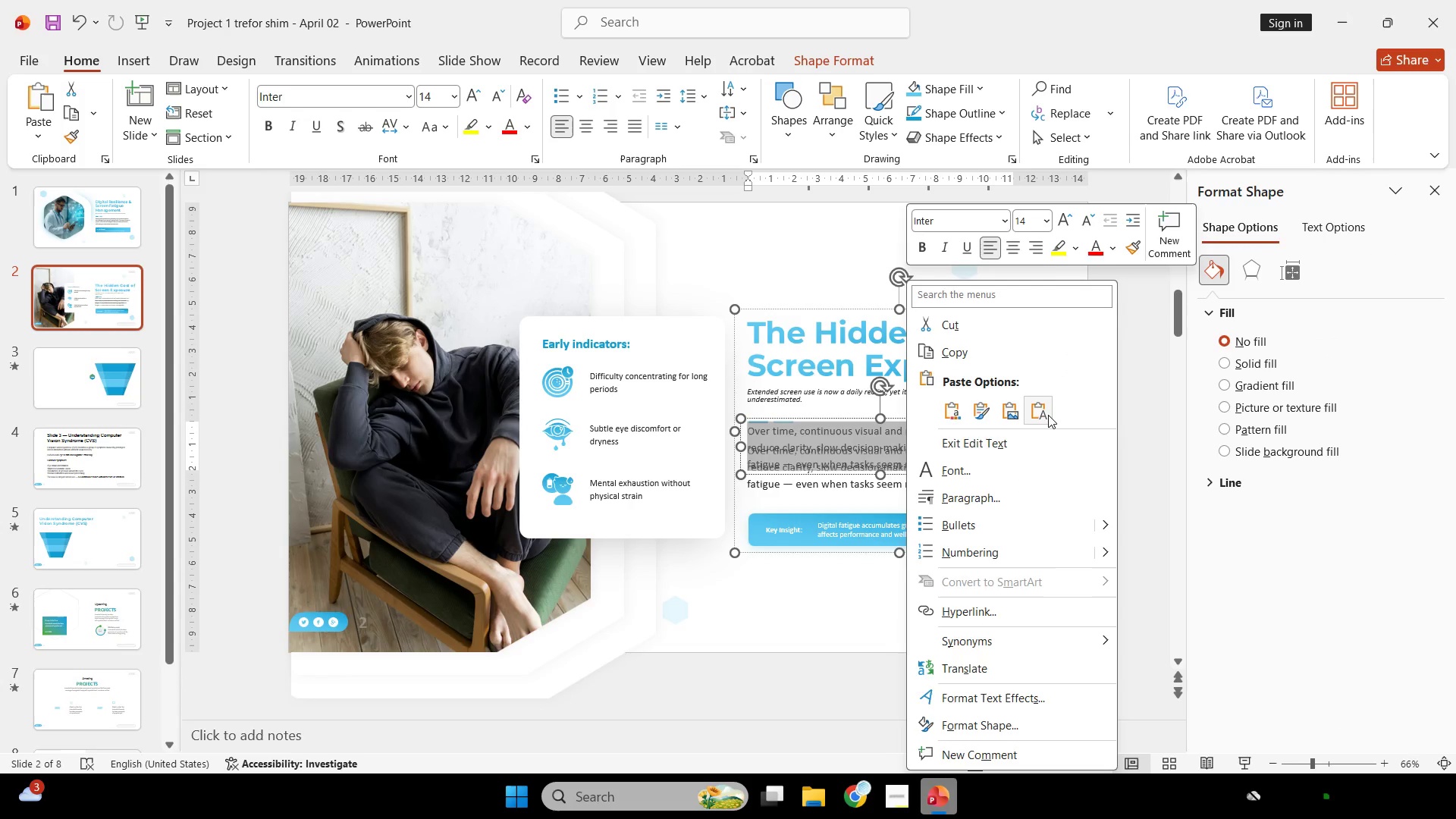 
left_click([1047, 415])
 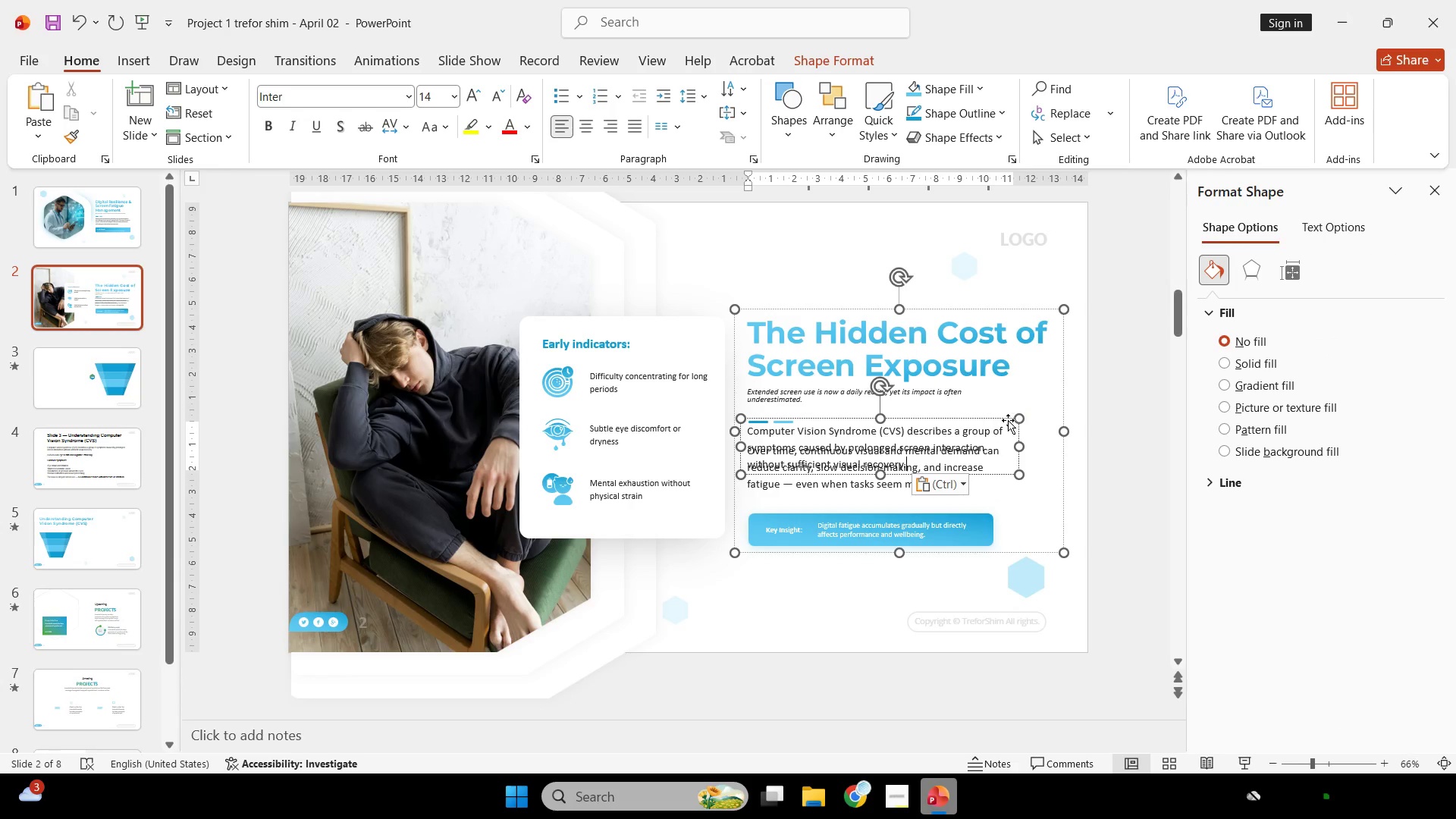 
left_click([1007, 420])
 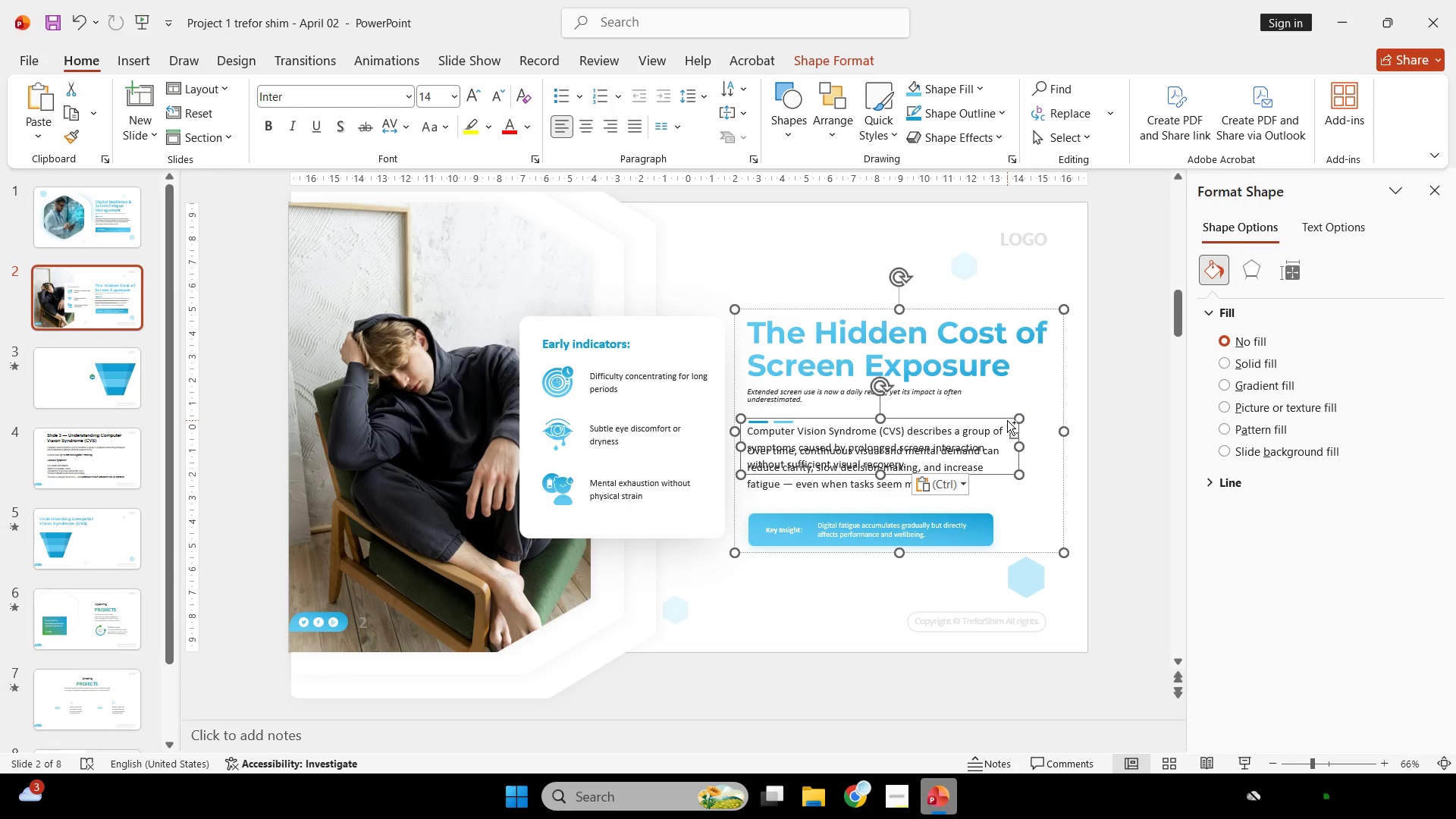 
key(Control+C)
 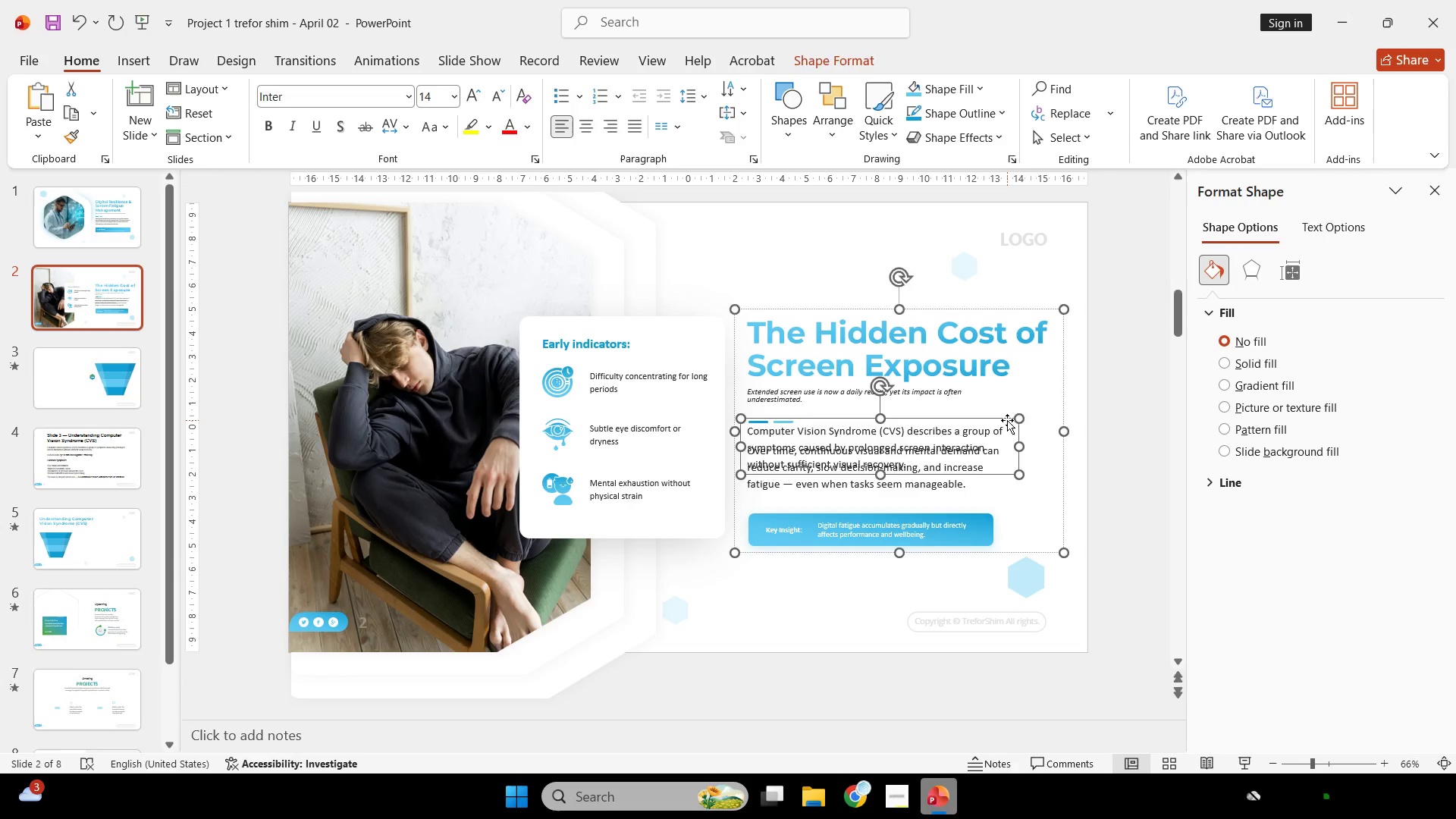 
key(Backspace)
 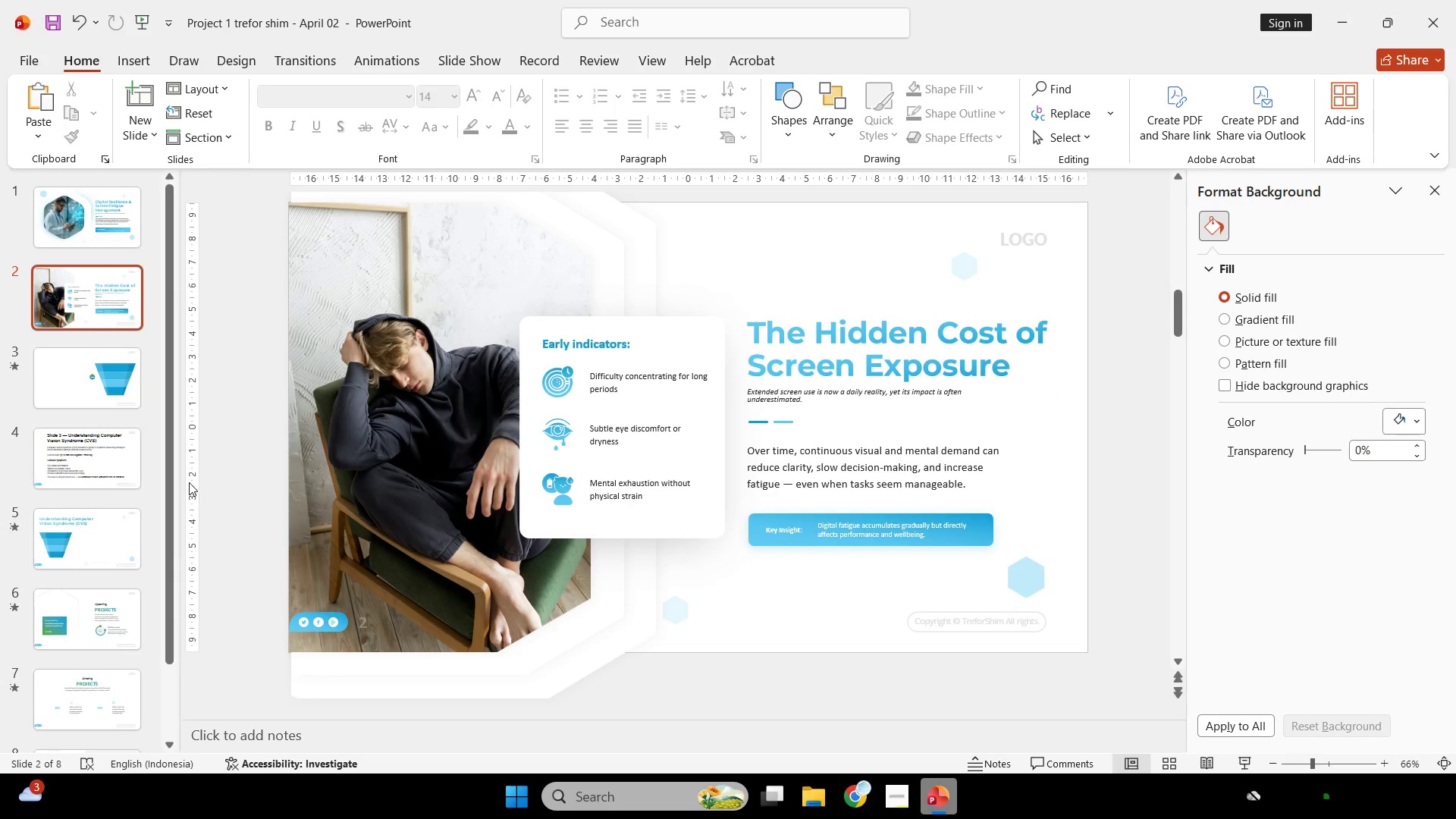 
left_click([121, 538])
 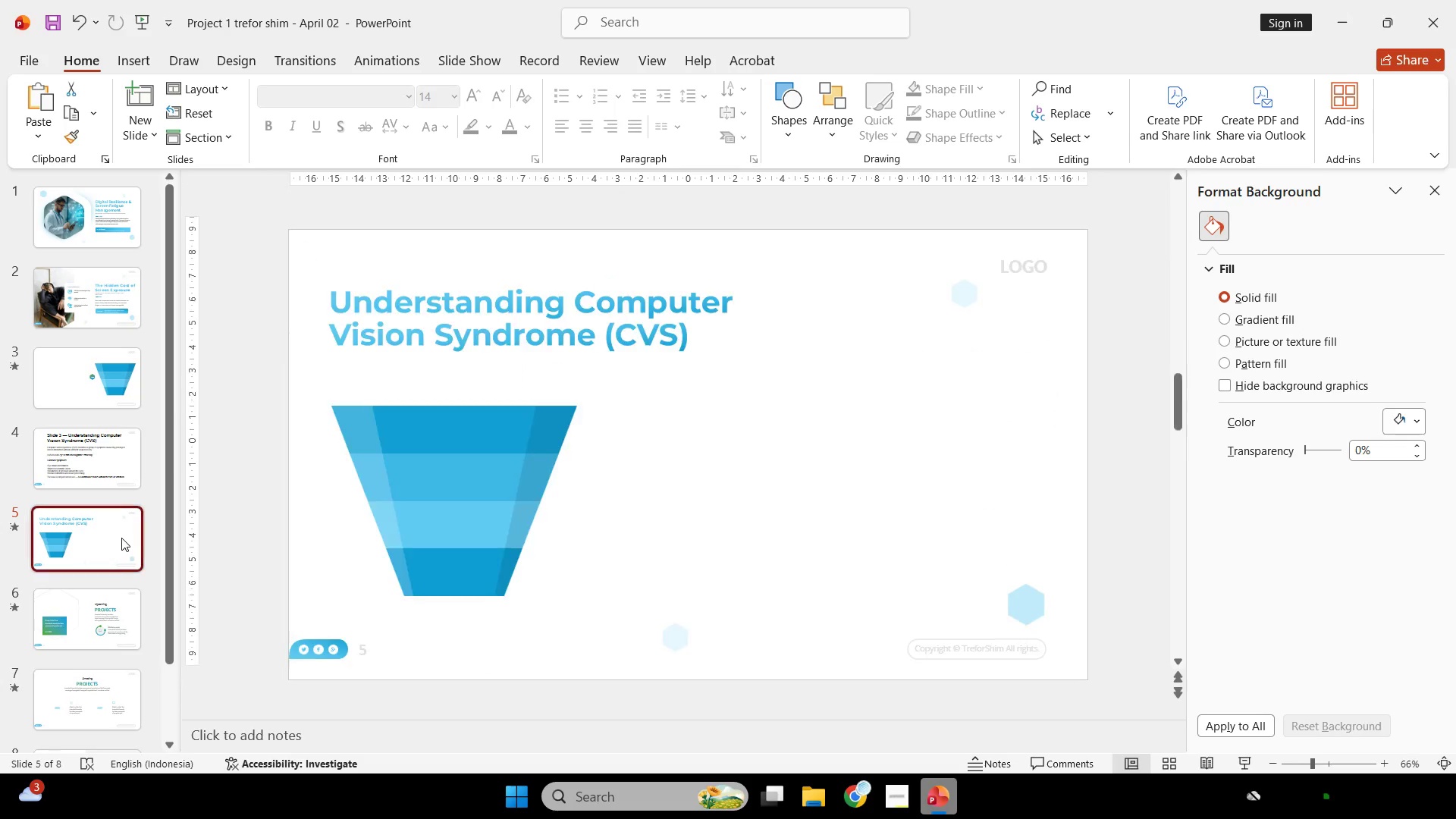 
key(Control+V)
 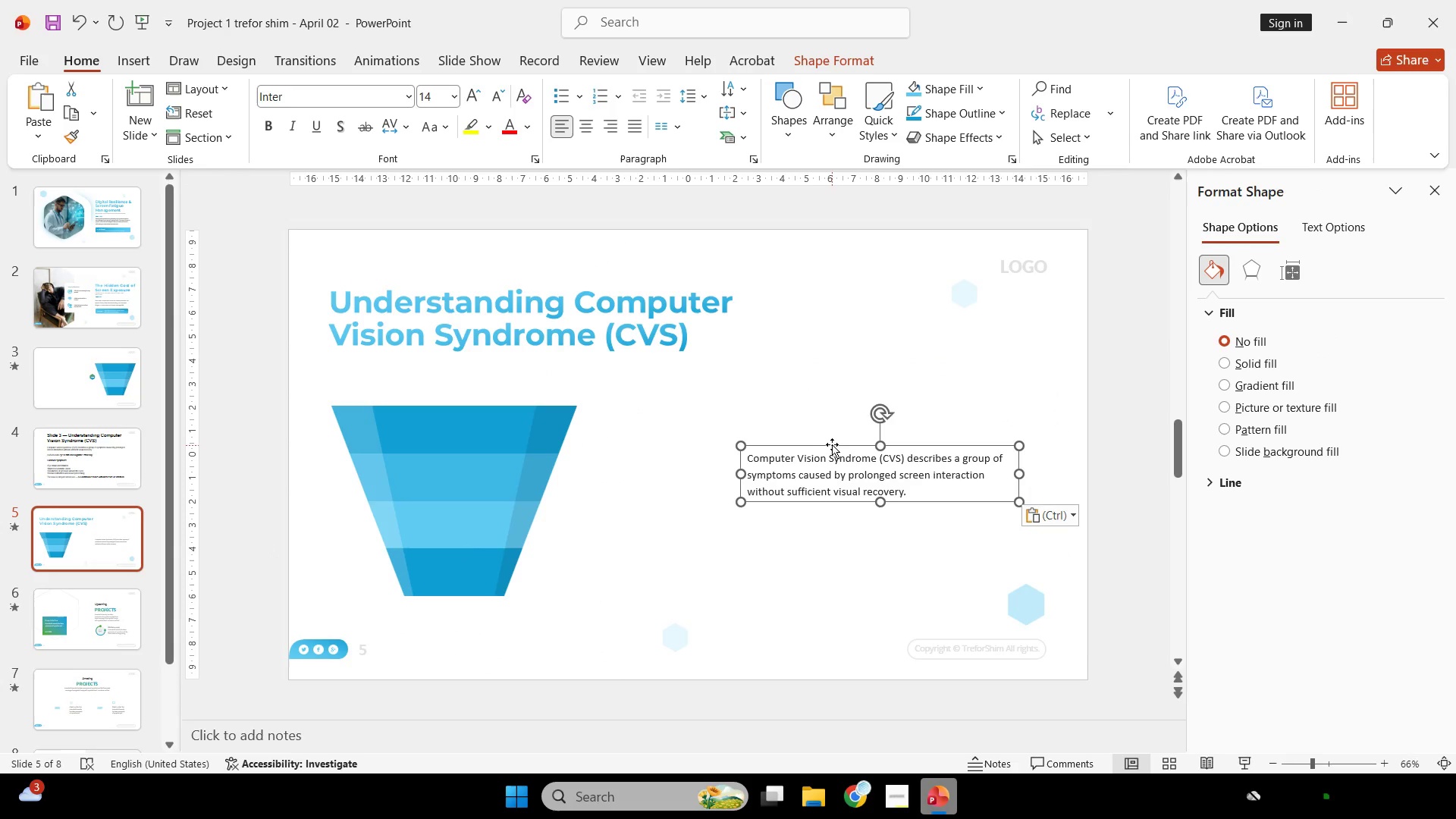 
left_click_drag(start_coordinate=[833, 444], to_coordinate=[419, 353])
 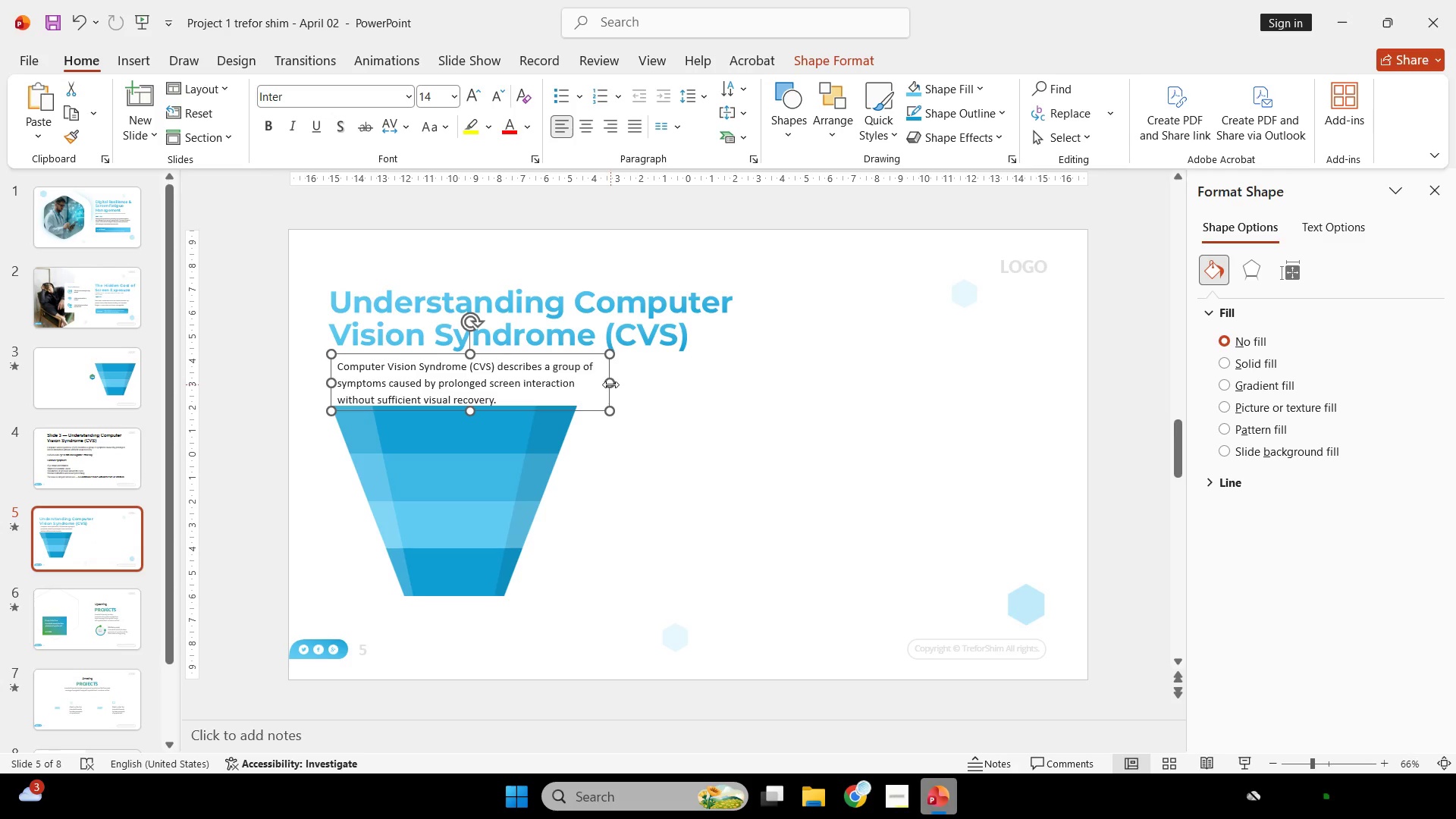 
left_click_drag(start_coordinate=[612, 384], to_coordinate=[813, 384])
 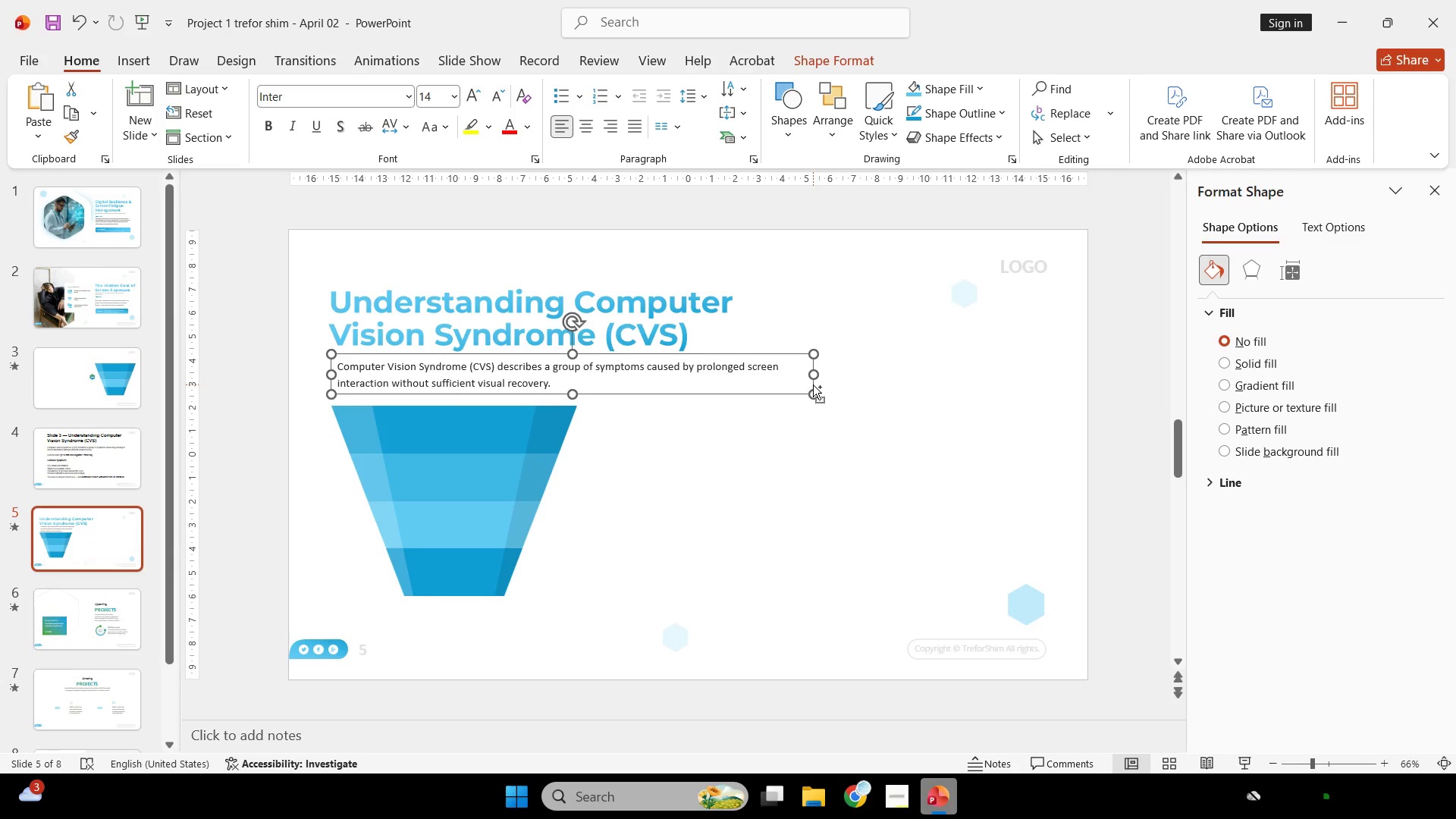 
hold_key(key=ControlLeft, duration=0.36)
scroll: coordinate [813, 384], scroll_direction: up, amount: 1.0
 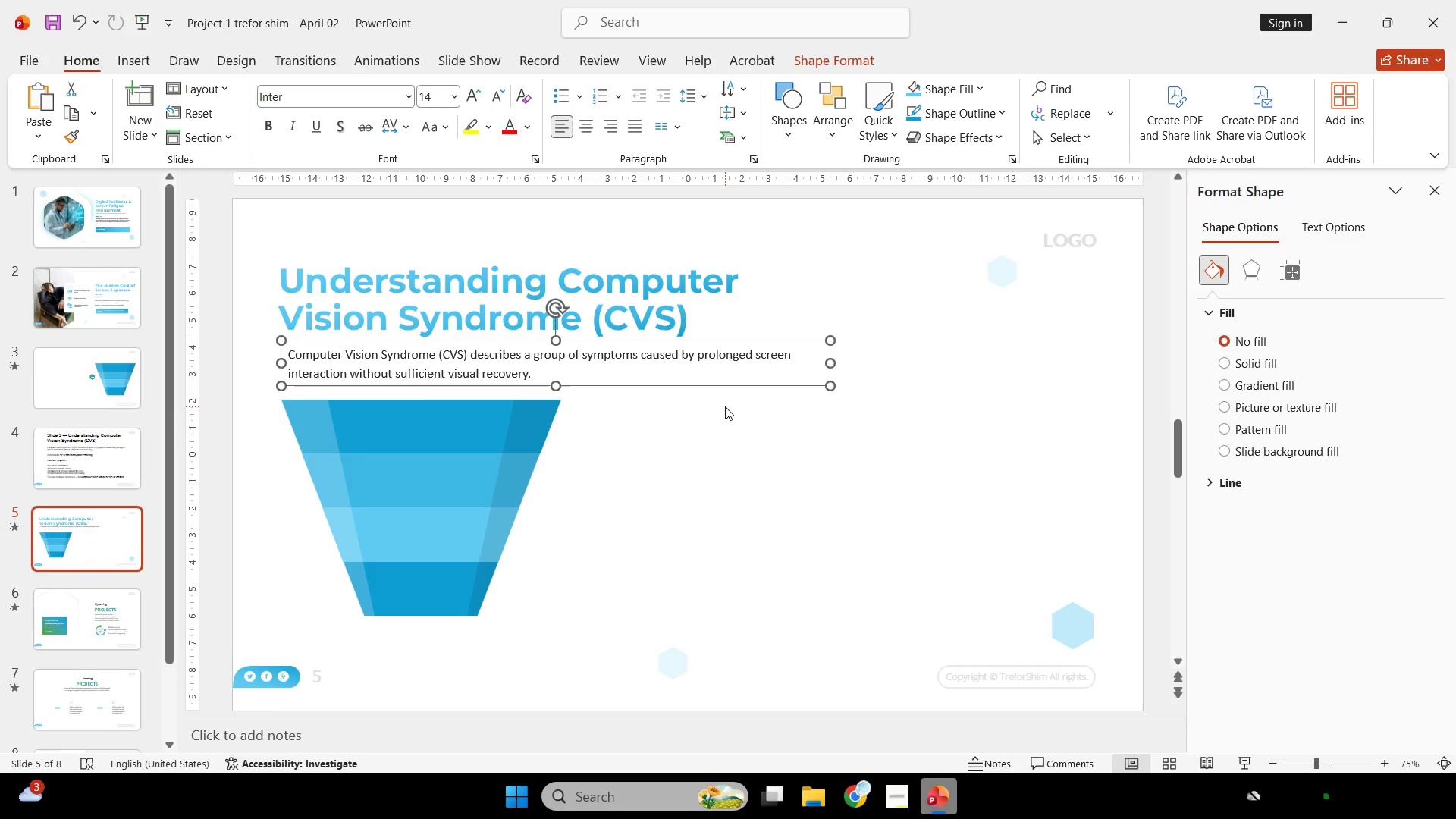 
key(Control+ControlLeft)
 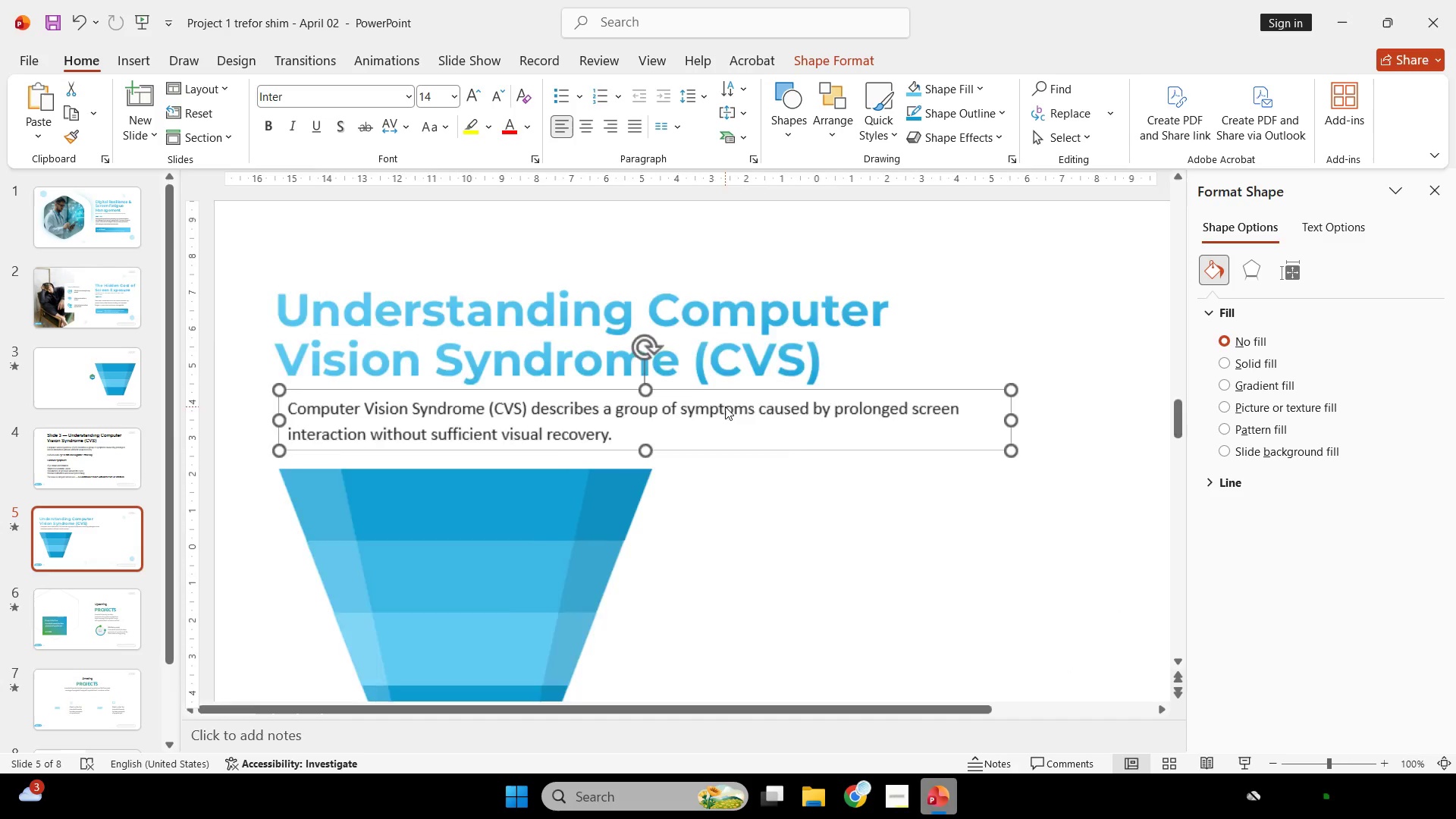 
hold_key(key=ControlLeft, duration=0.45)
 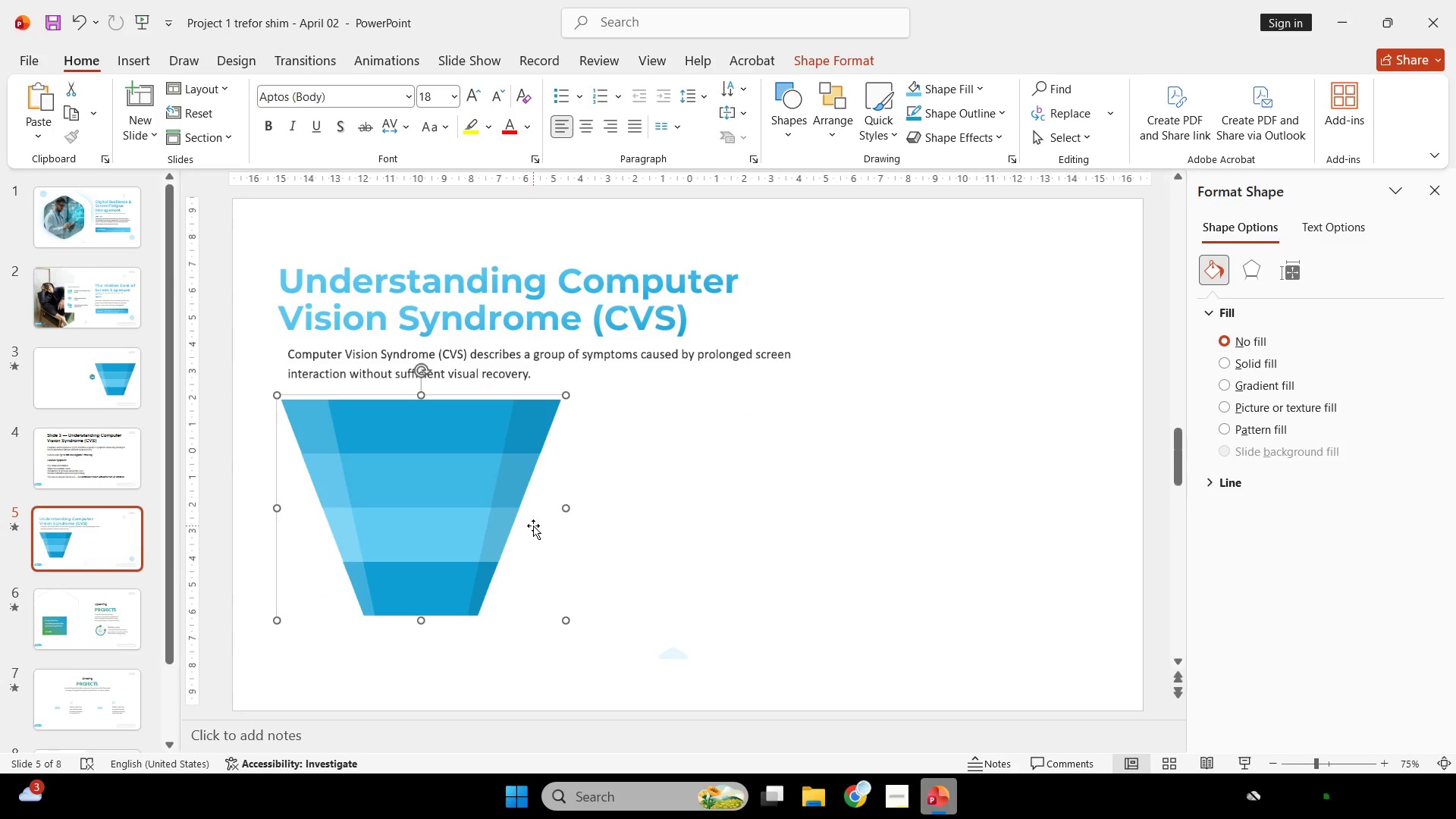 
scroll: coordinate [725, 406], scroll_direction: up, amount: 3.0
 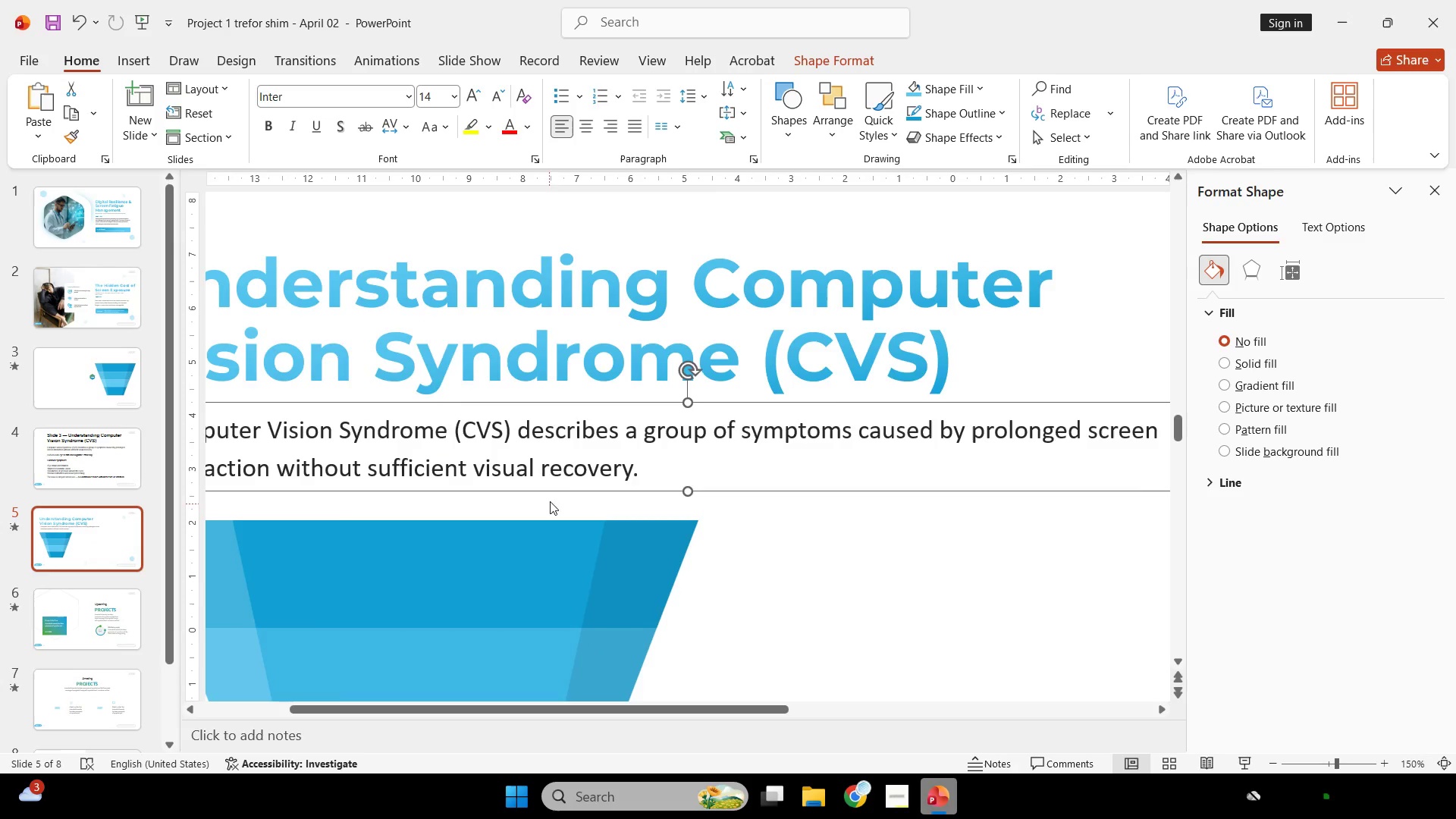 
scroll: coordinate [563, 488], scroll_direction: down, amount: 1.0
 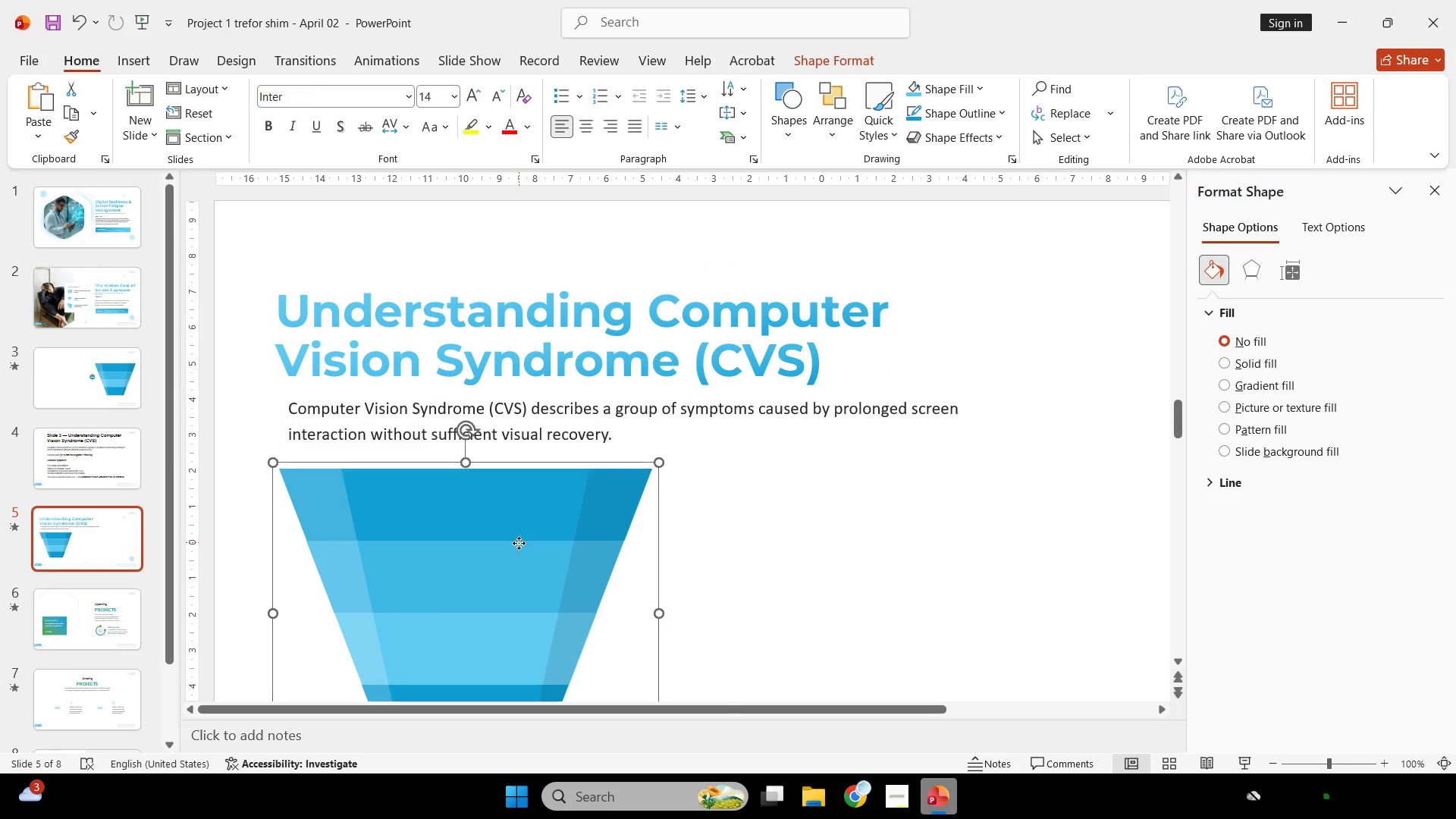 
key(Control+ControlLeft)
 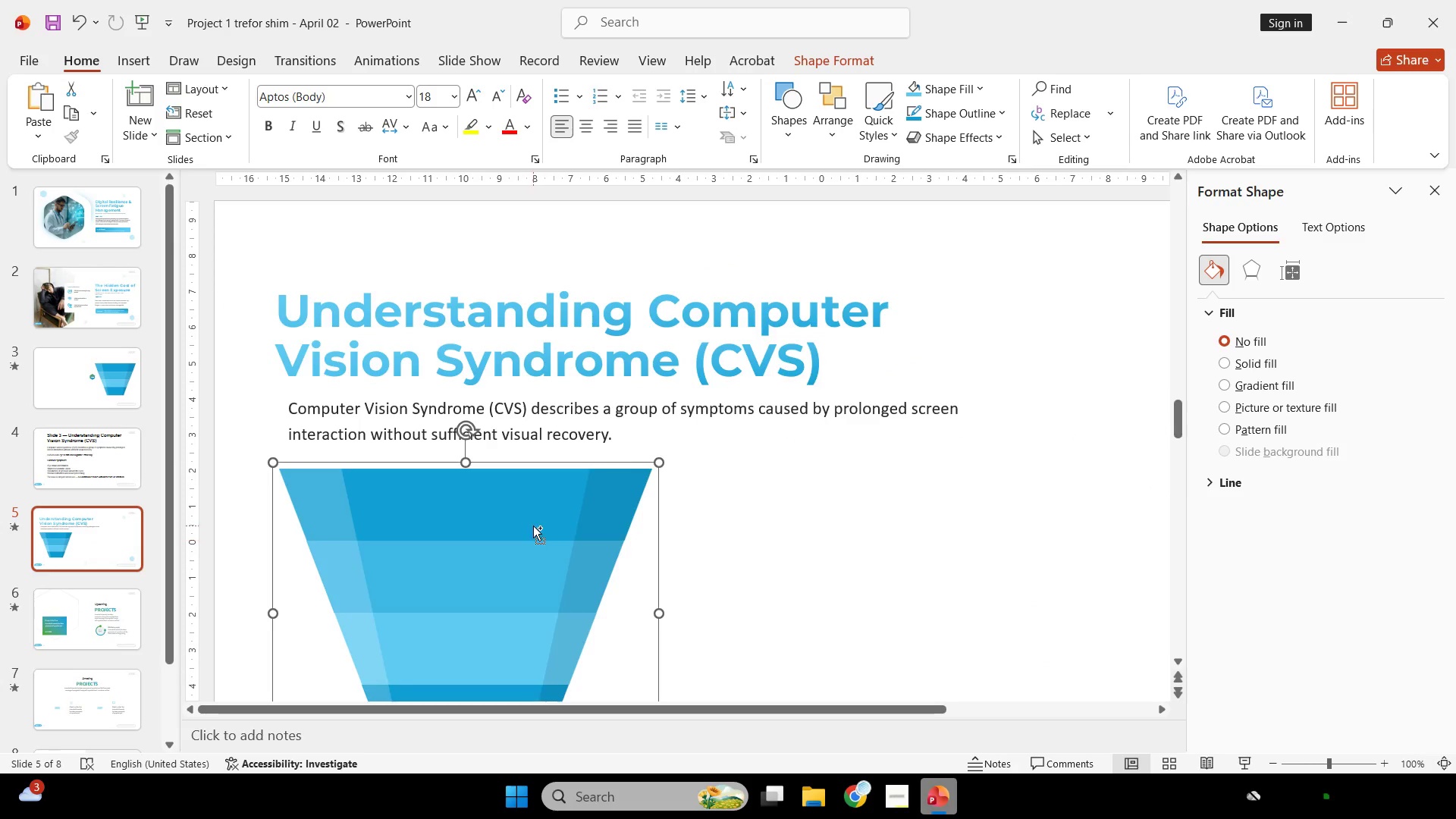 
hold_key(key=ShiftLeft, duration=0.89)
 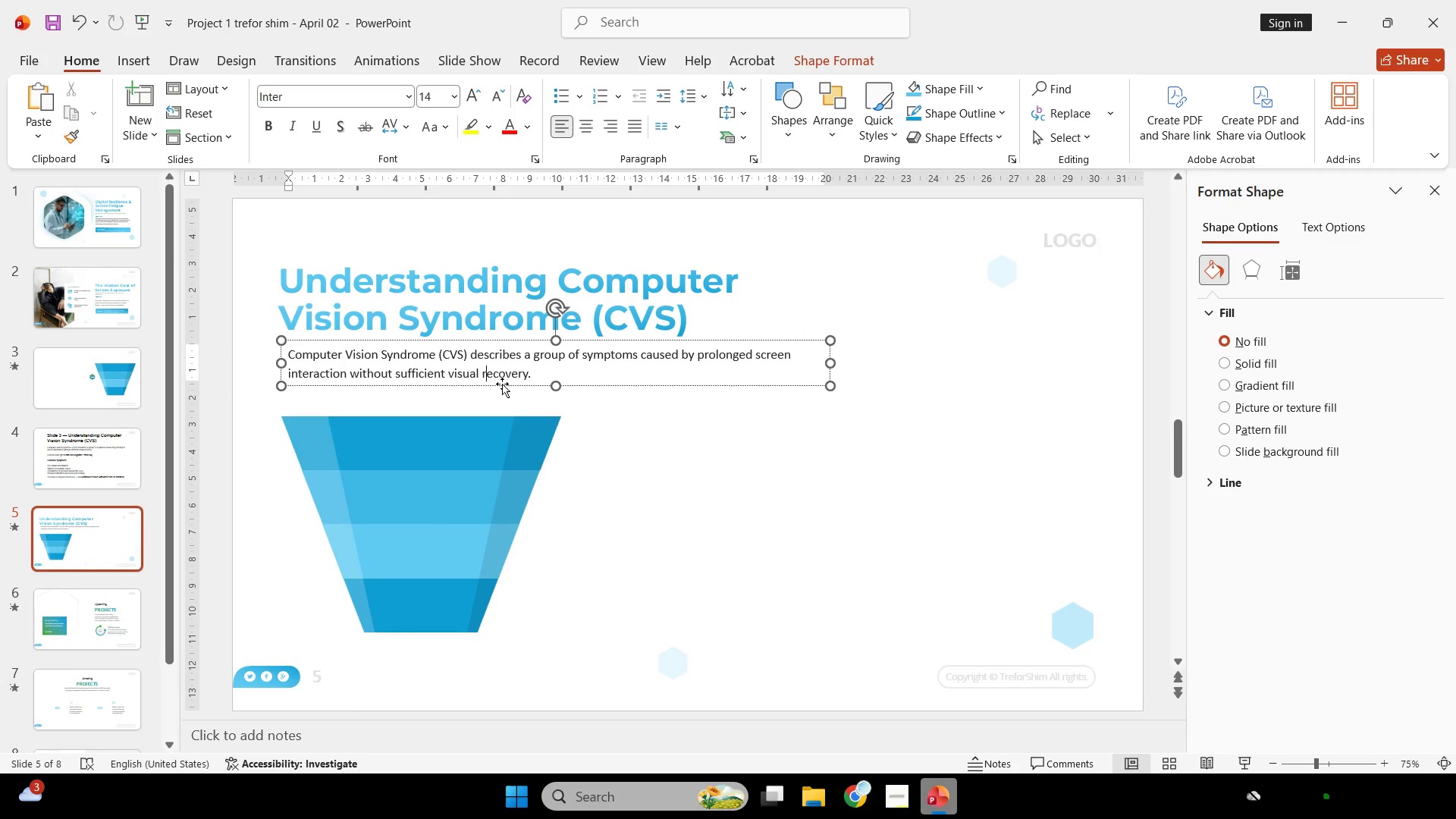 
scroll: coordinate [533, 526], scroll_direction: down, amount: 1.0
 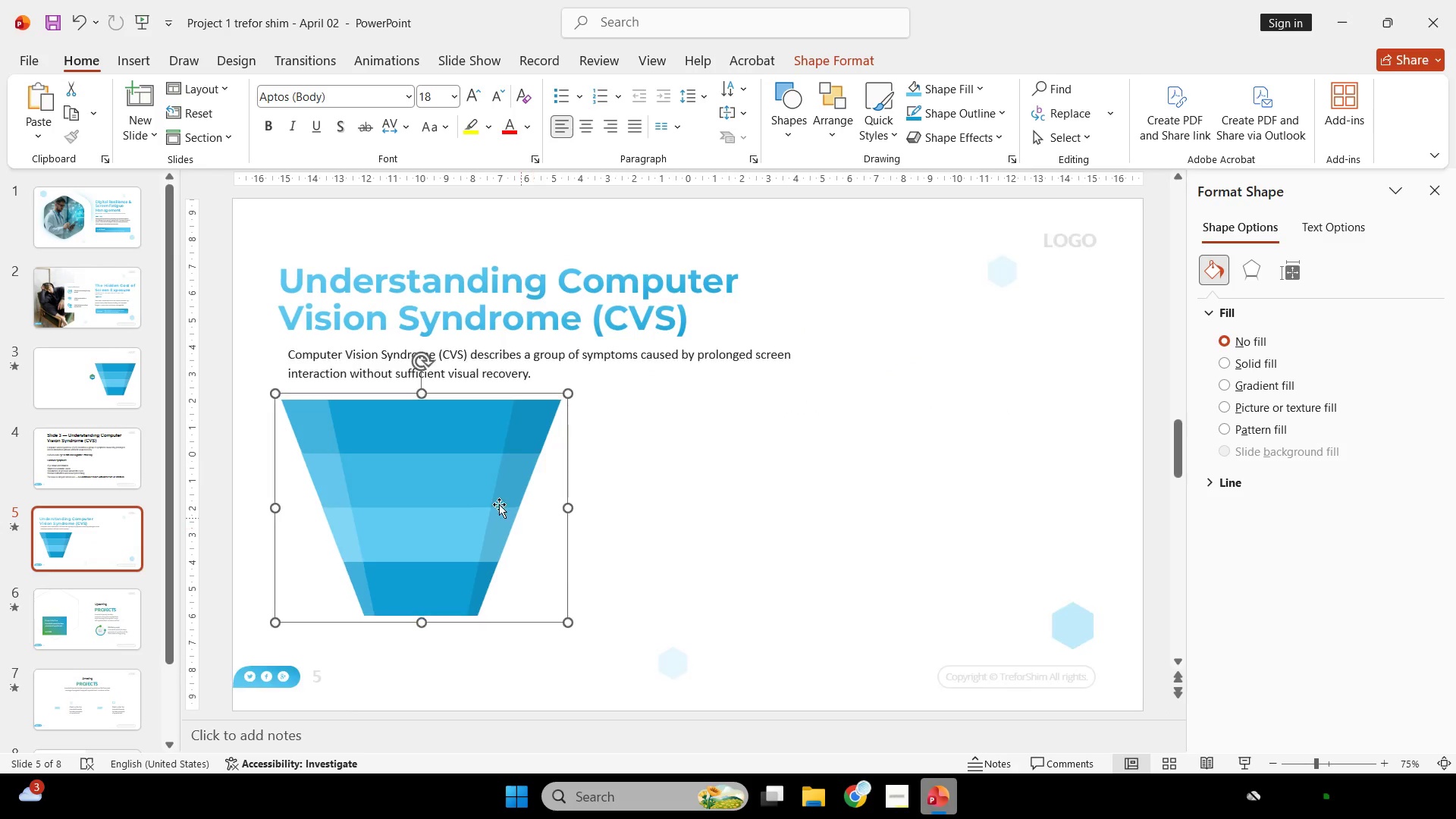 
left_click_drag(start_coordinate=[453, 478], to_coordinate=[452, 494])
 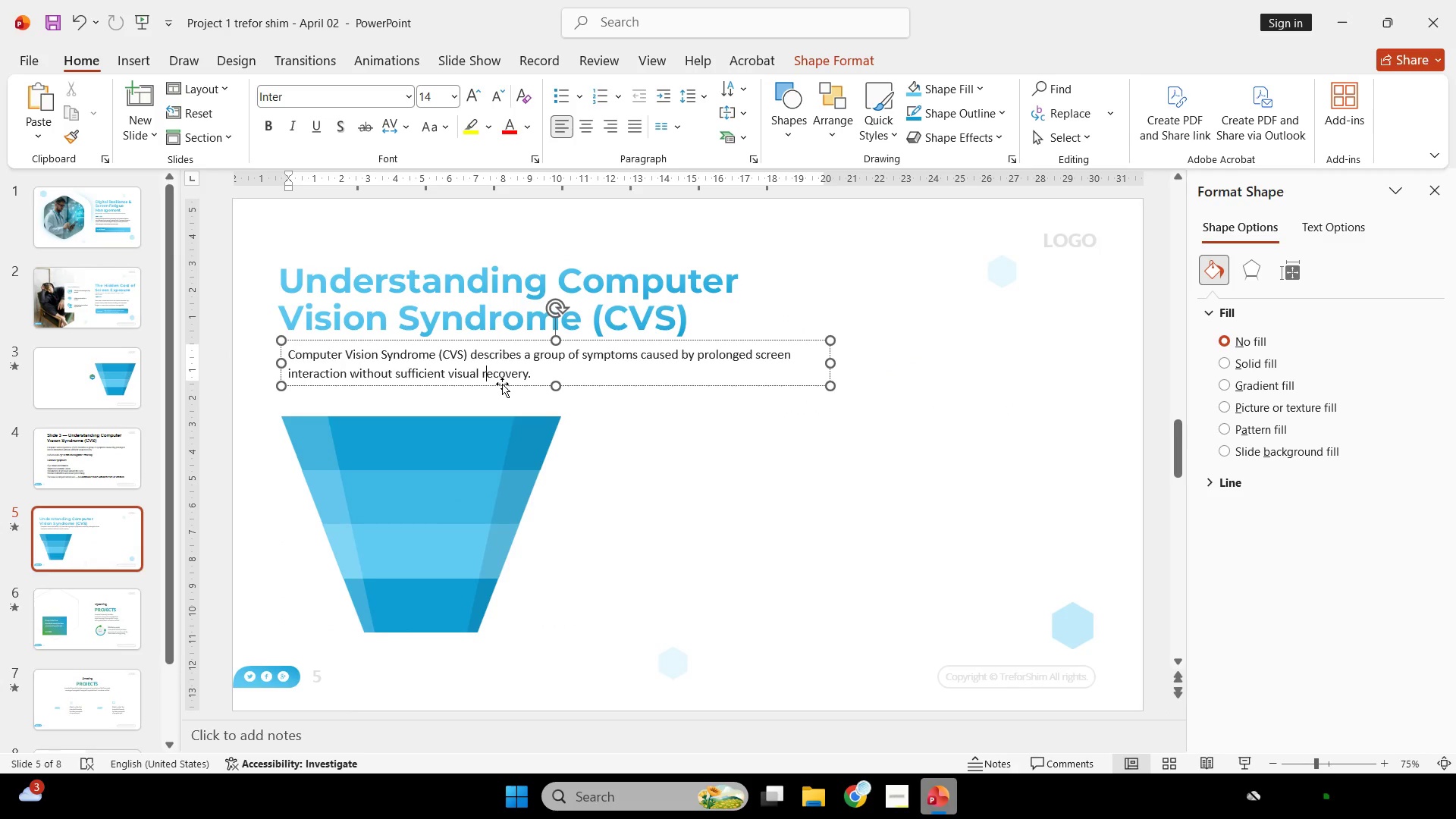 
hold_key(key=ShiftLeft, duration=2.03)
left_click_drag(start_coordinate=[503, 386], to_coordinate=[510, 388])
 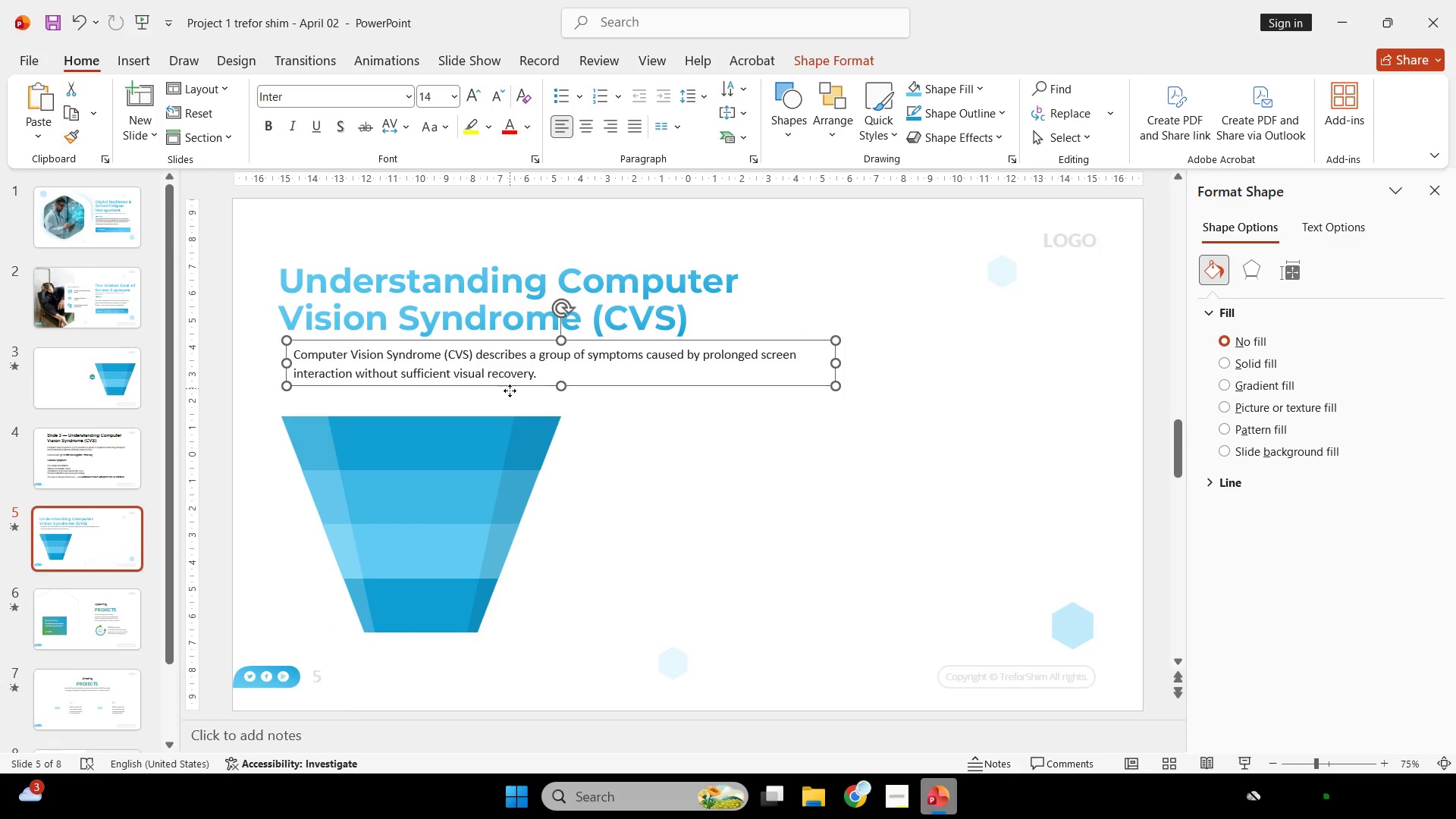 
left_click_drag(start_coordinate=[510, 388], to_coordinate=[510, 393])
 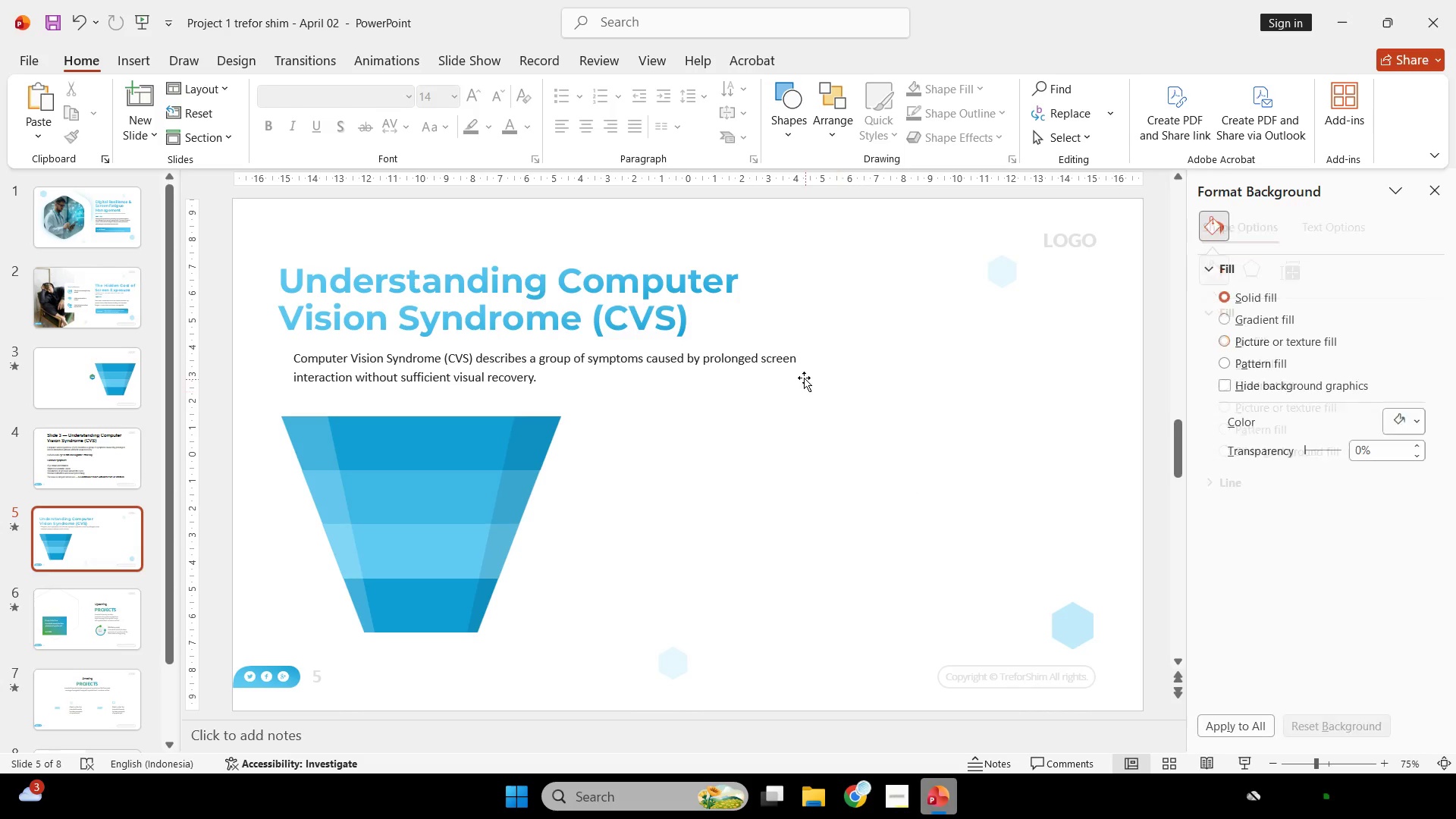 
double_click([803, 377])
 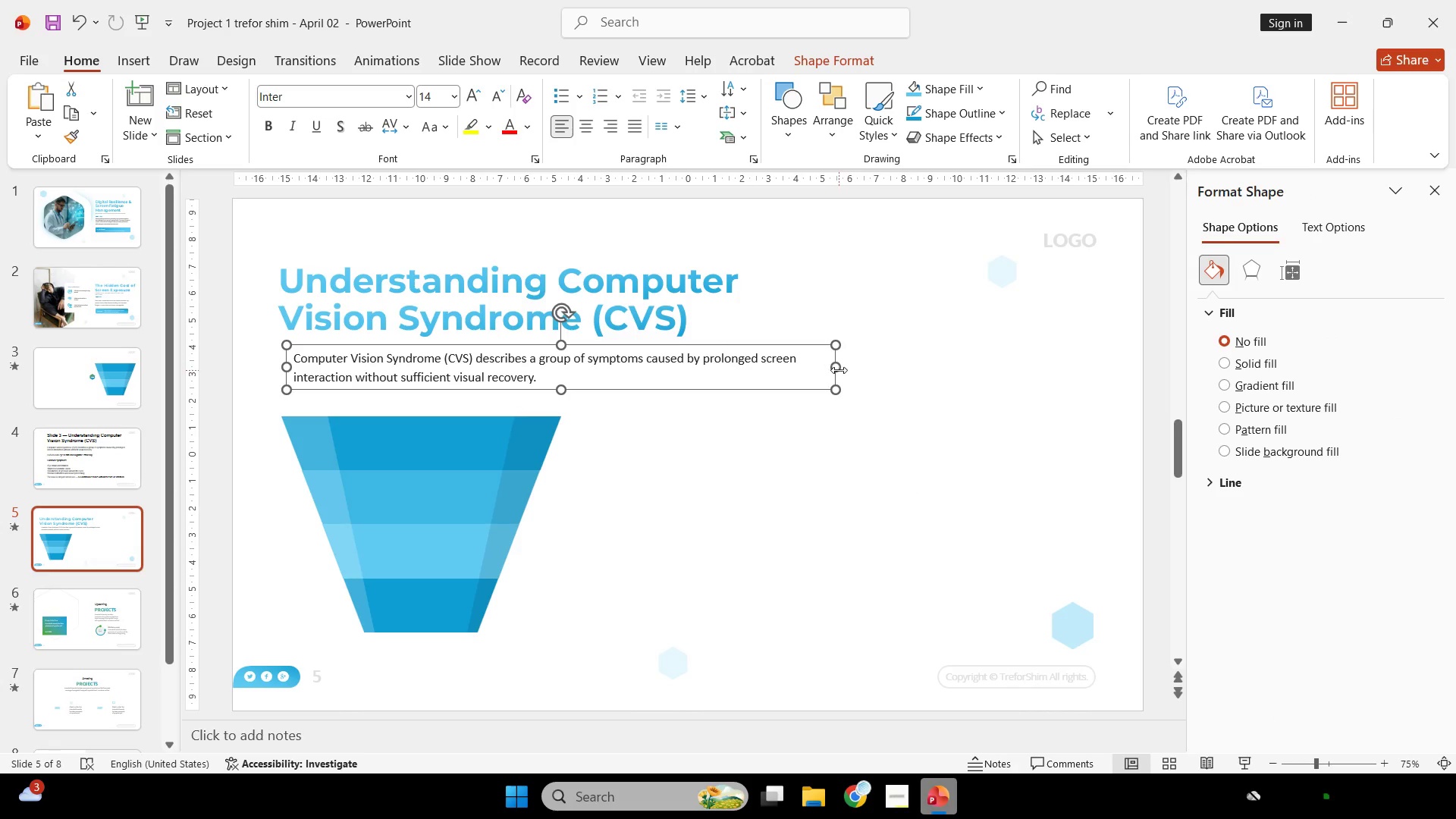 
left_click_drag(start_coordinate=[839, 370], to_coordinate=[1084, 369])
 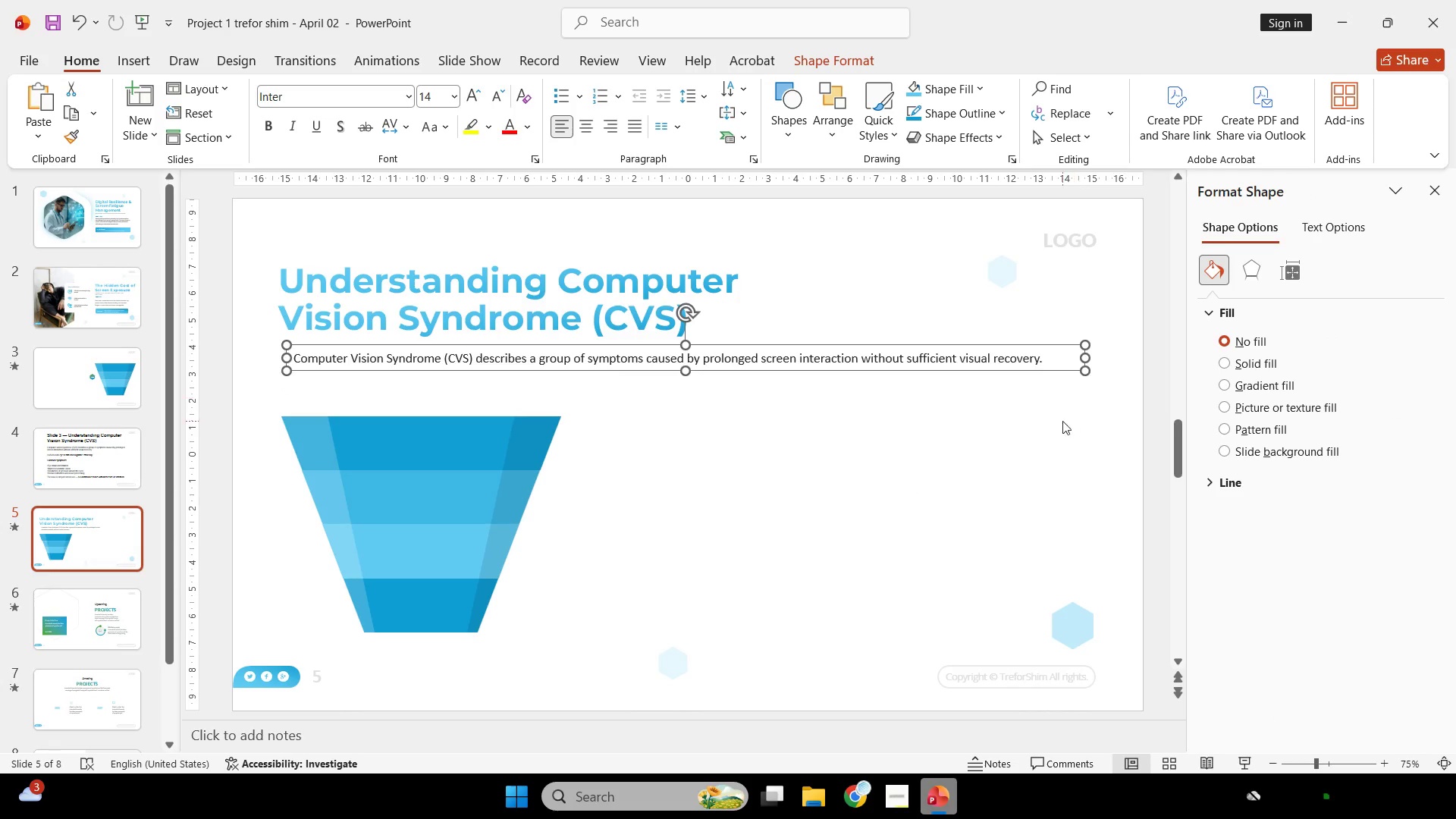 
left_click([1062, 421])
 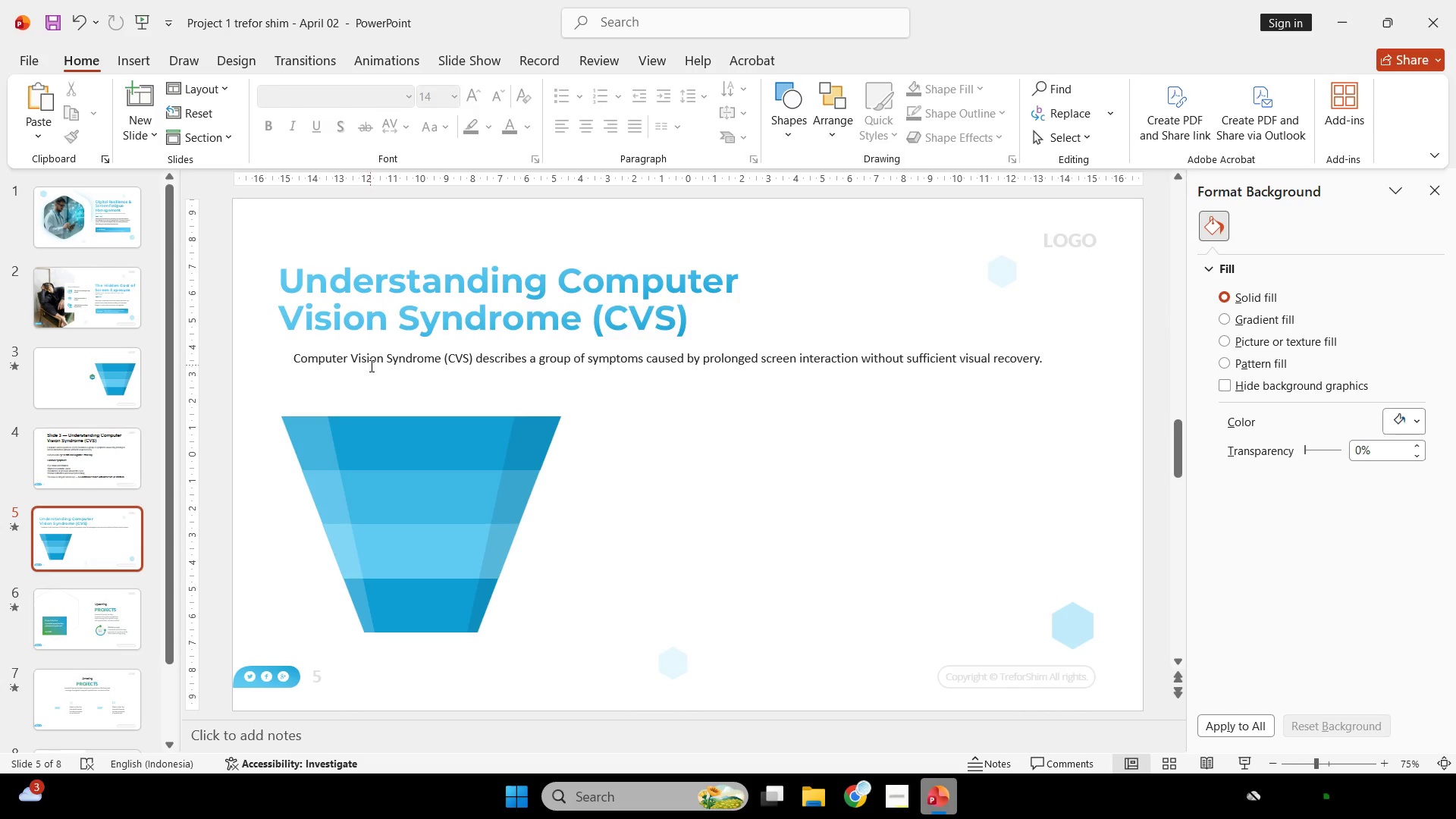 
key(Control+ControlLeft)
 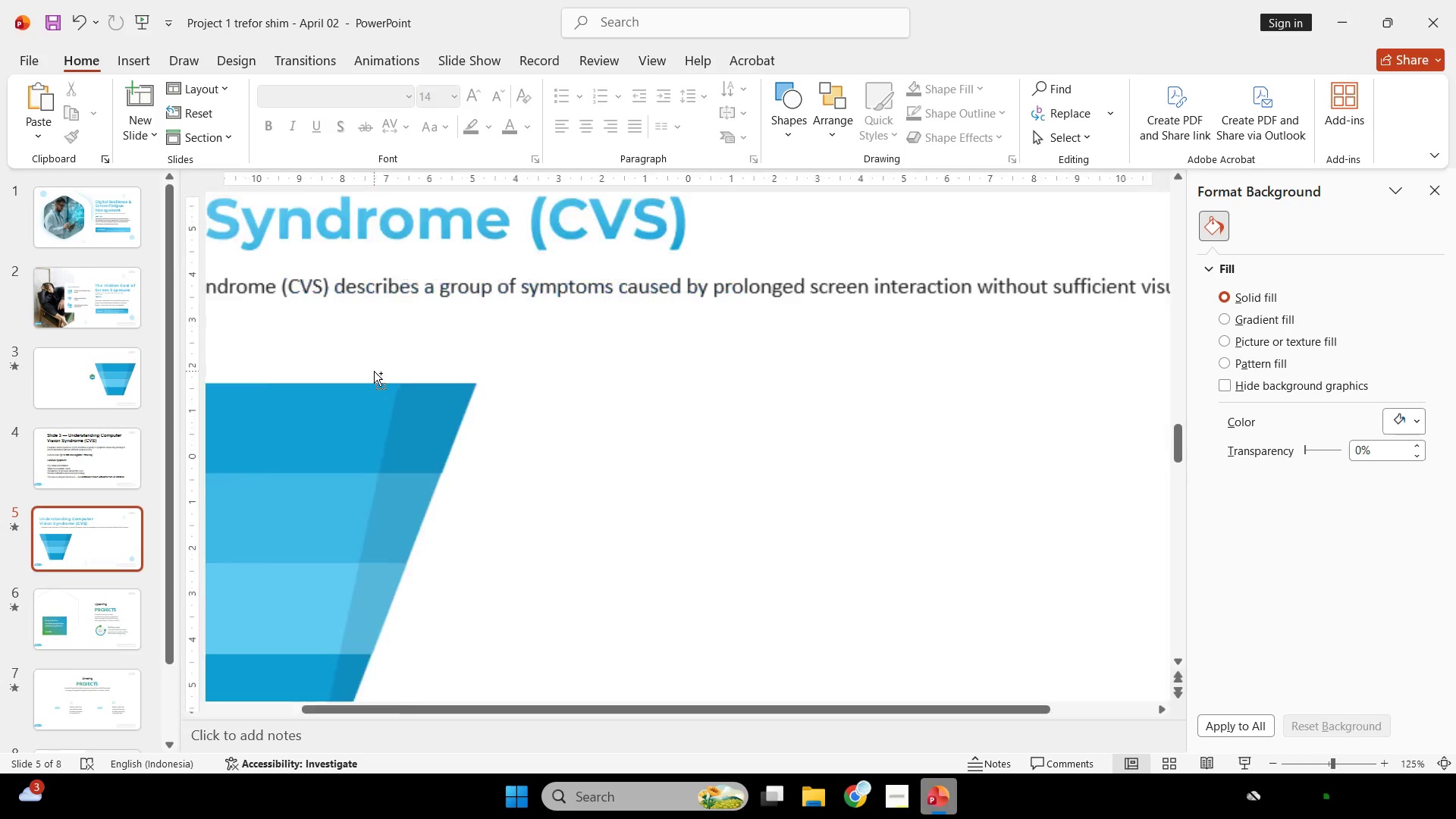 
left_click([90, 377])
 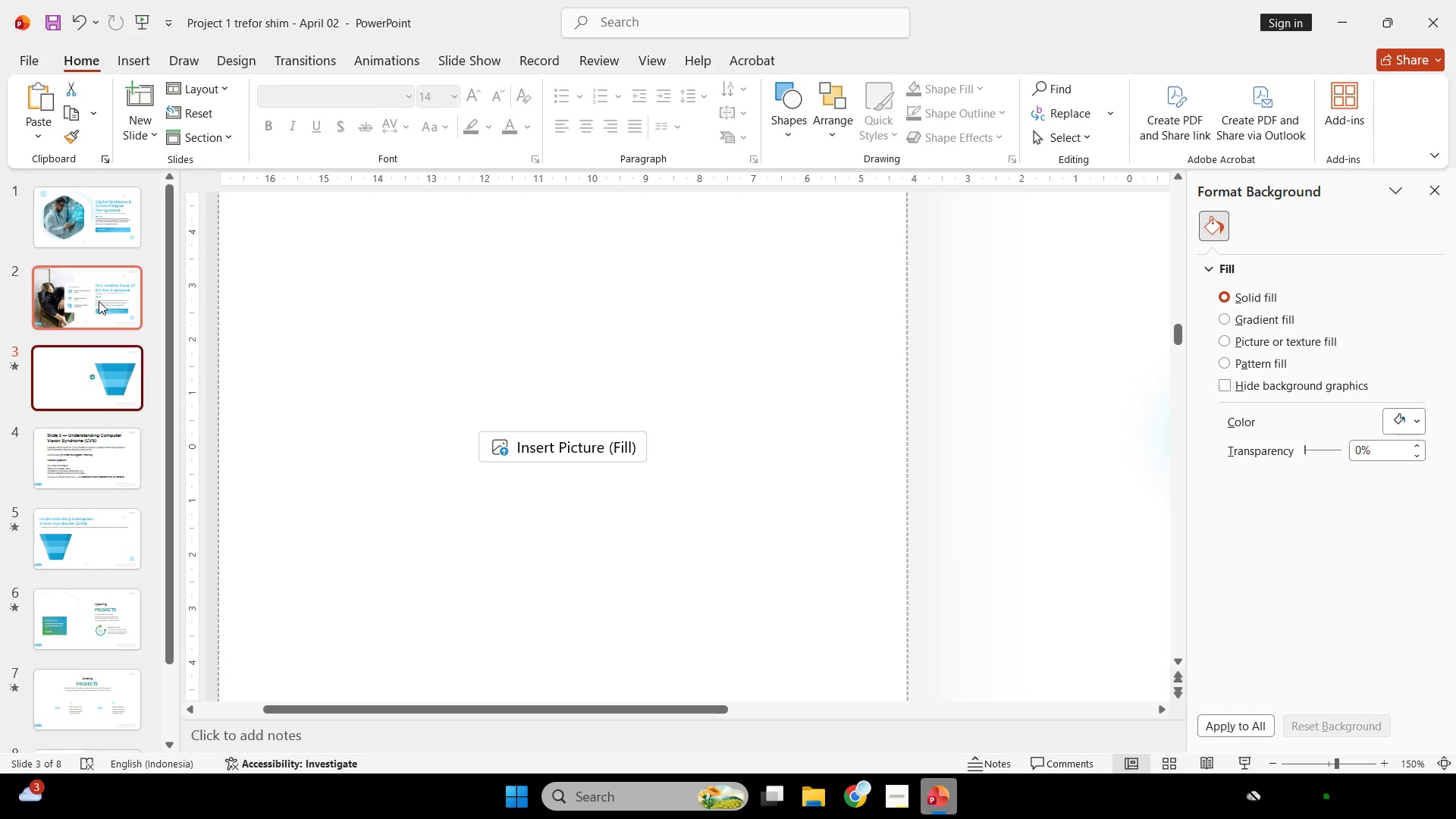 
scroll: coordinate [372, 371], scroll_direction: up, amount: 32.0
 